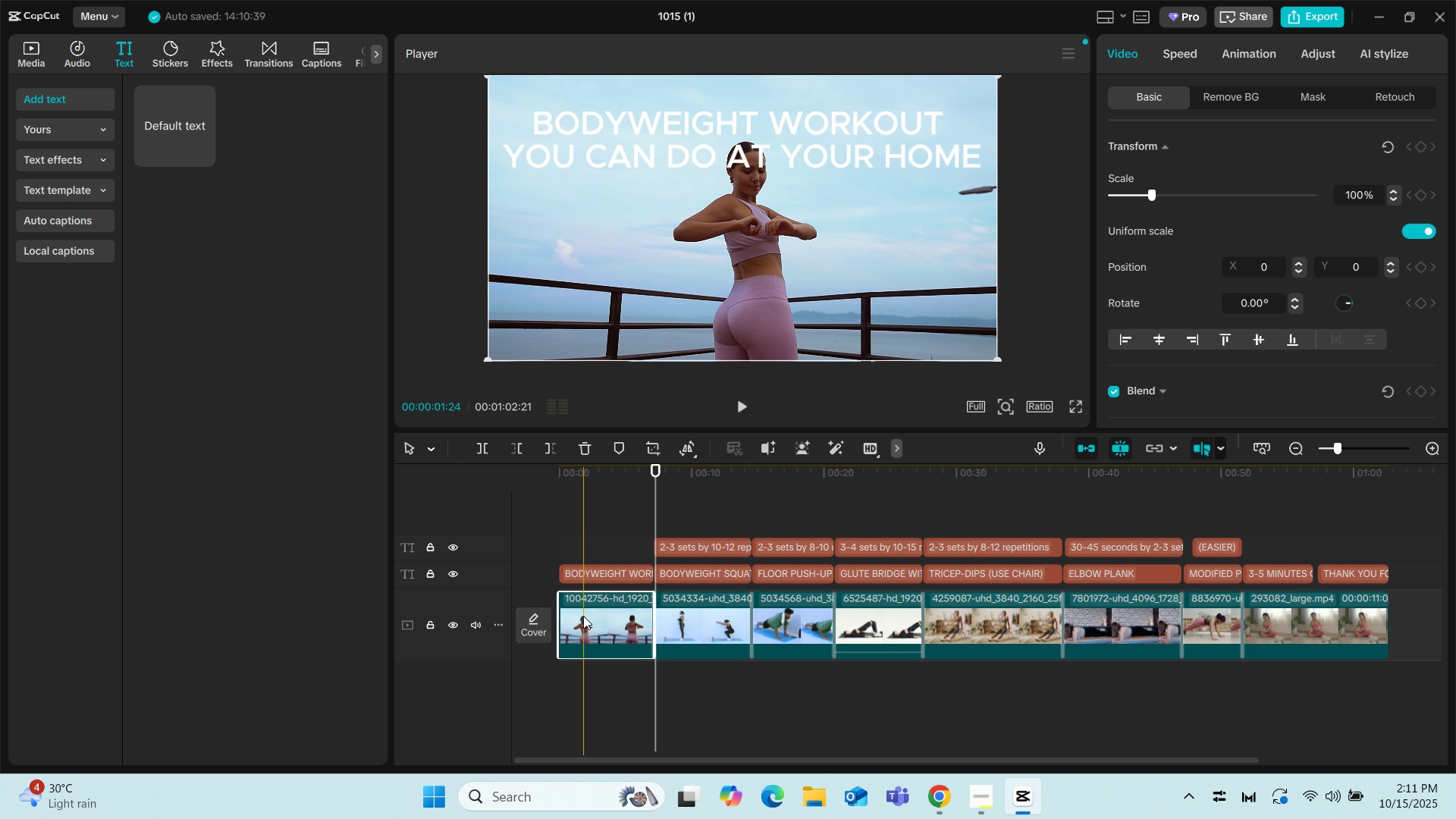 
left_click([583, 616])
 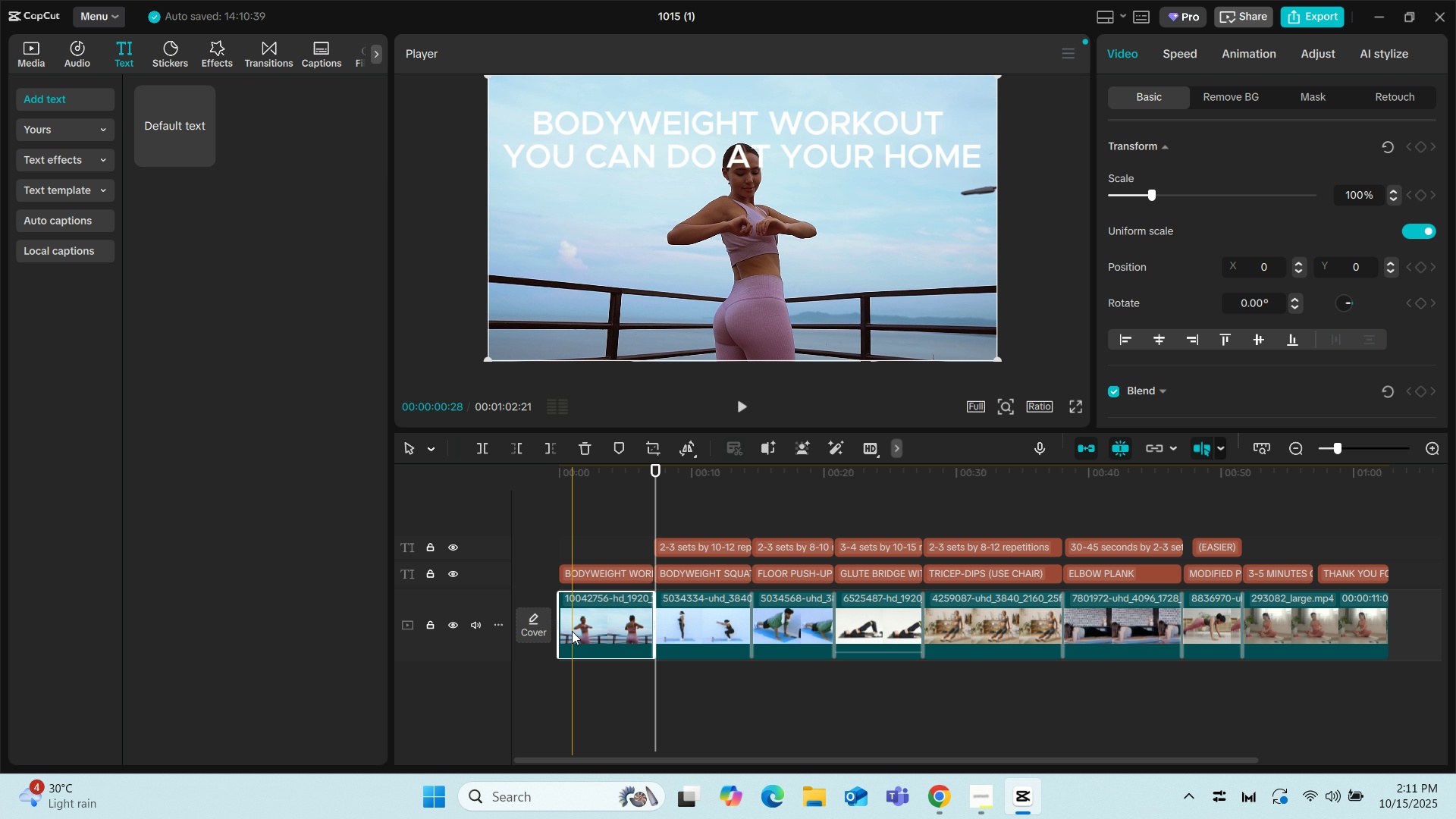 
left_click([572, 631])
 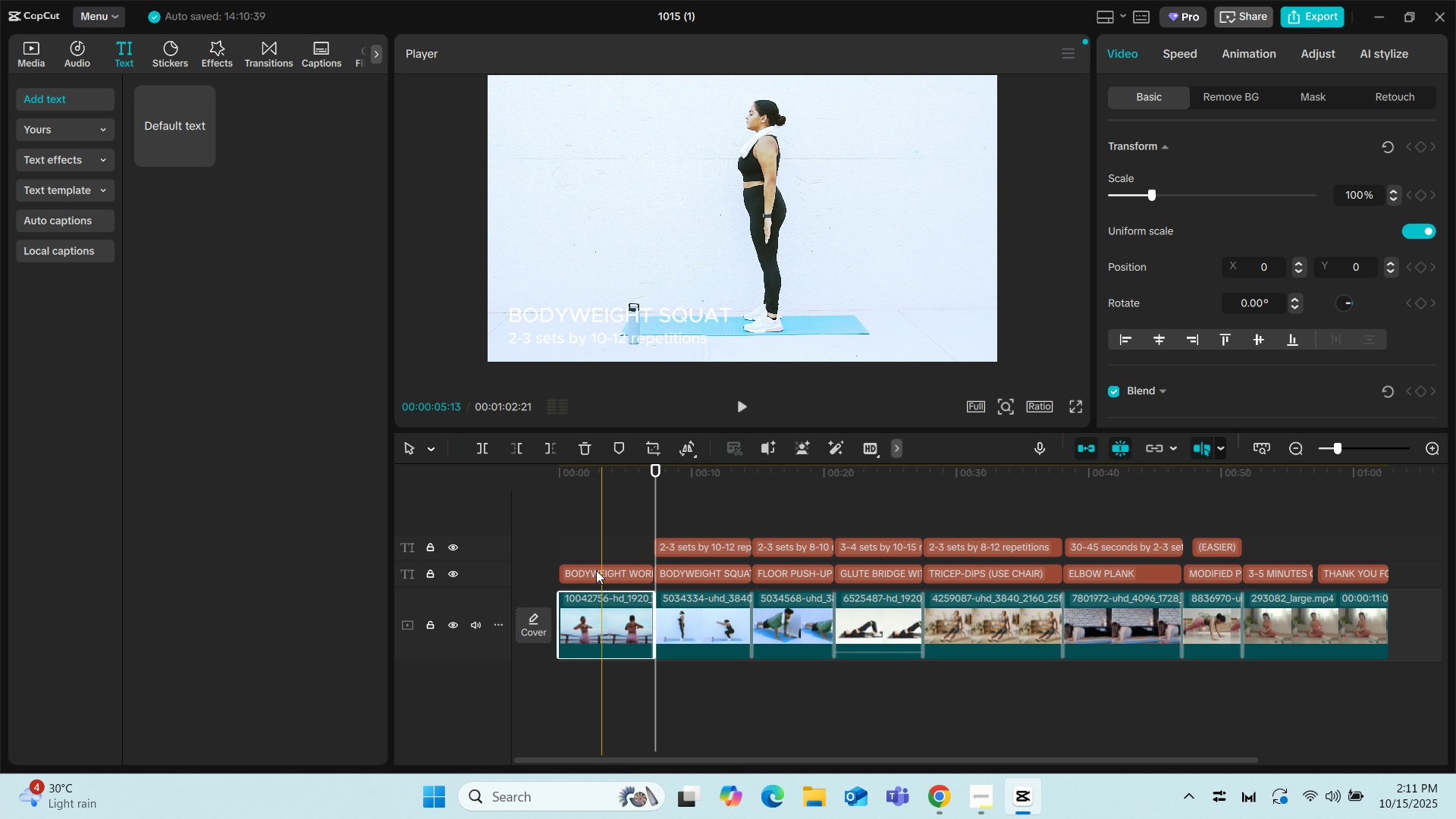 
left_click([585, 603])
 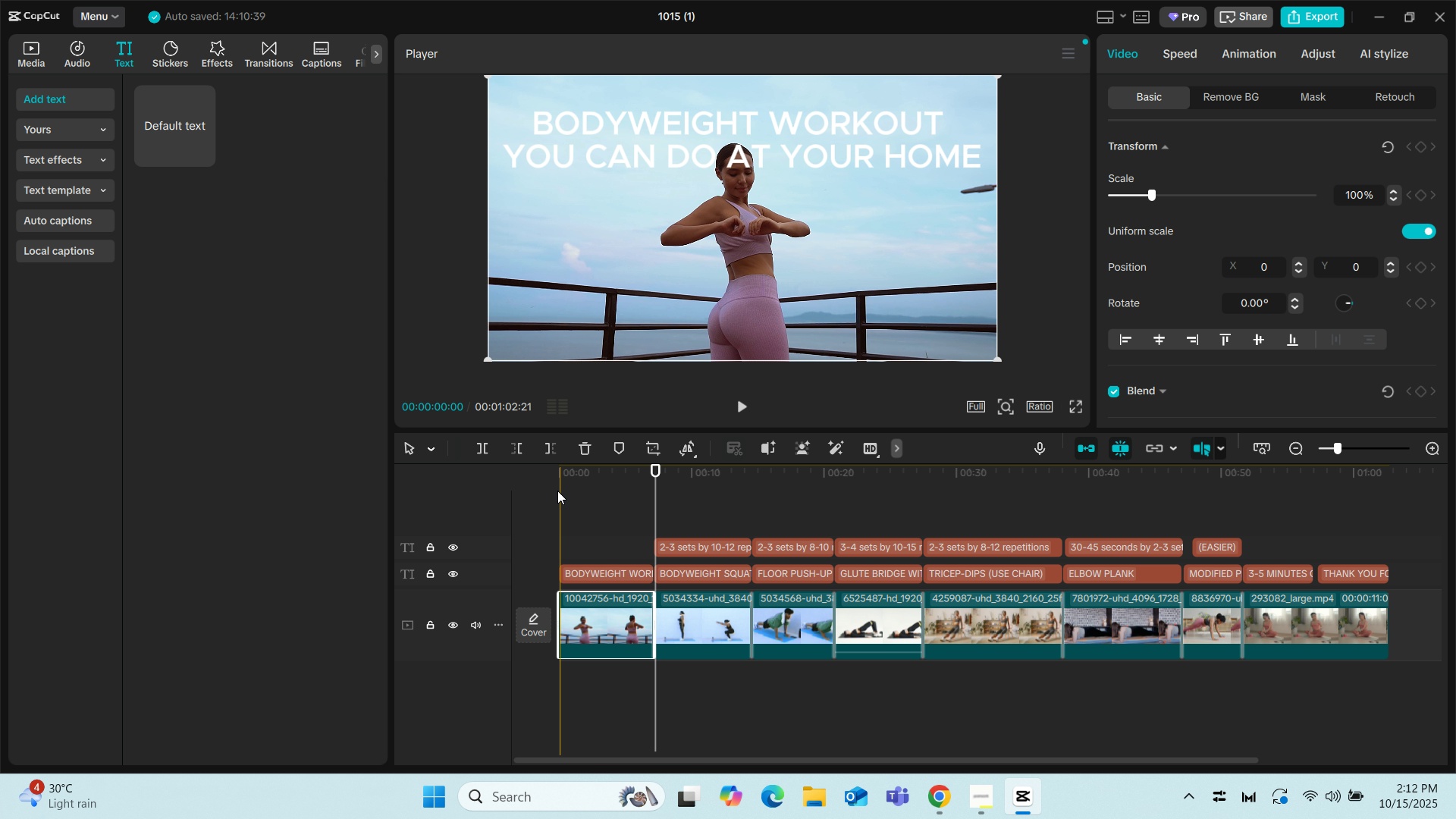 
left_click([577, 565])
 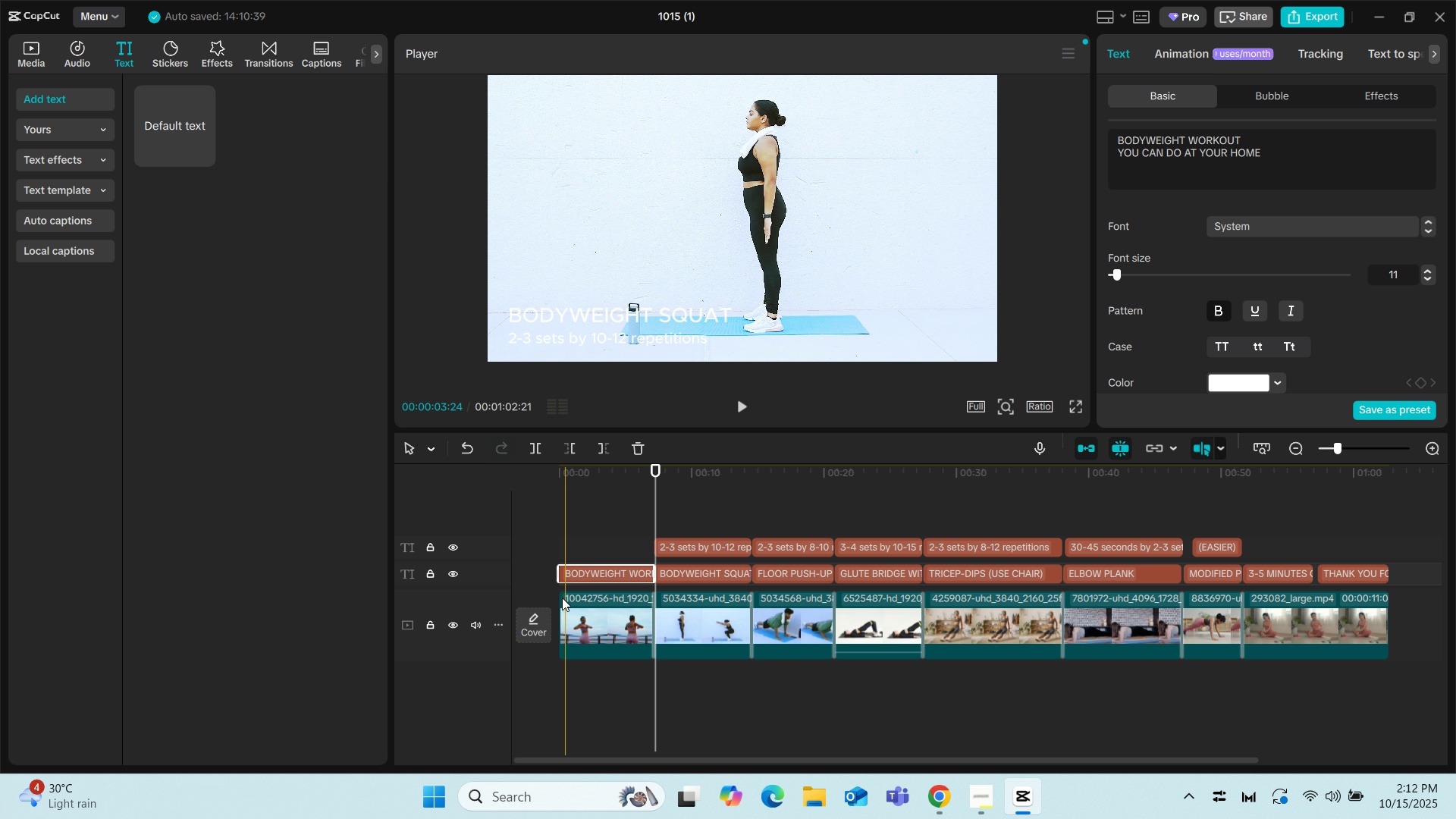 
left_click([570, 548])
 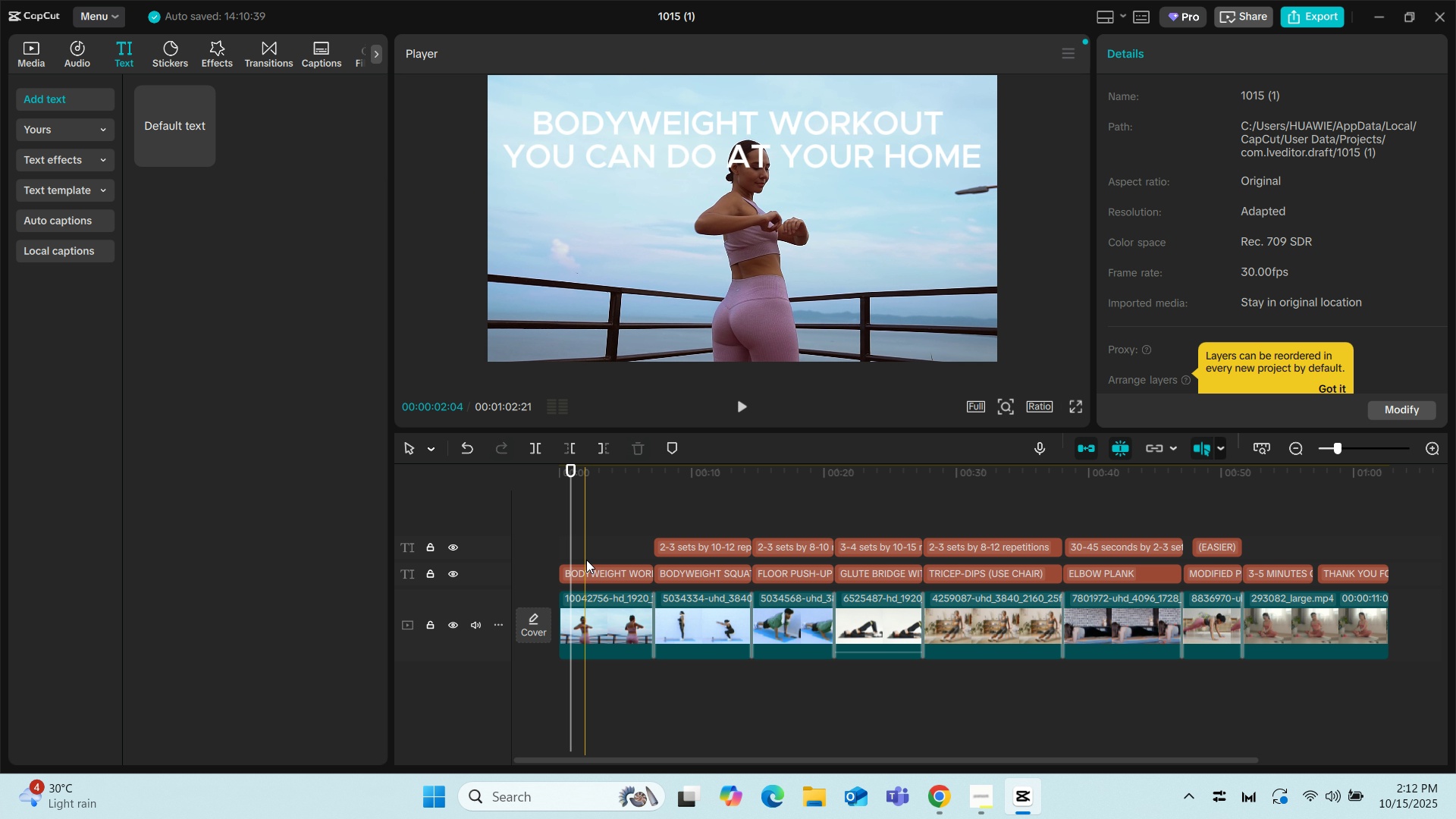 
left_click([582, 561])
 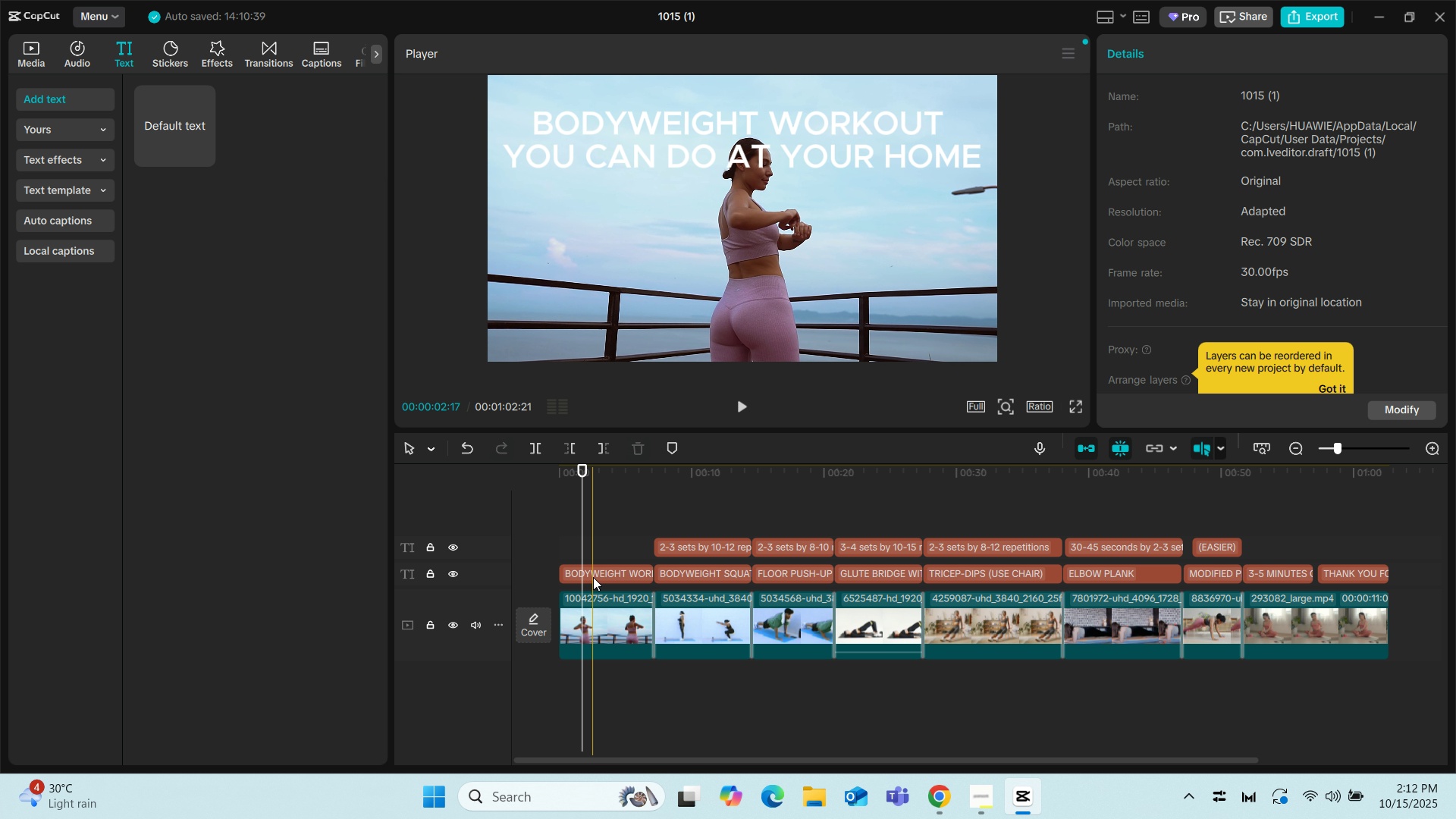 
left_click([593, 577])
 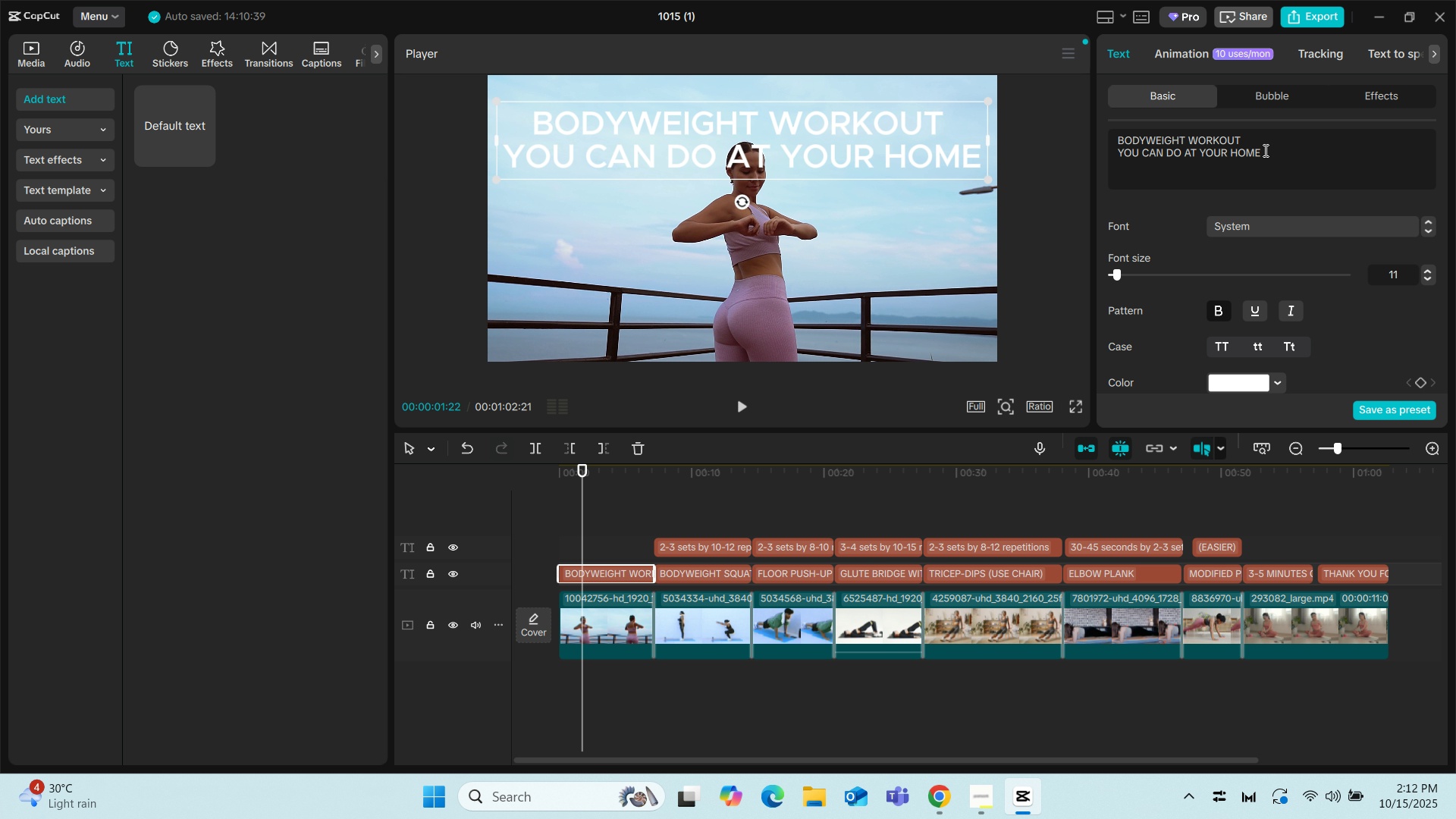 
left_click_drag(start_coordinate=[1264, 150], to_coordinate=[1306, 158])
 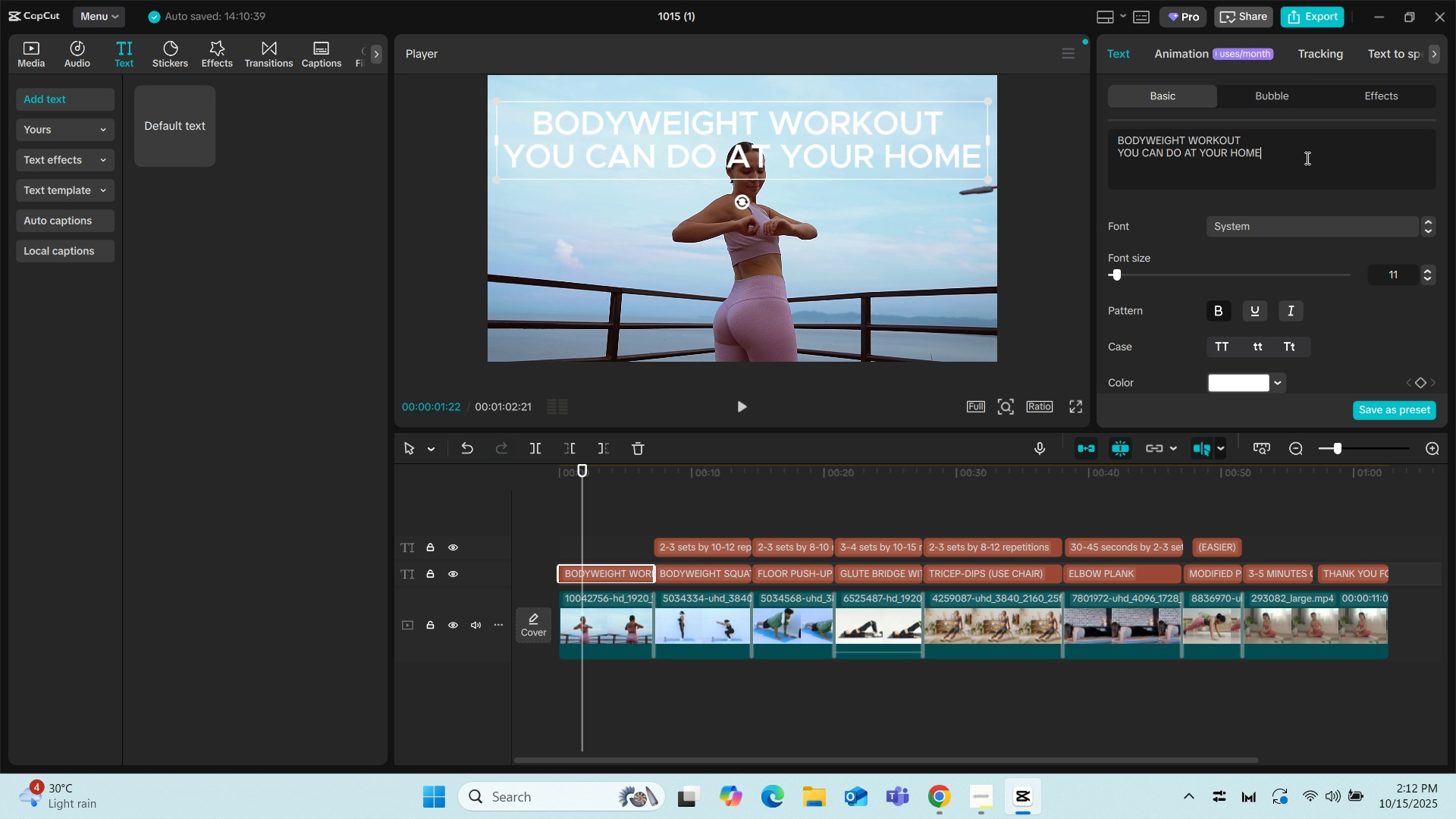 
left_click([1306, 158])
 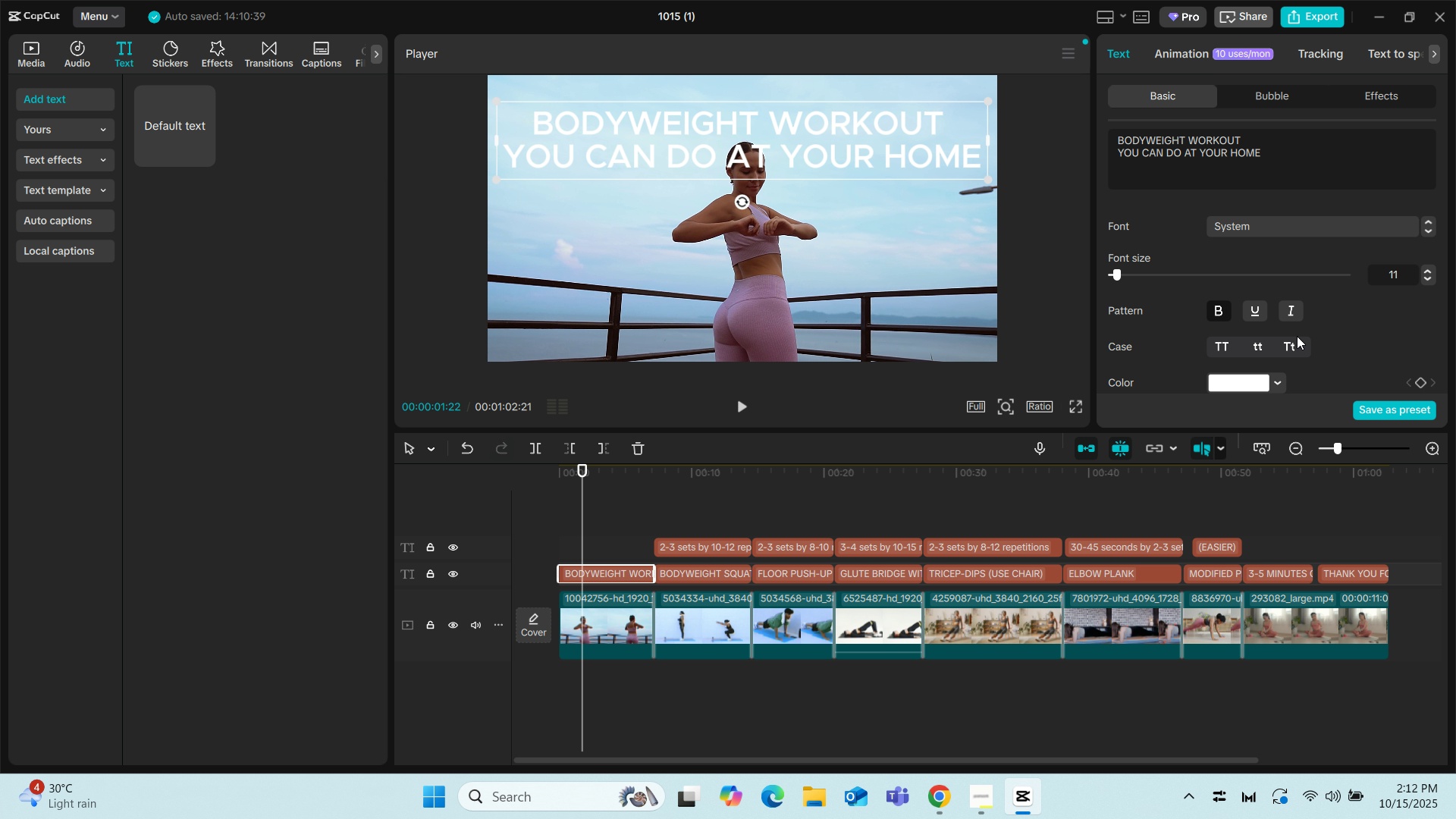 
scroll: coordinate [1310, 332], scroll_direction: down, amount: 4.0
 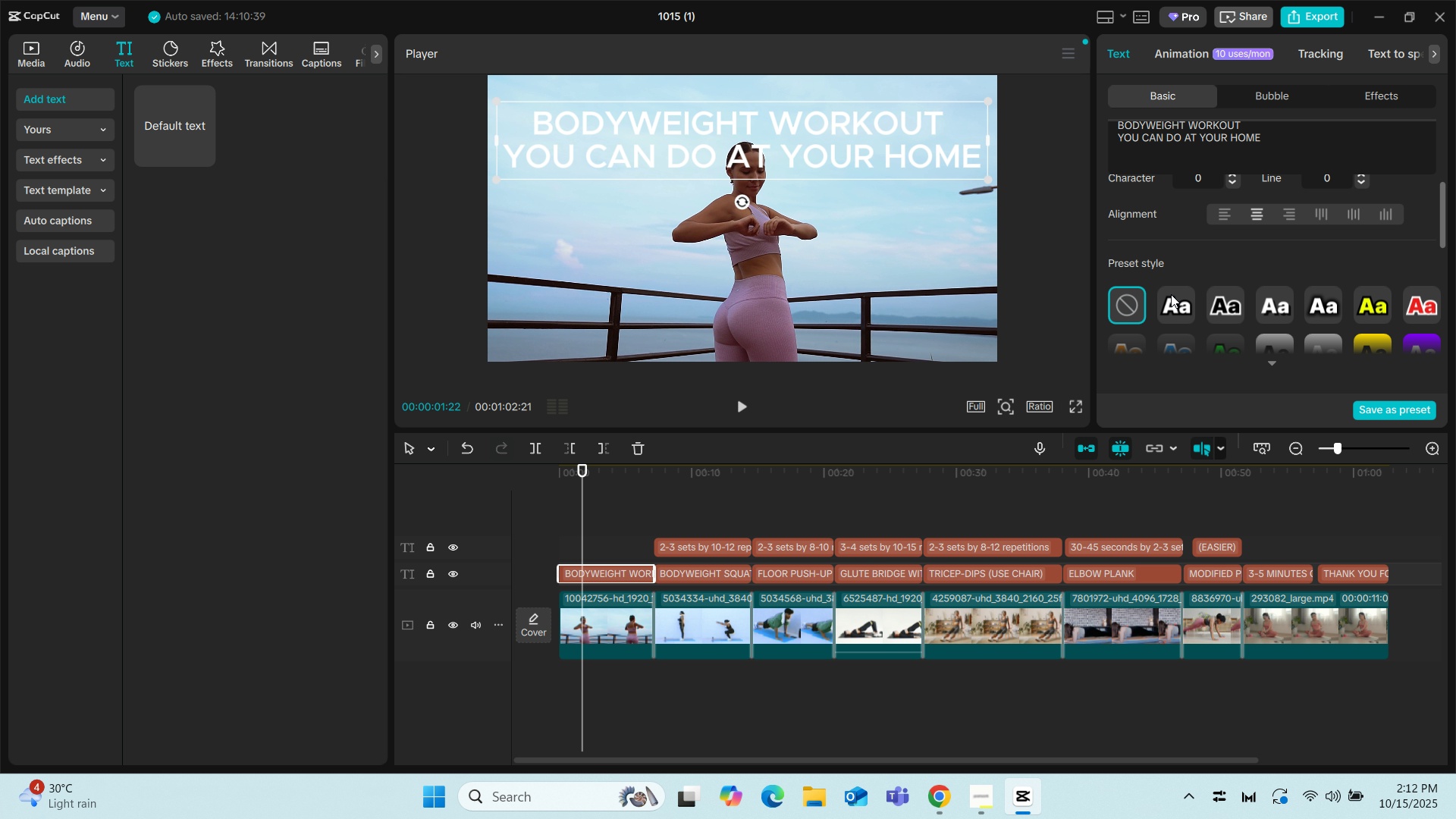 
left_click([1171, 294])
 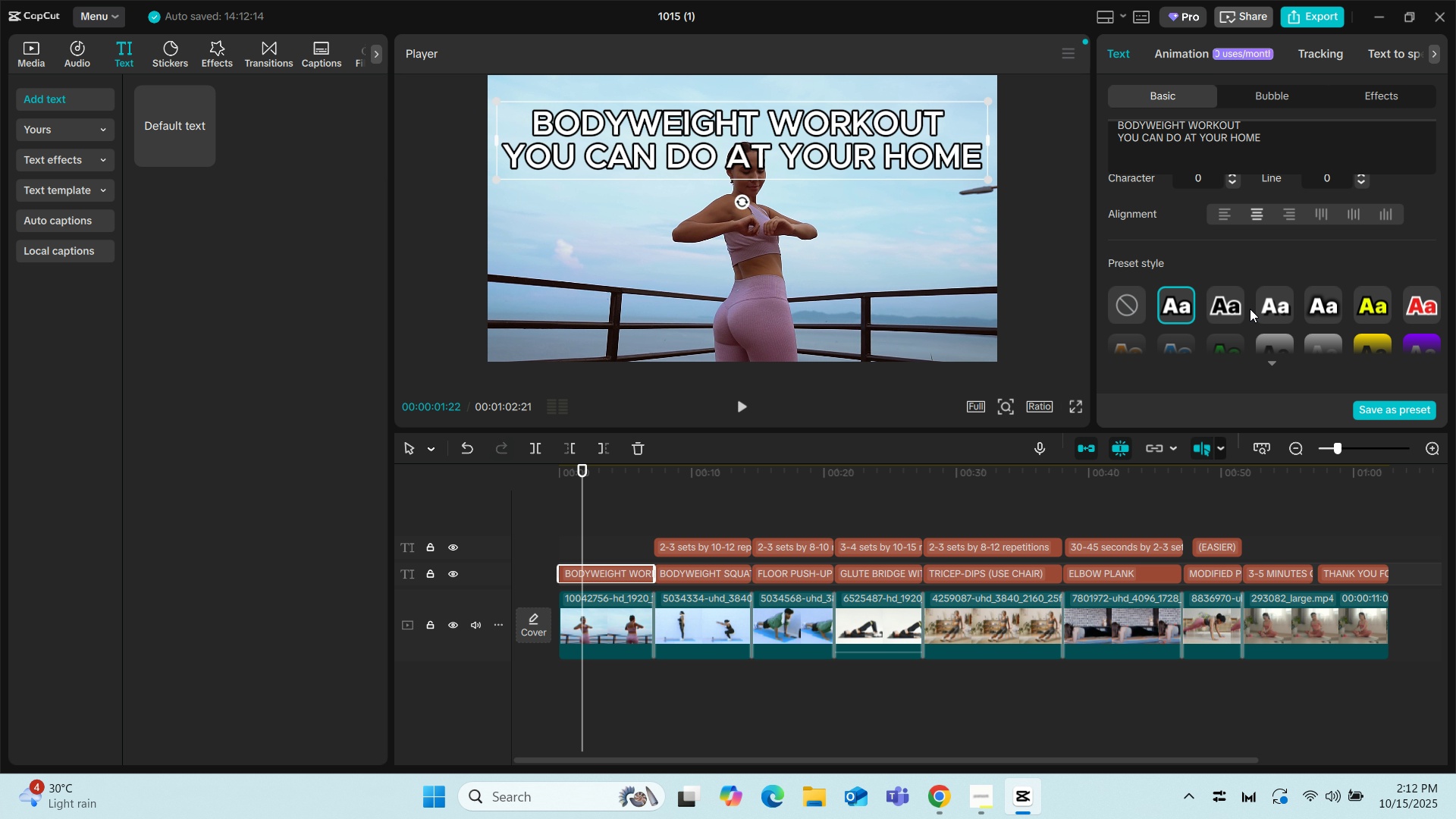 
left_click([1272, 310])
 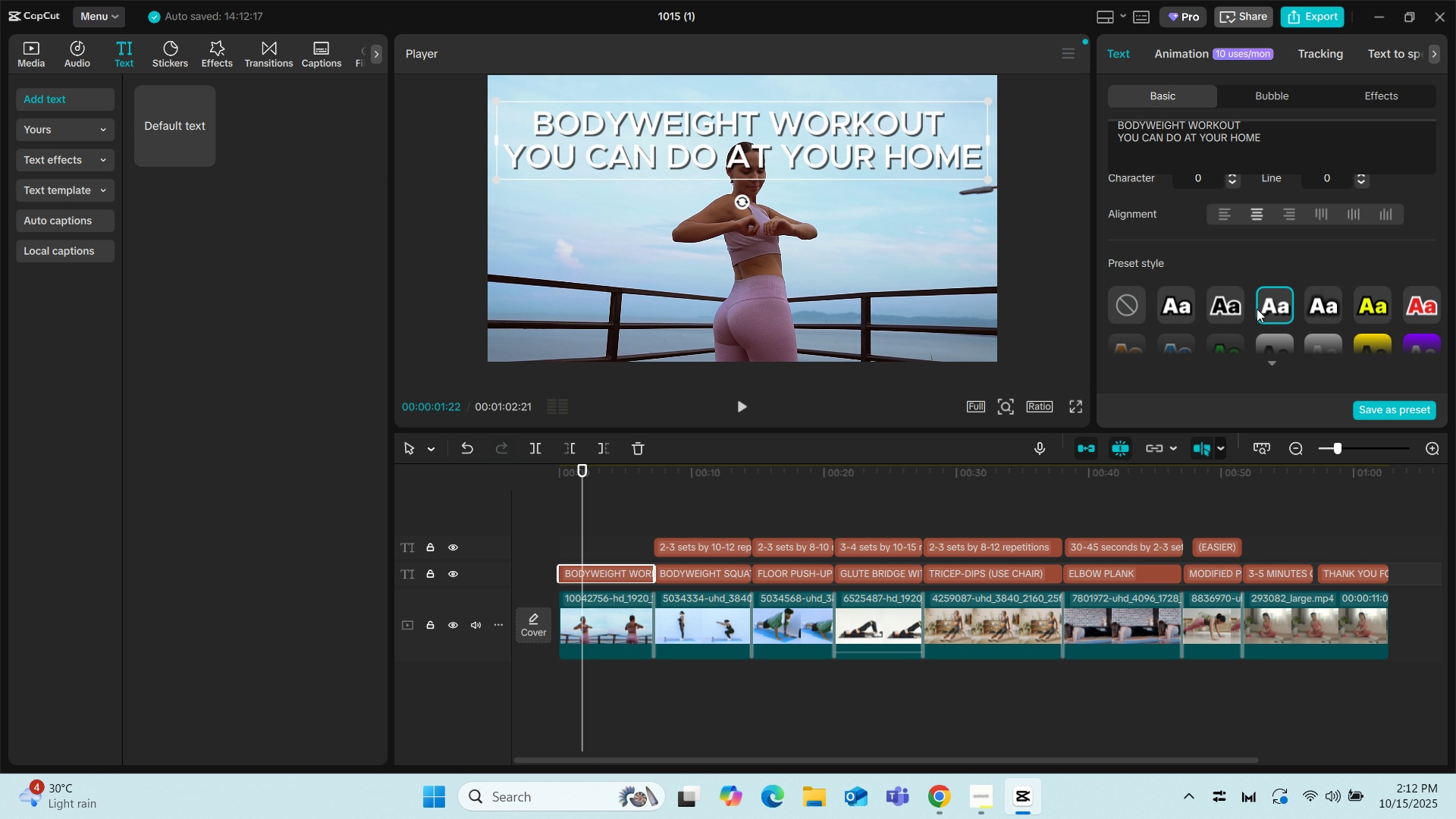 
left_click([1242, 309])
 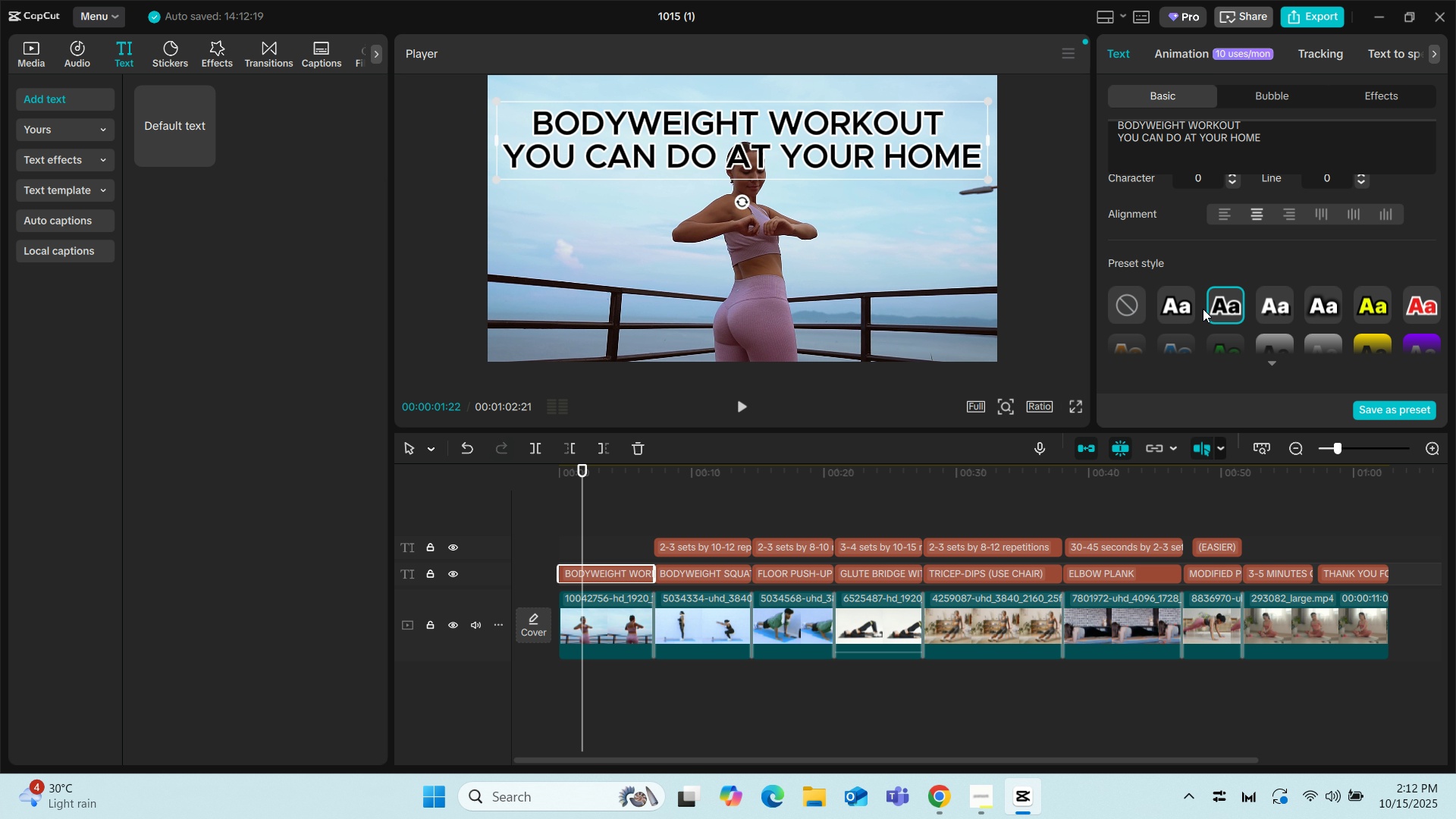 
left_click([1168, 310])
 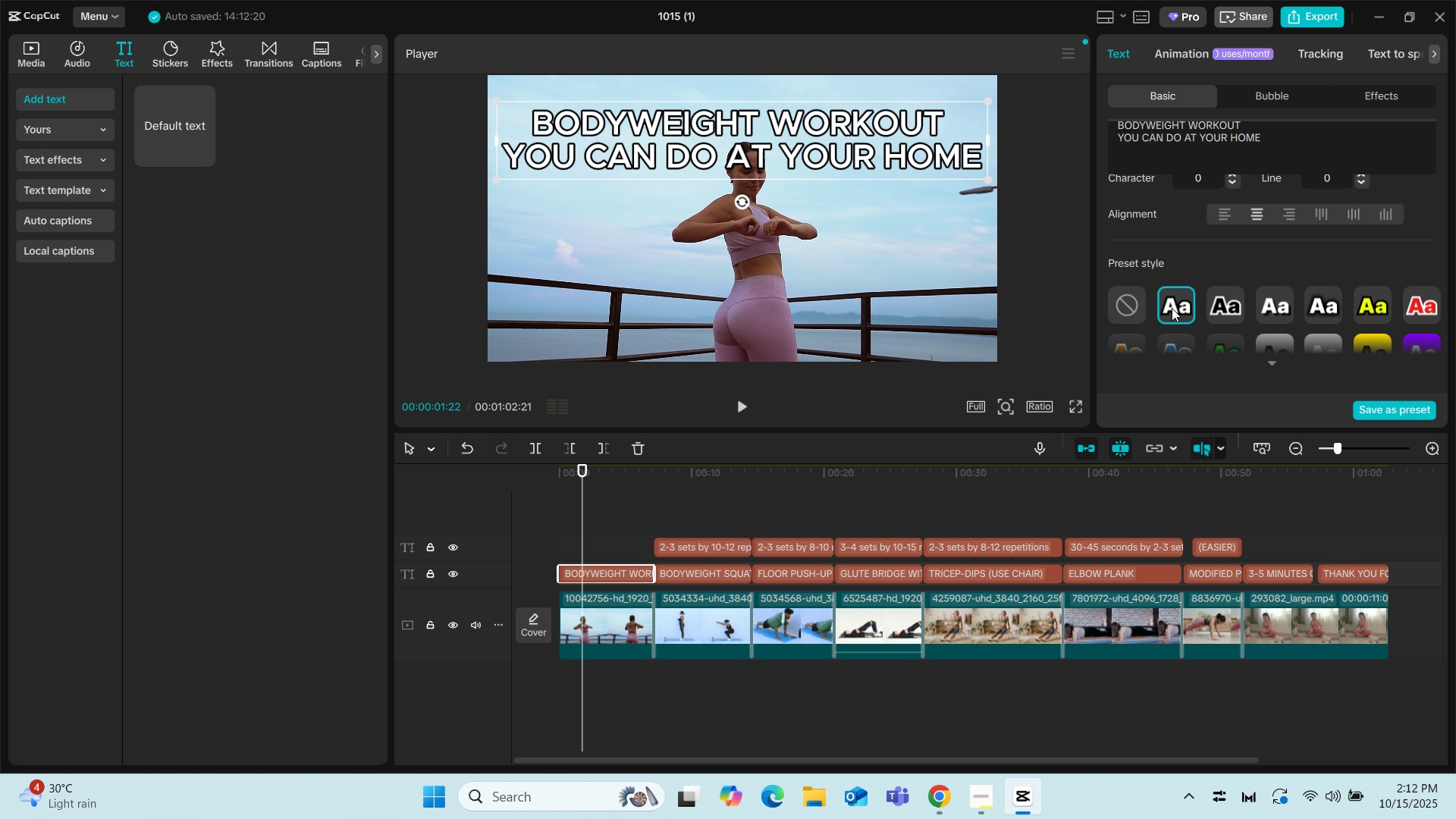 
left_click_drag(start_coordinate=[726, 138], to_coordinate=[726, 124])
 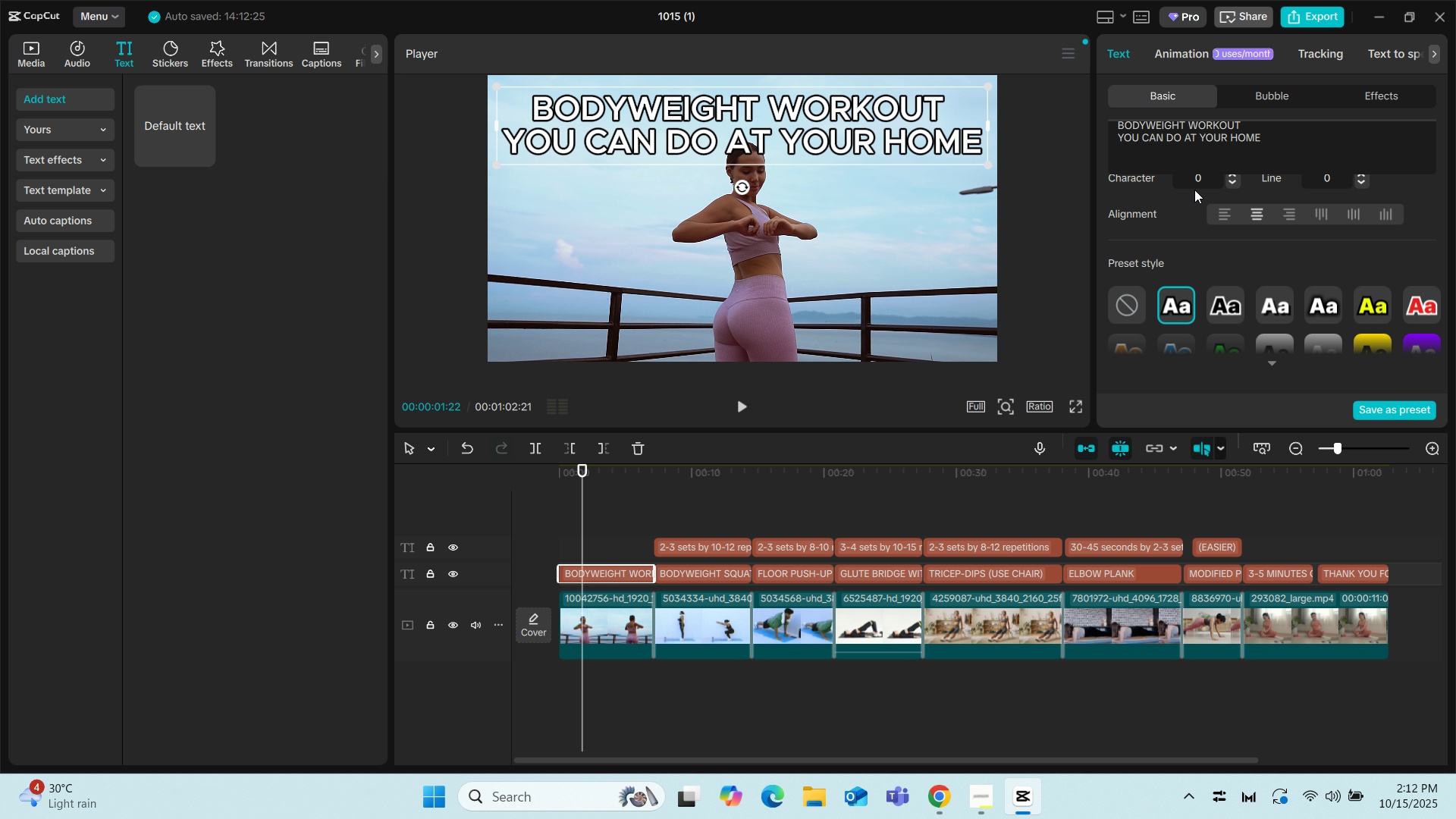 
left_click([1218, 149])
 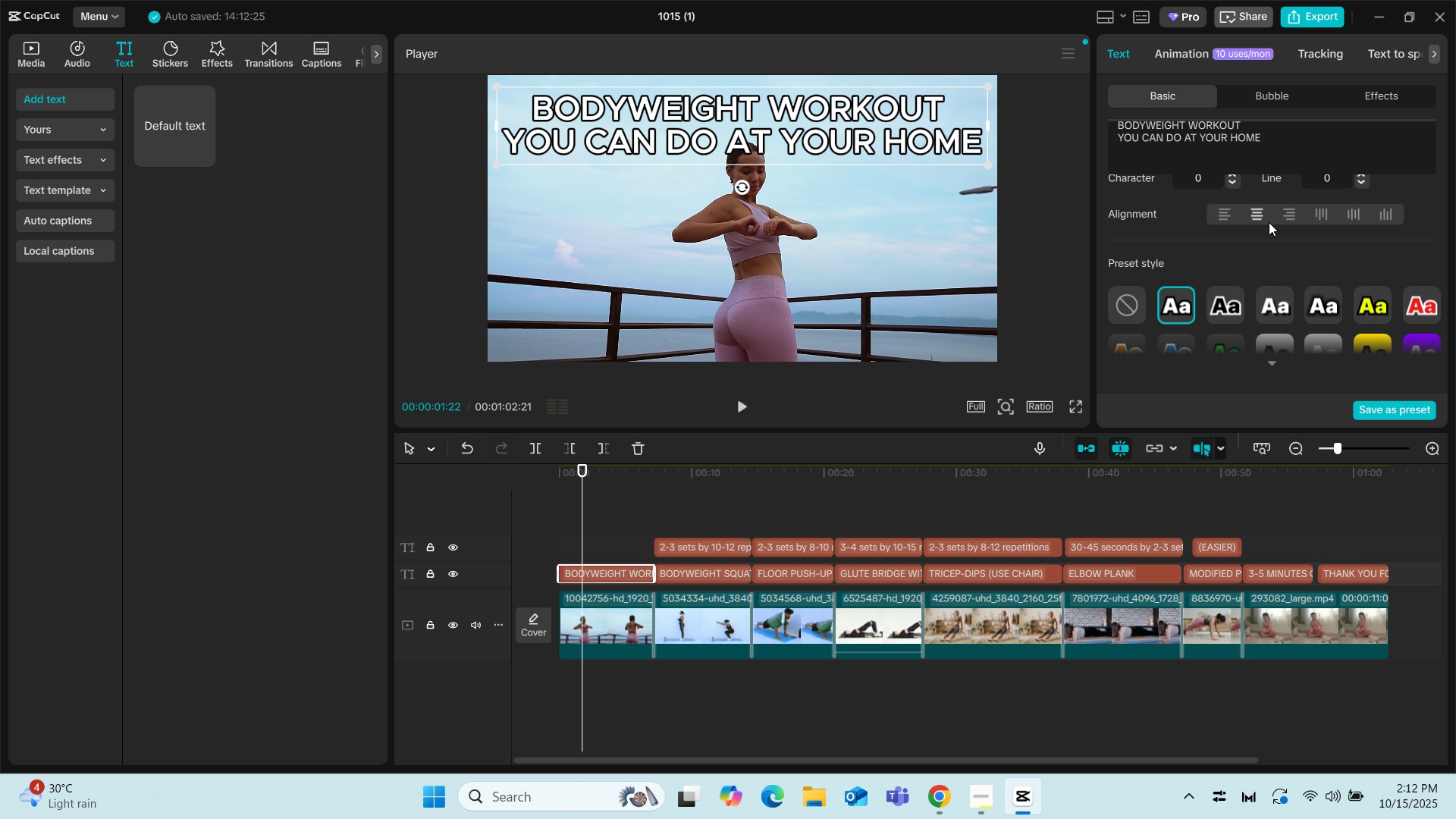 
scroll: coordinate [1422, 201], scroll_direction: up, amount: 3.0
 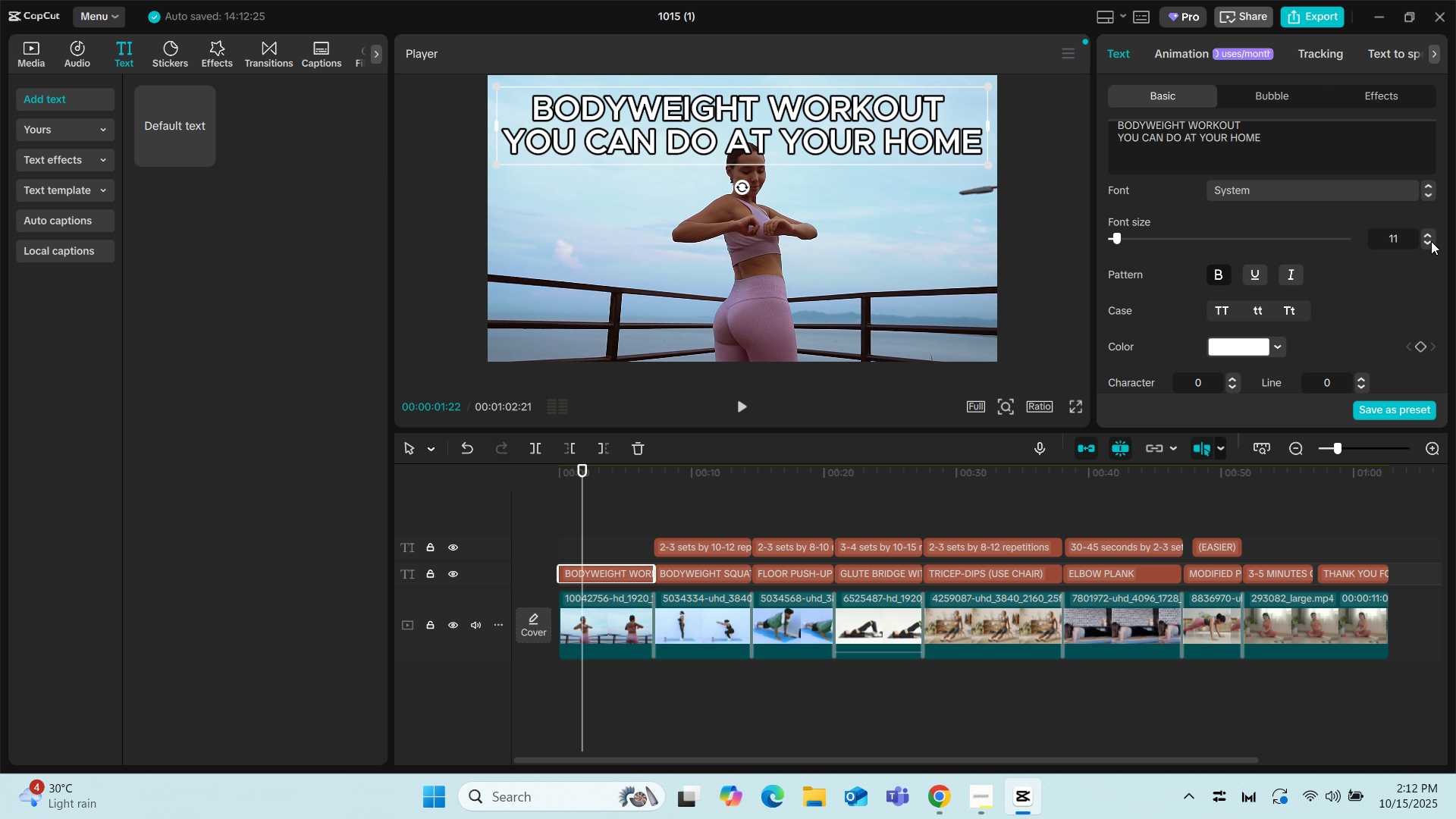 
left_click([1431, 241])
 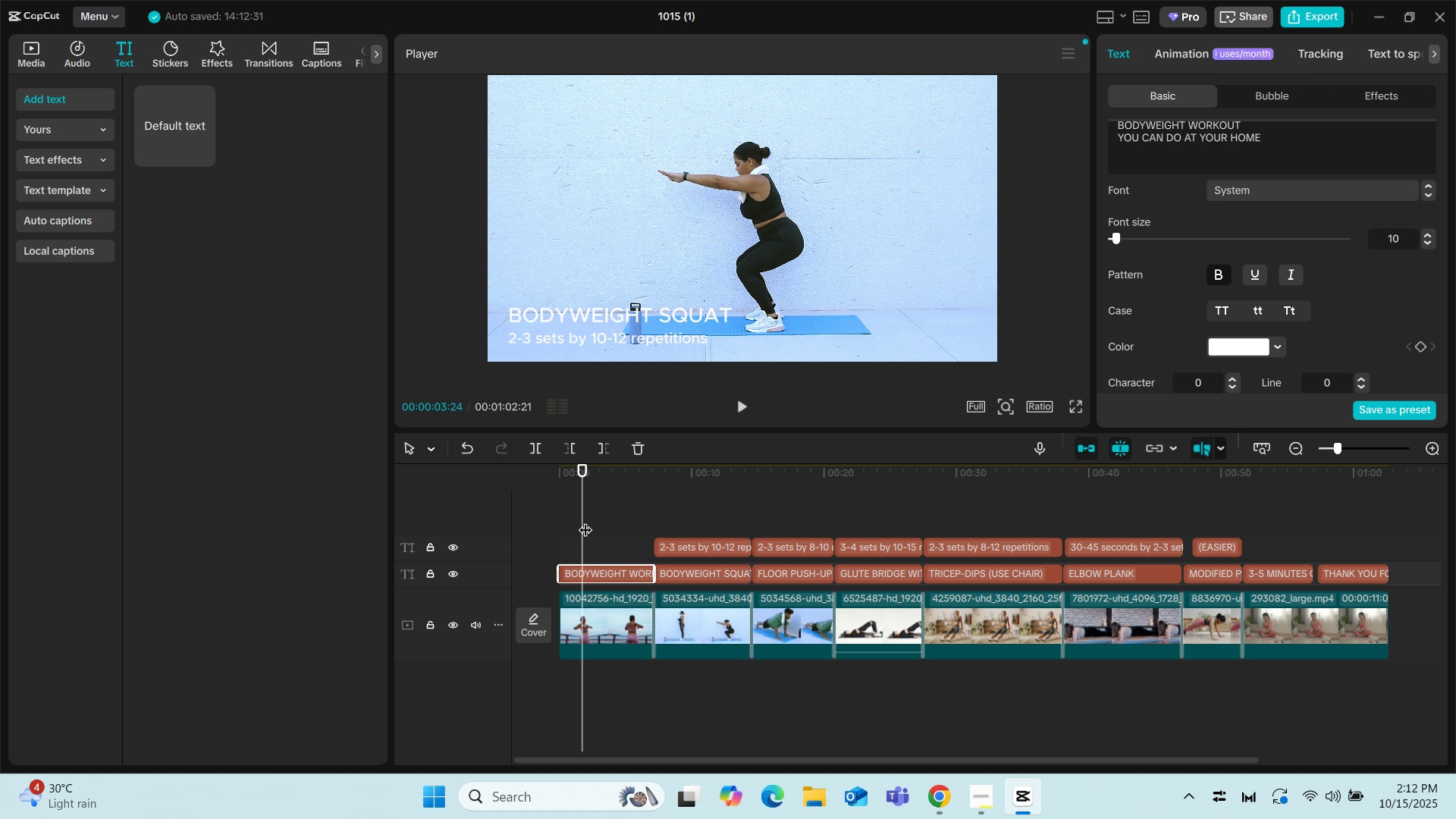 
left_click([737, 406])
 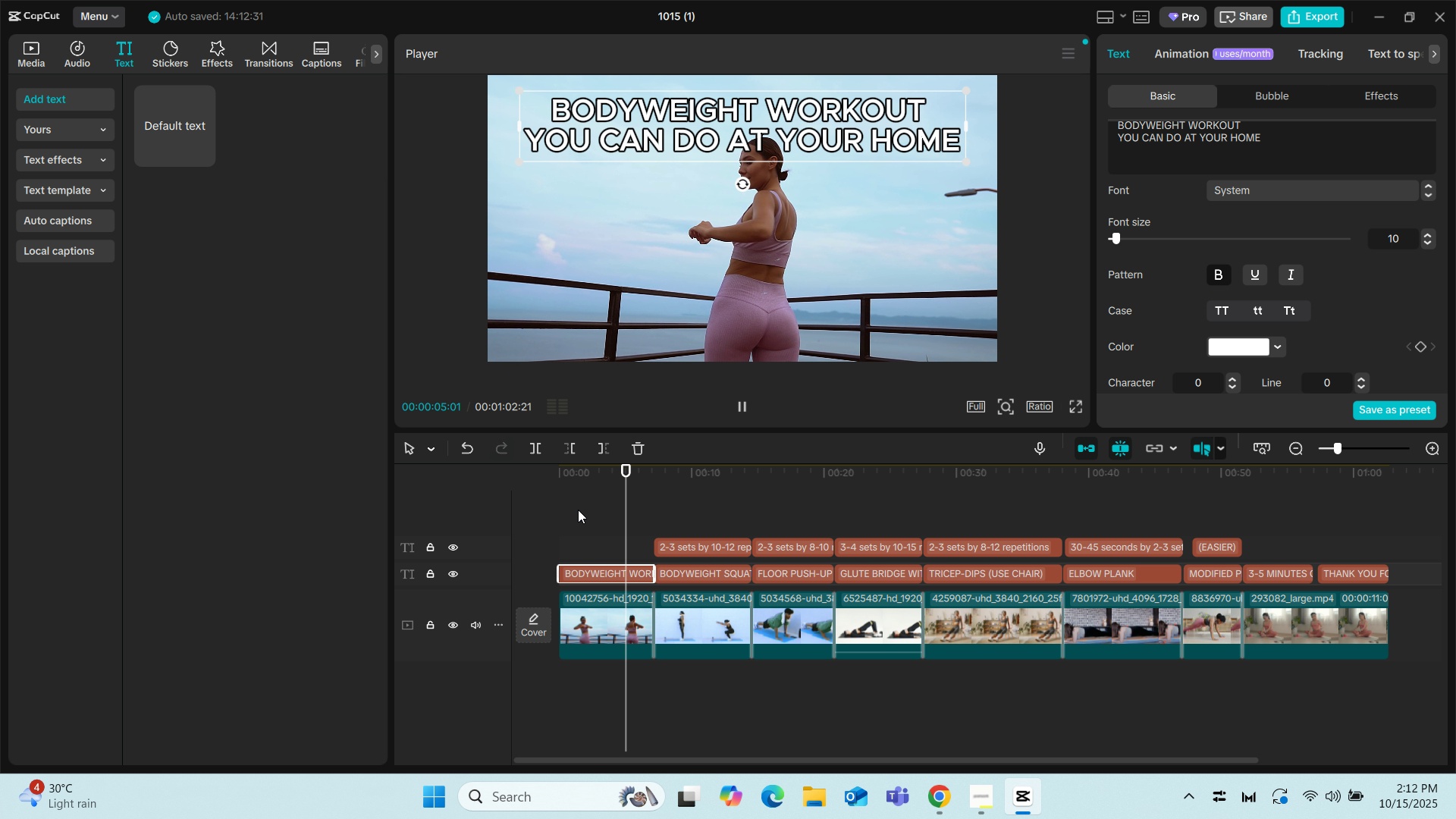 
left_click([558, 509])
 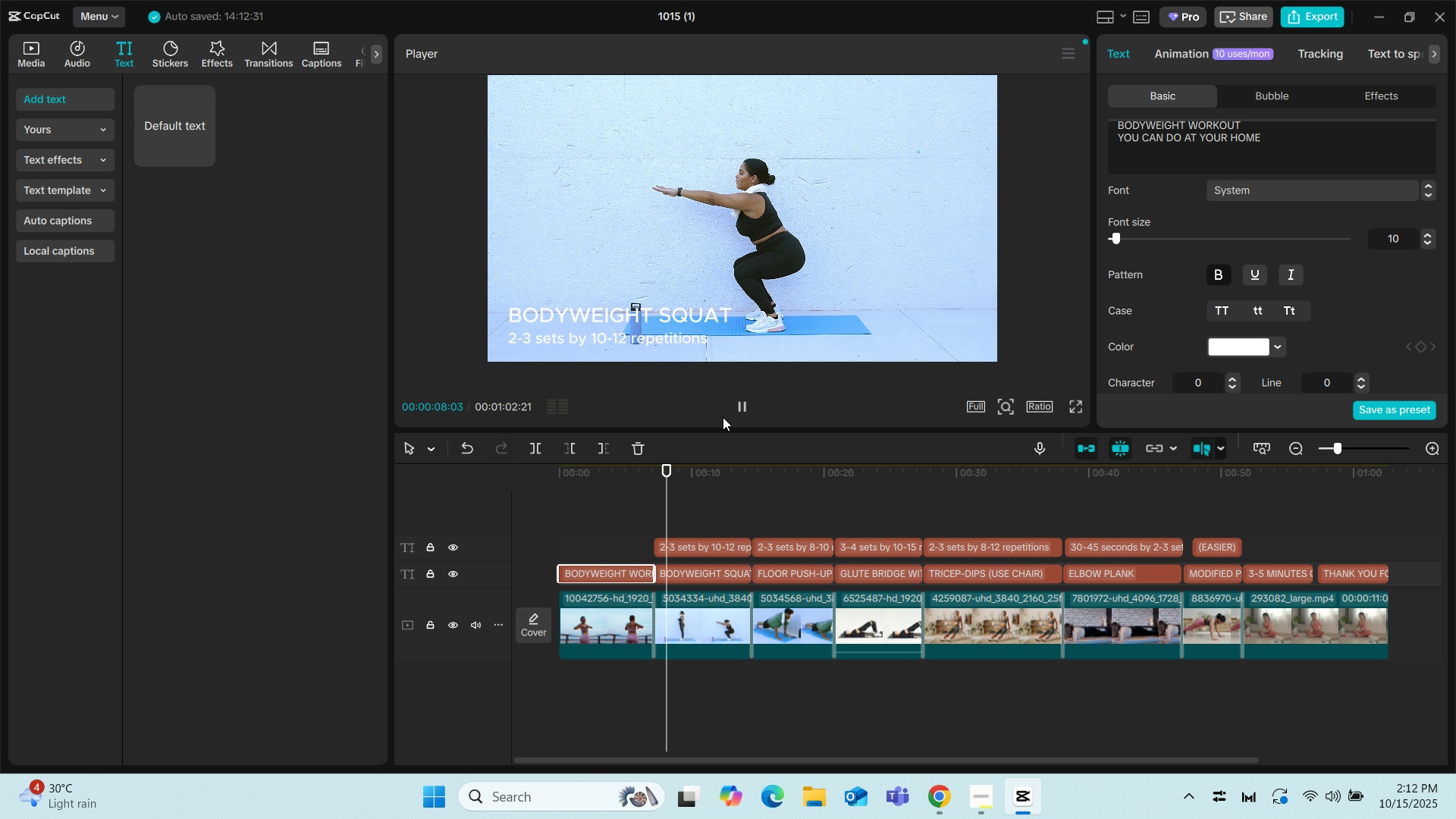 
left_click([733, 405])
 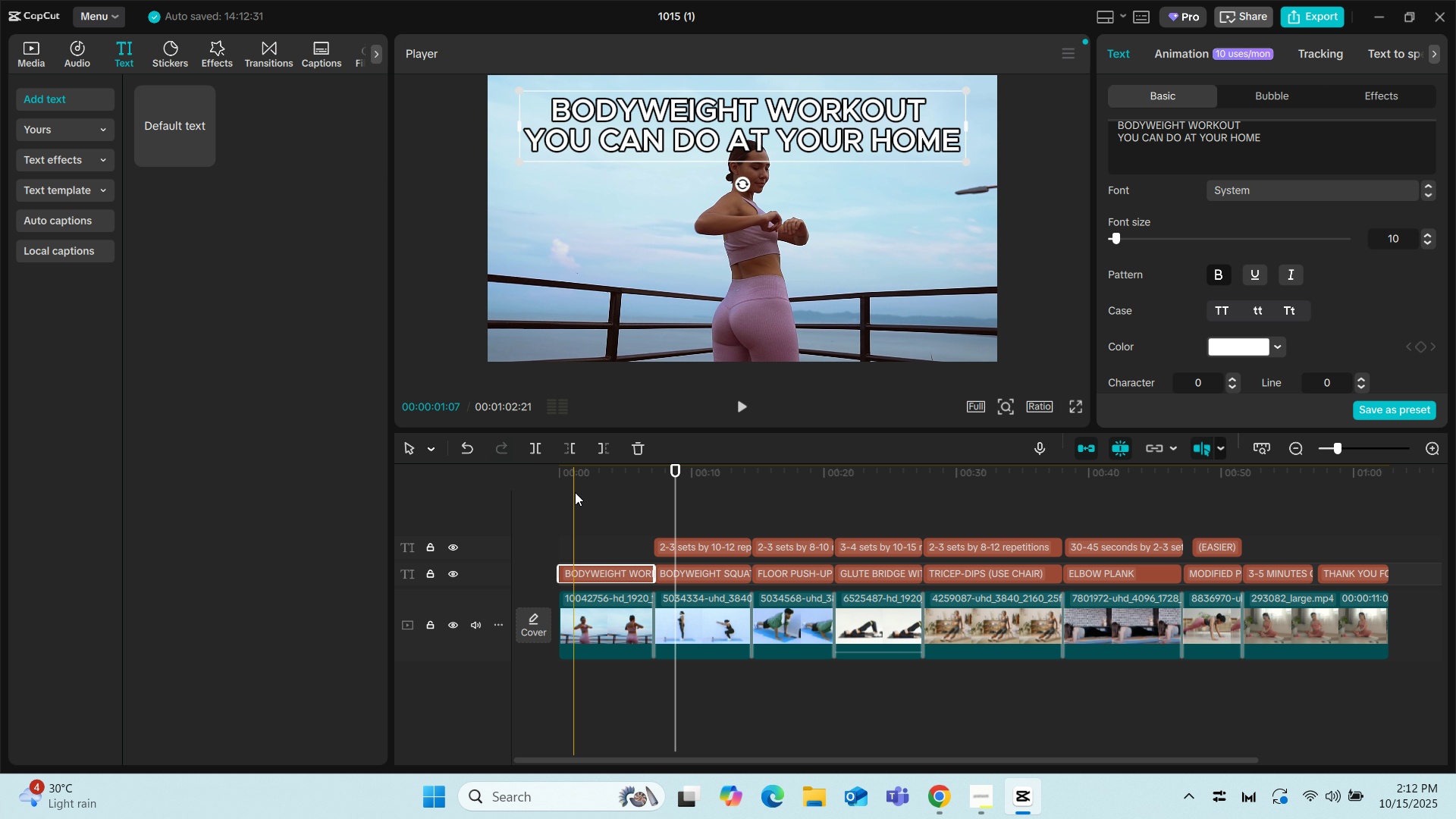 
left_click([560, 497])
 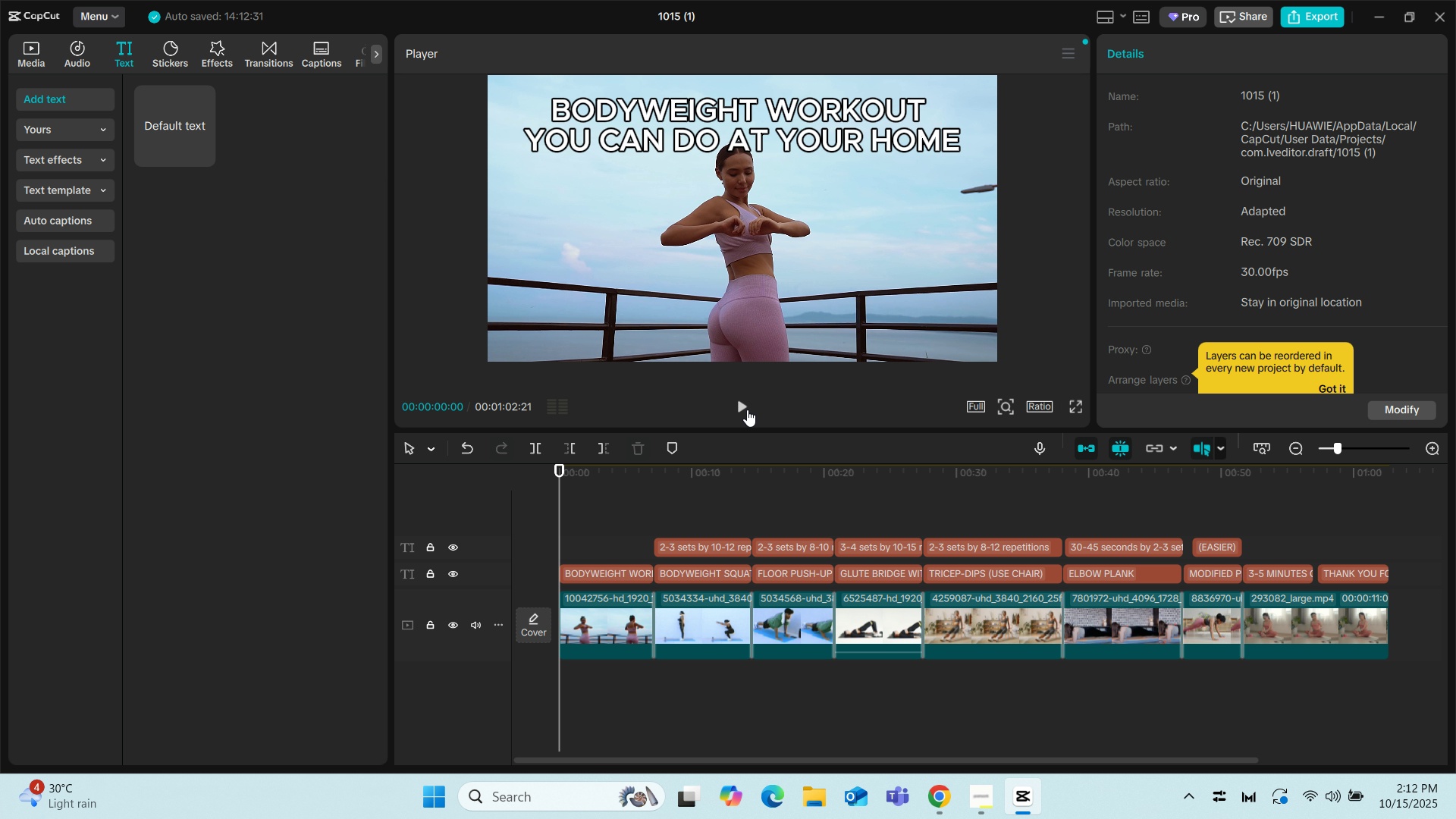 
left_click([747, 410])
 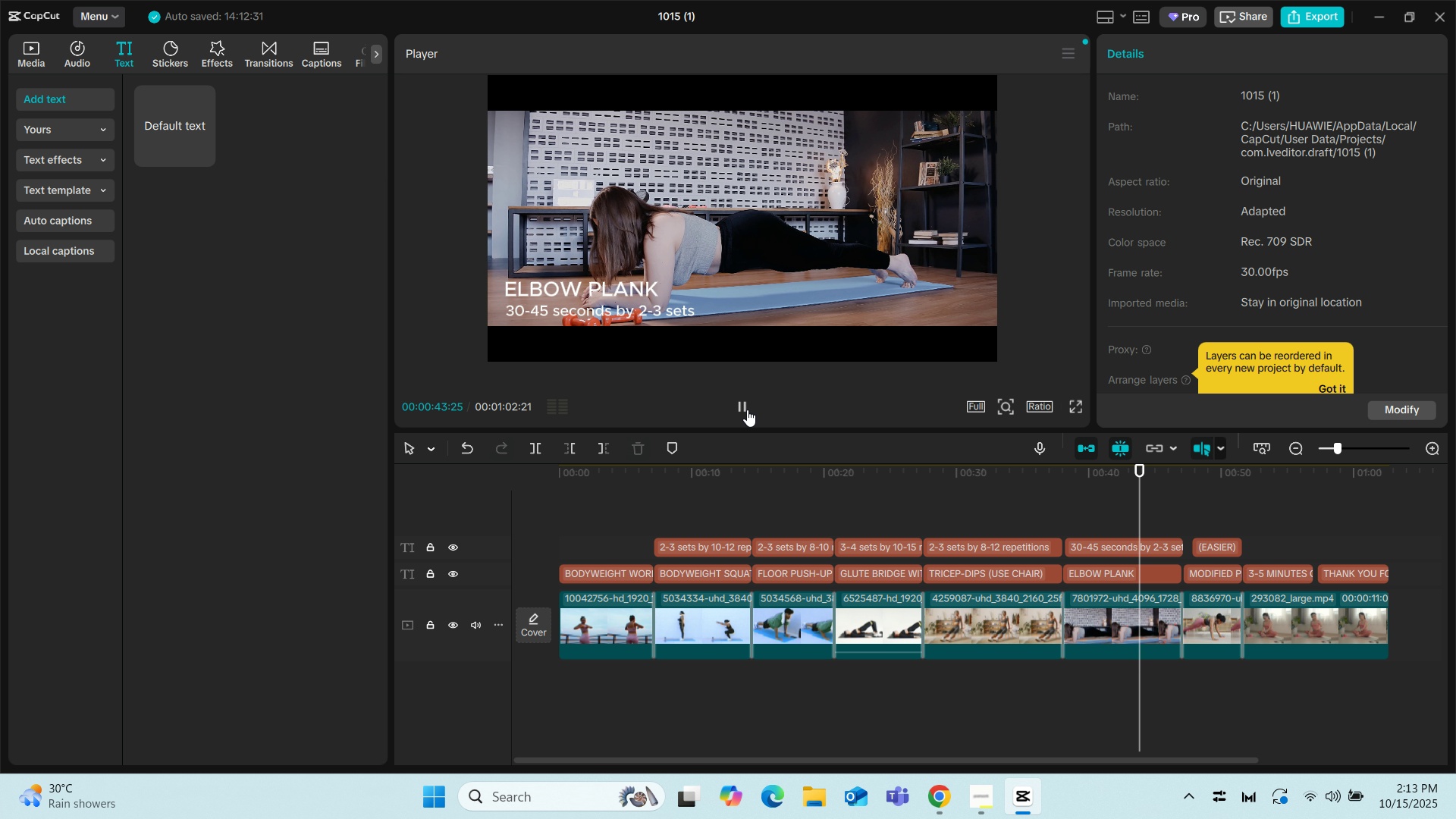 
wait(48.94)
 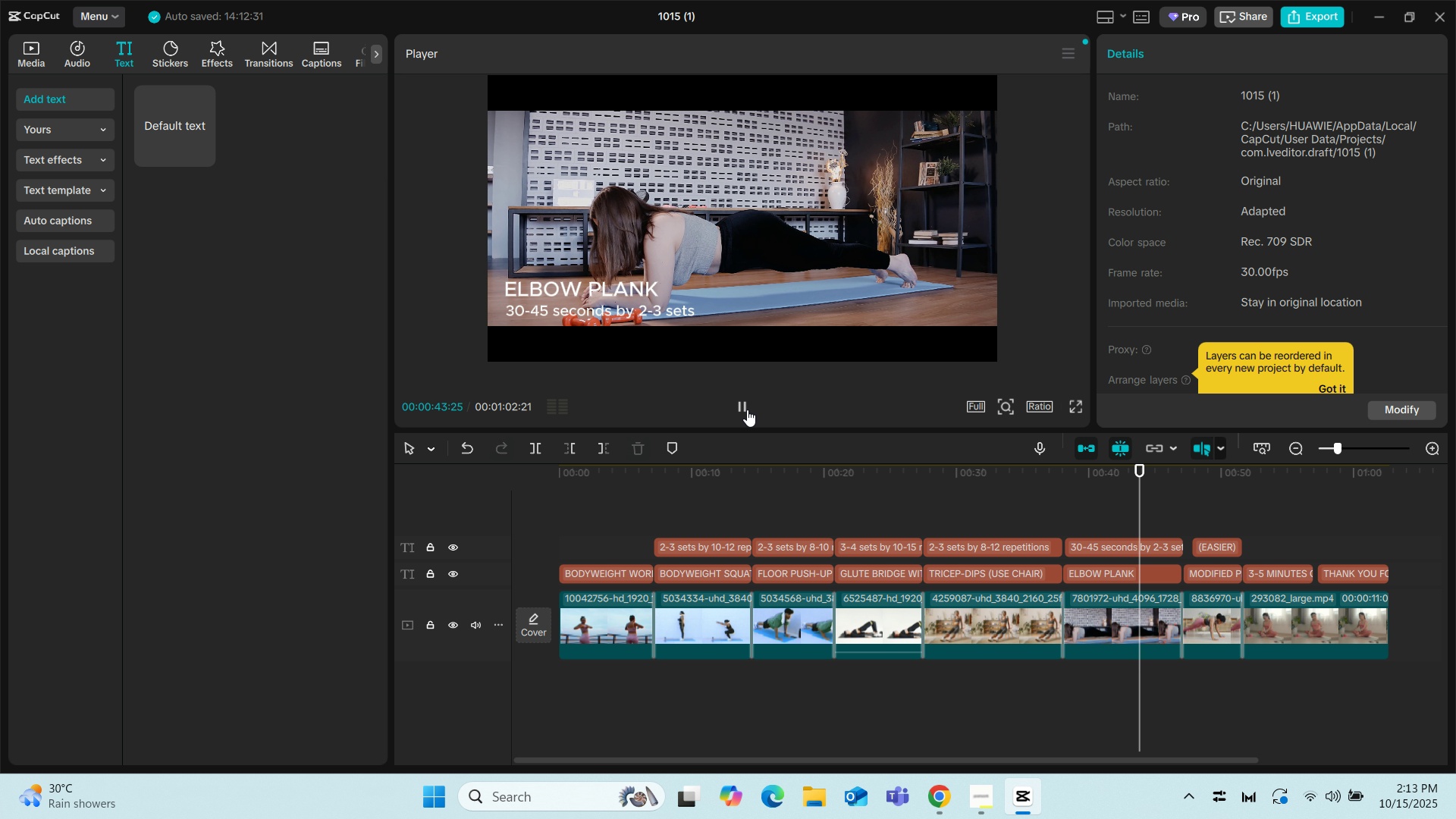 
key(Space)
 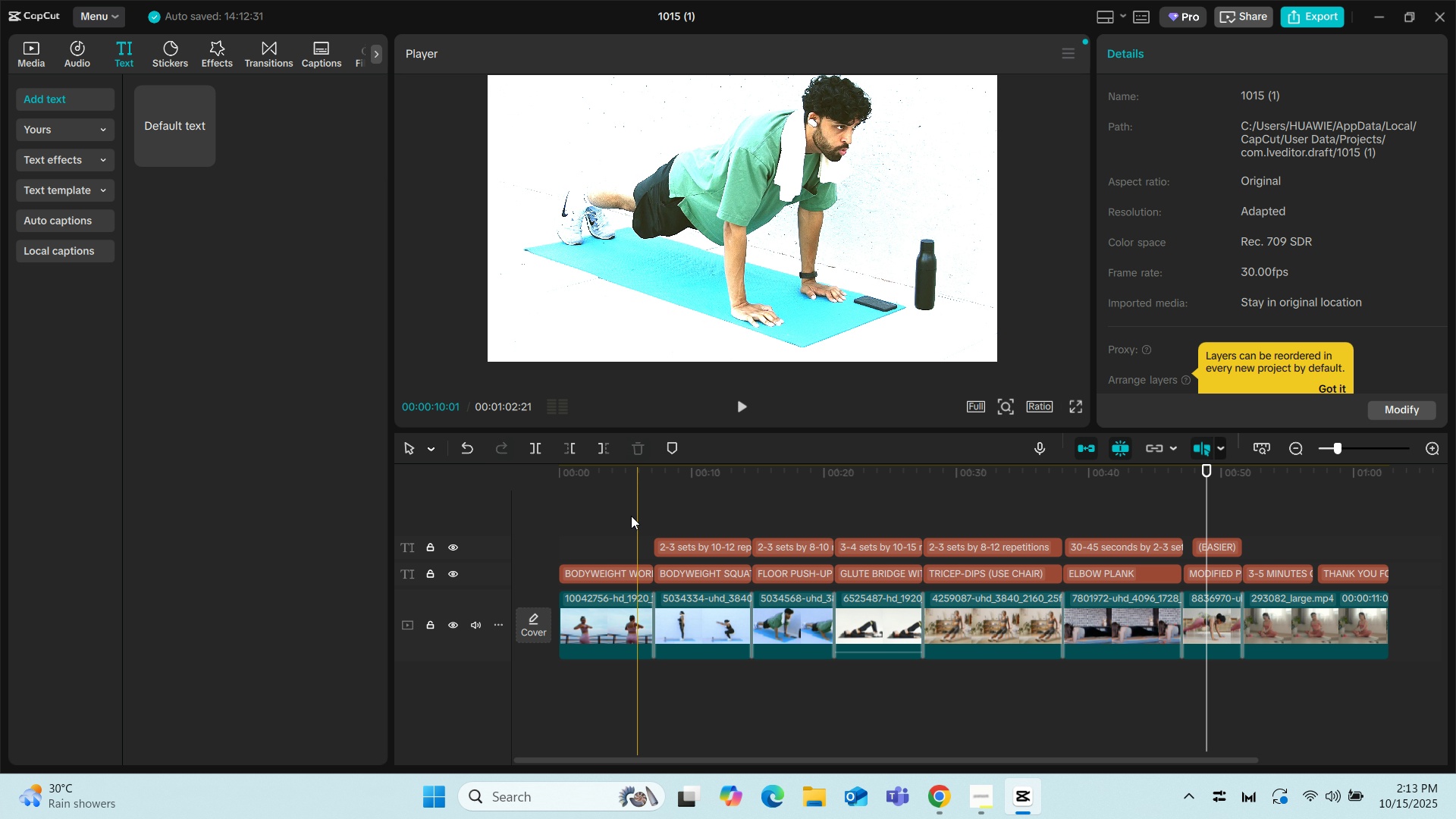 
left_click([610, 509])
 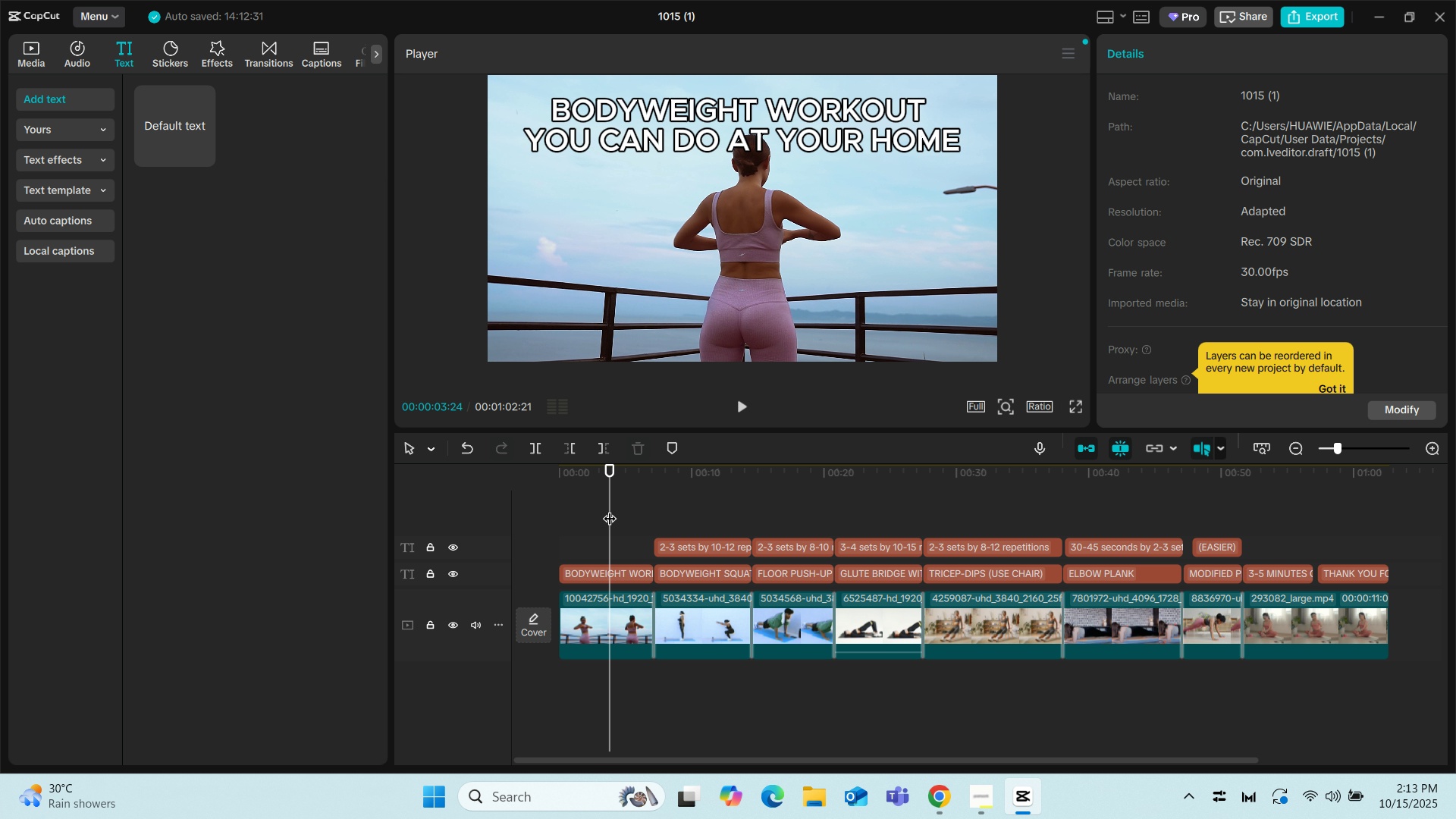 
key(Space)
 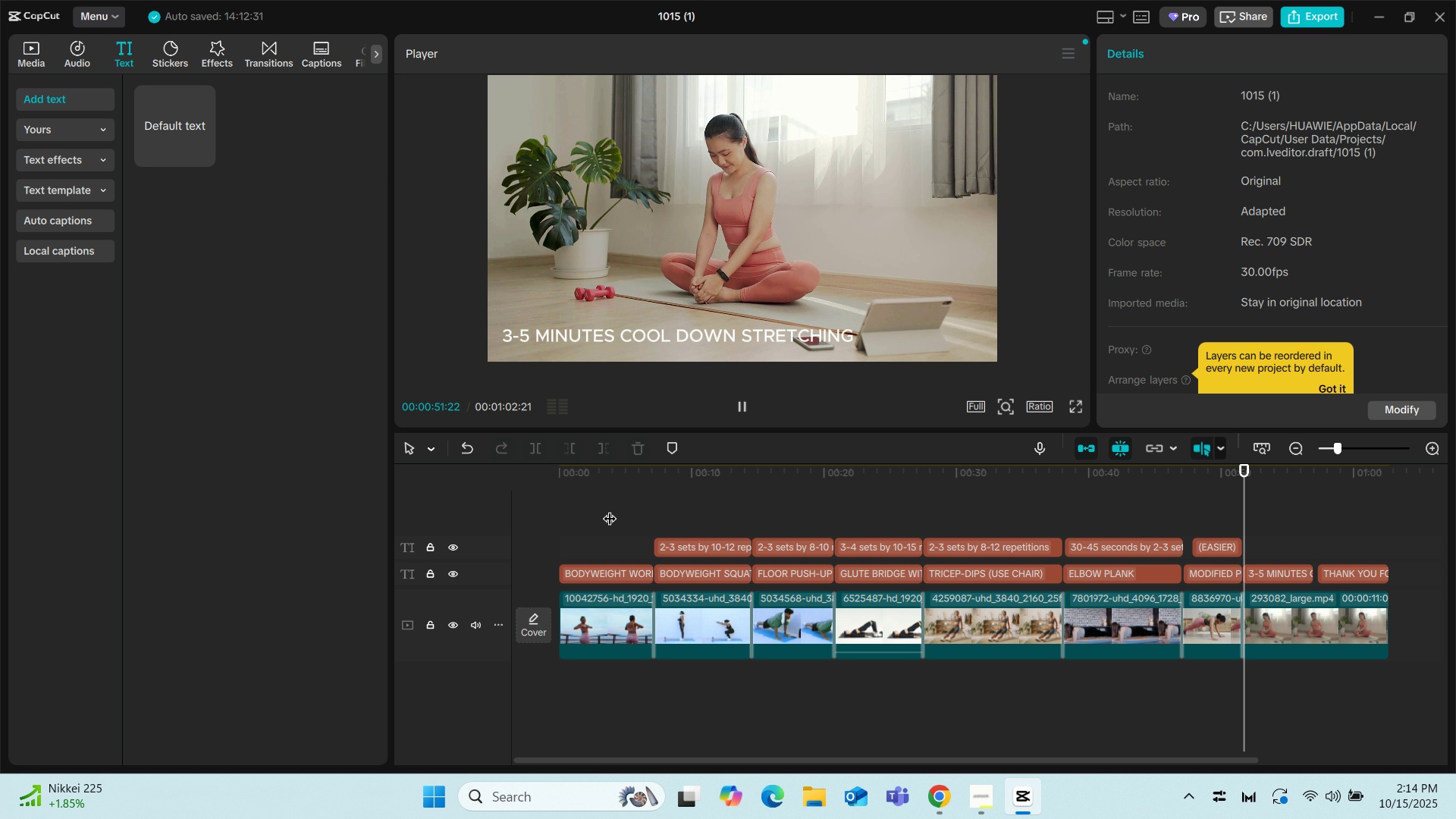 
wait(53.03)
 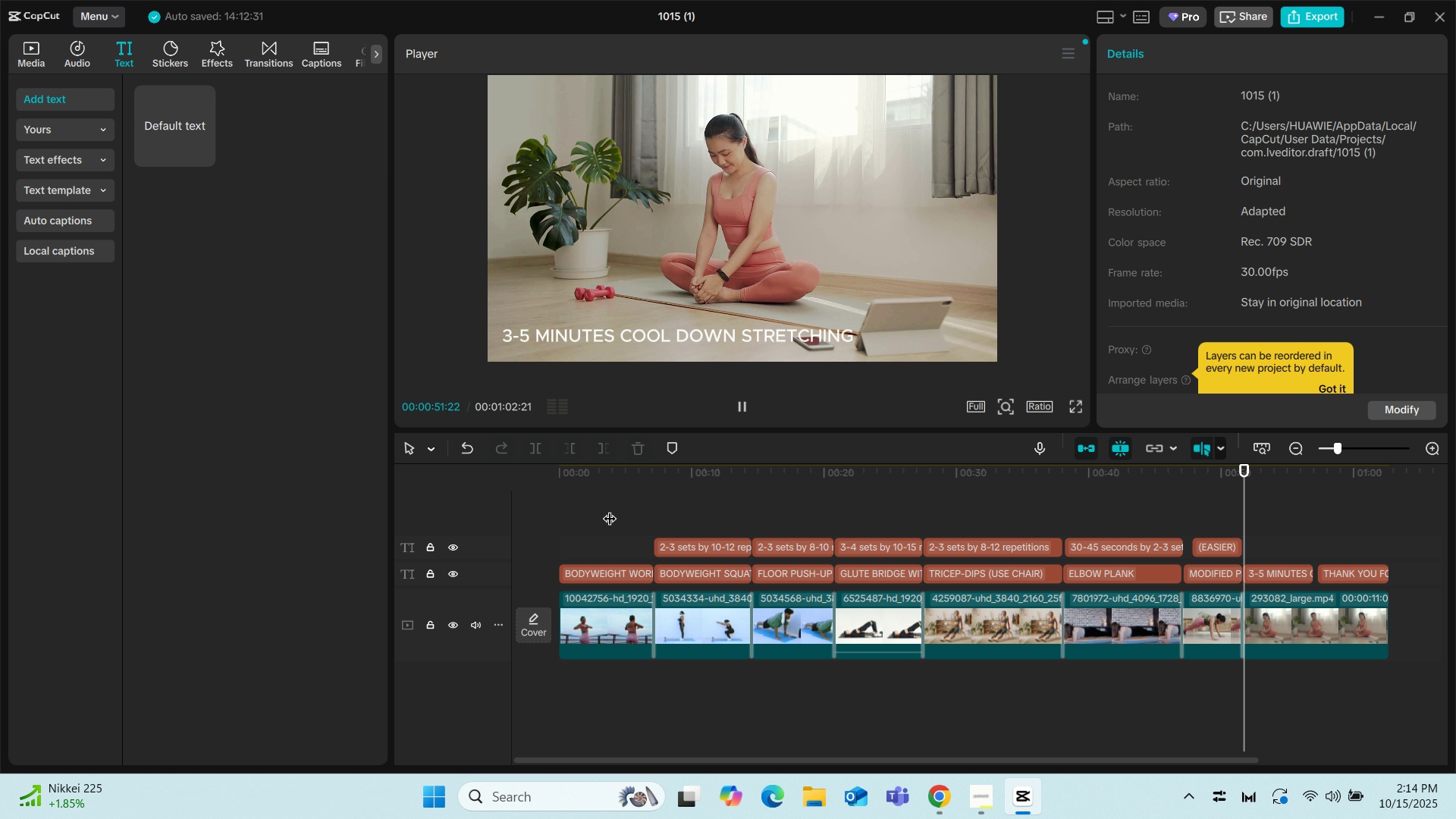 
left_click([567, 509])
 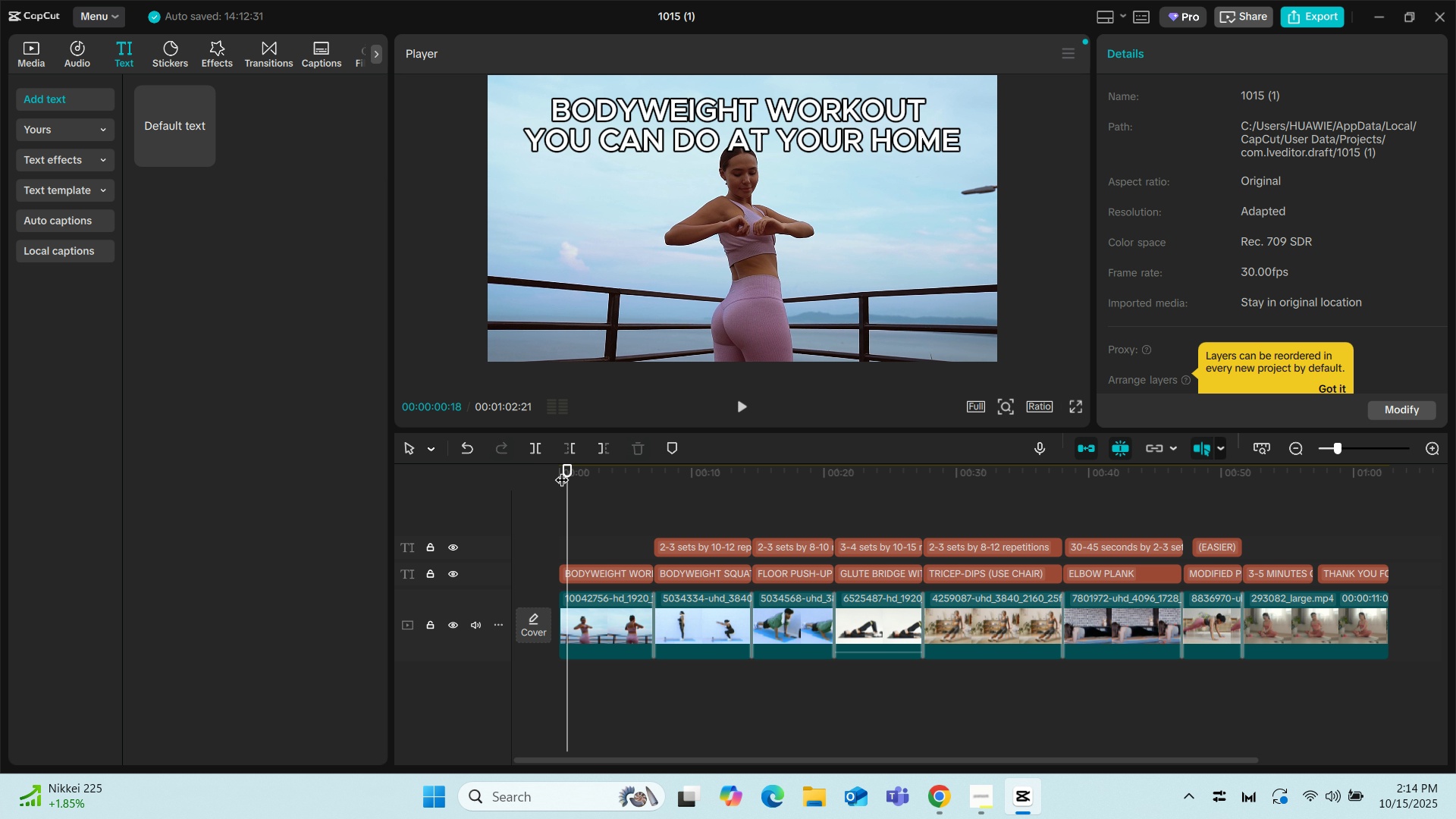 
left_click_drag(start_coordinate=[570, 467], to_coordinate=[539, 471])
 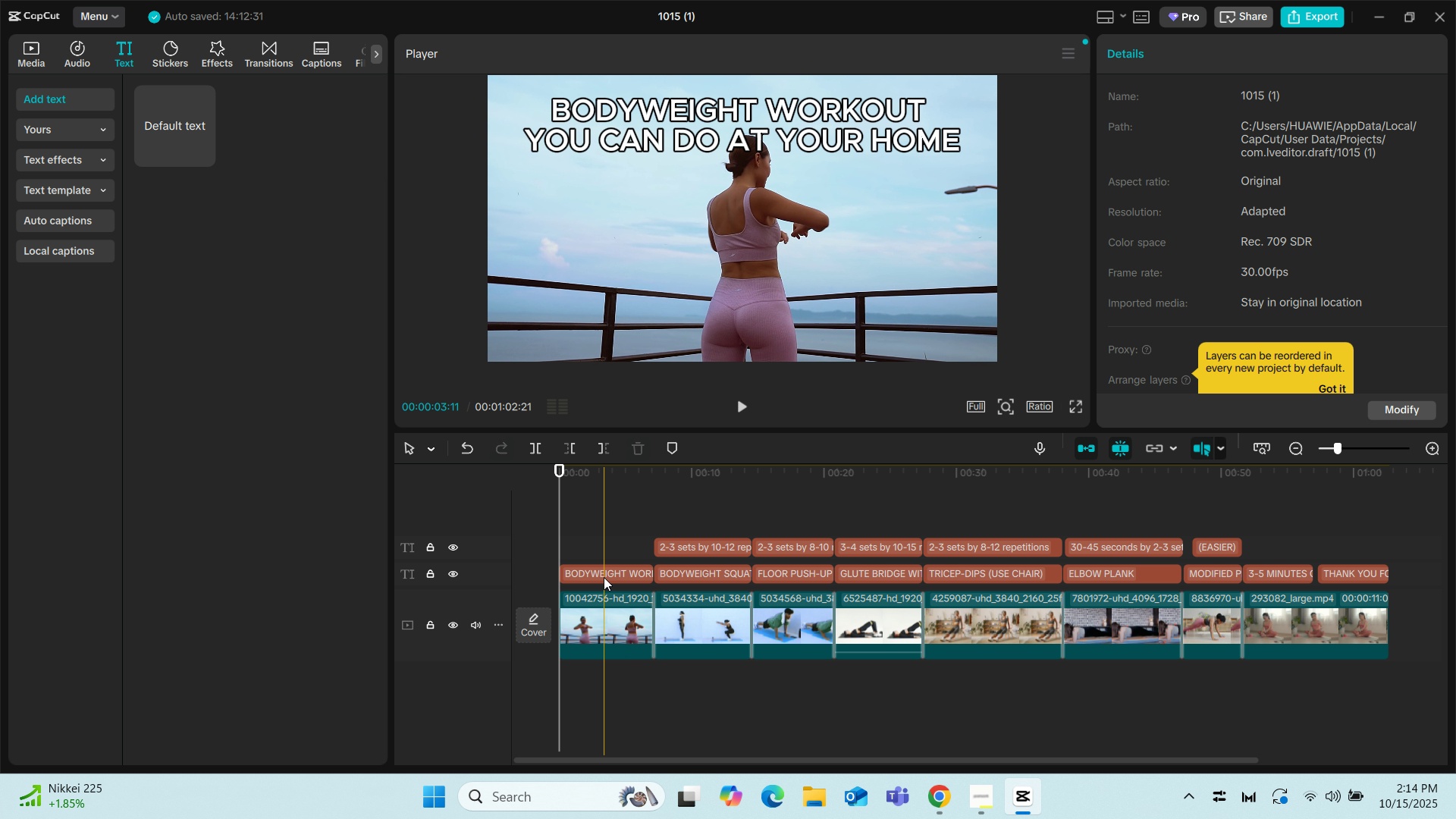 
left_click([604, 576])
 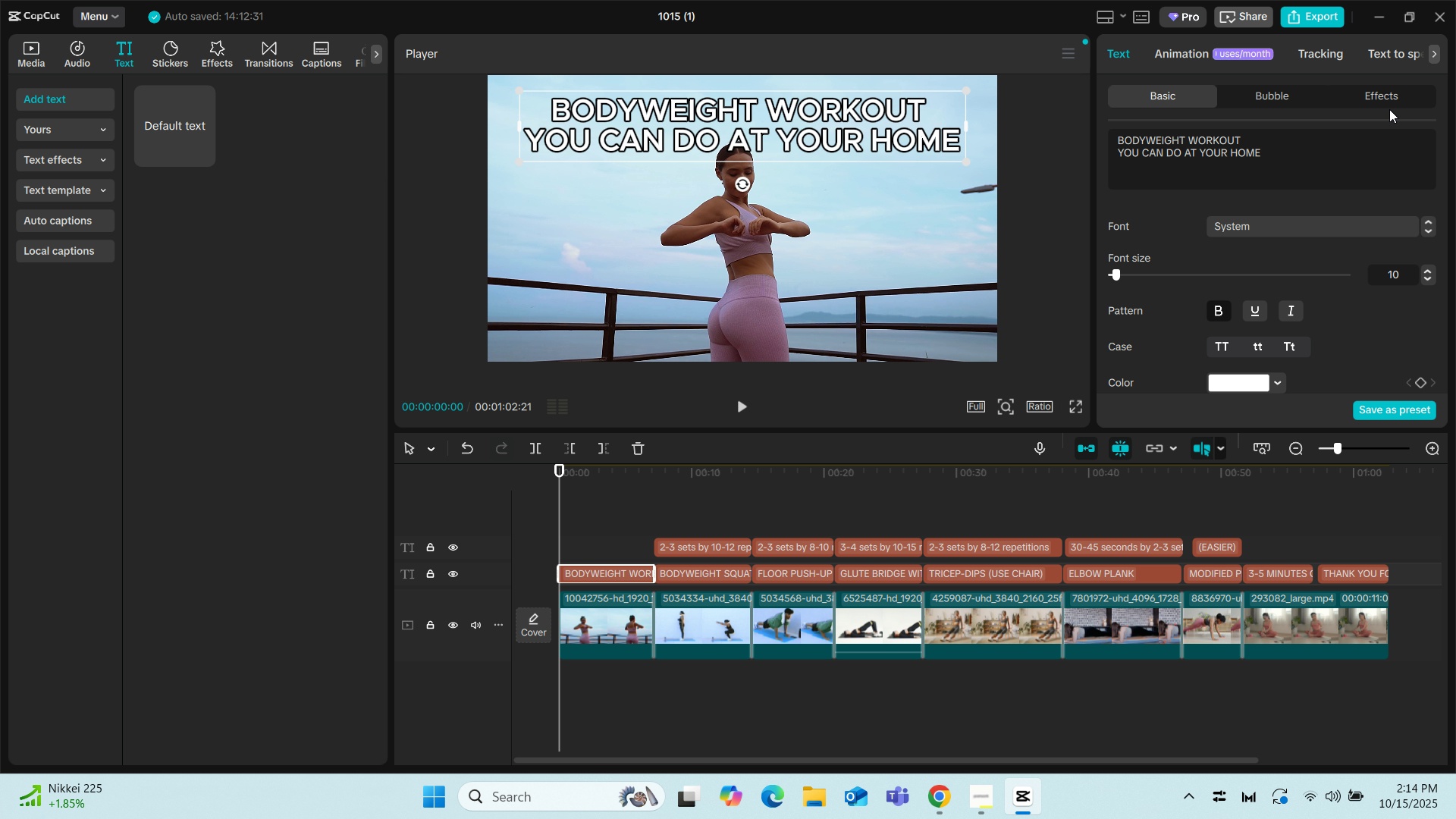 
left_click([1316, 55])
 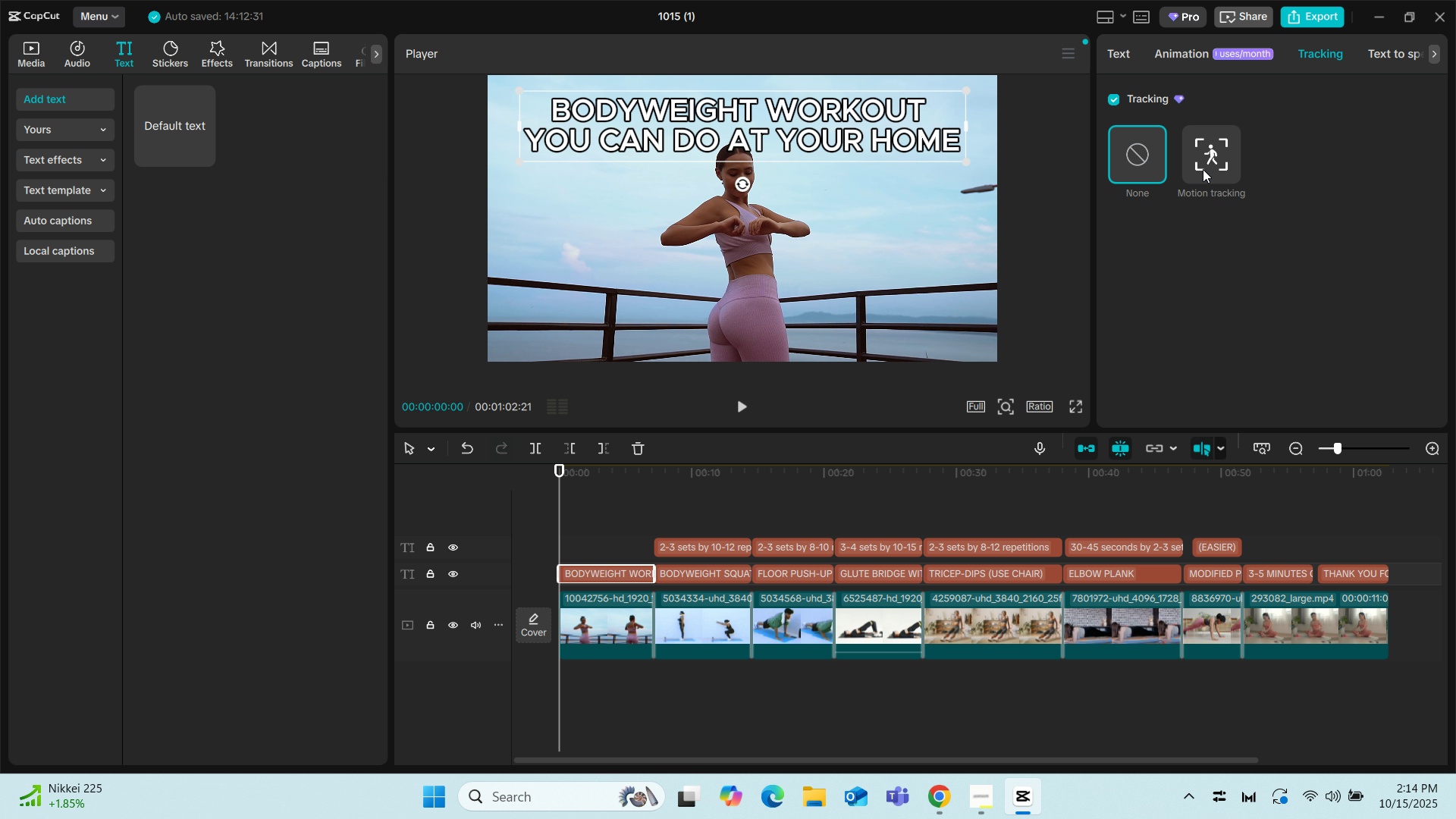 
left_click([1203, 169])
 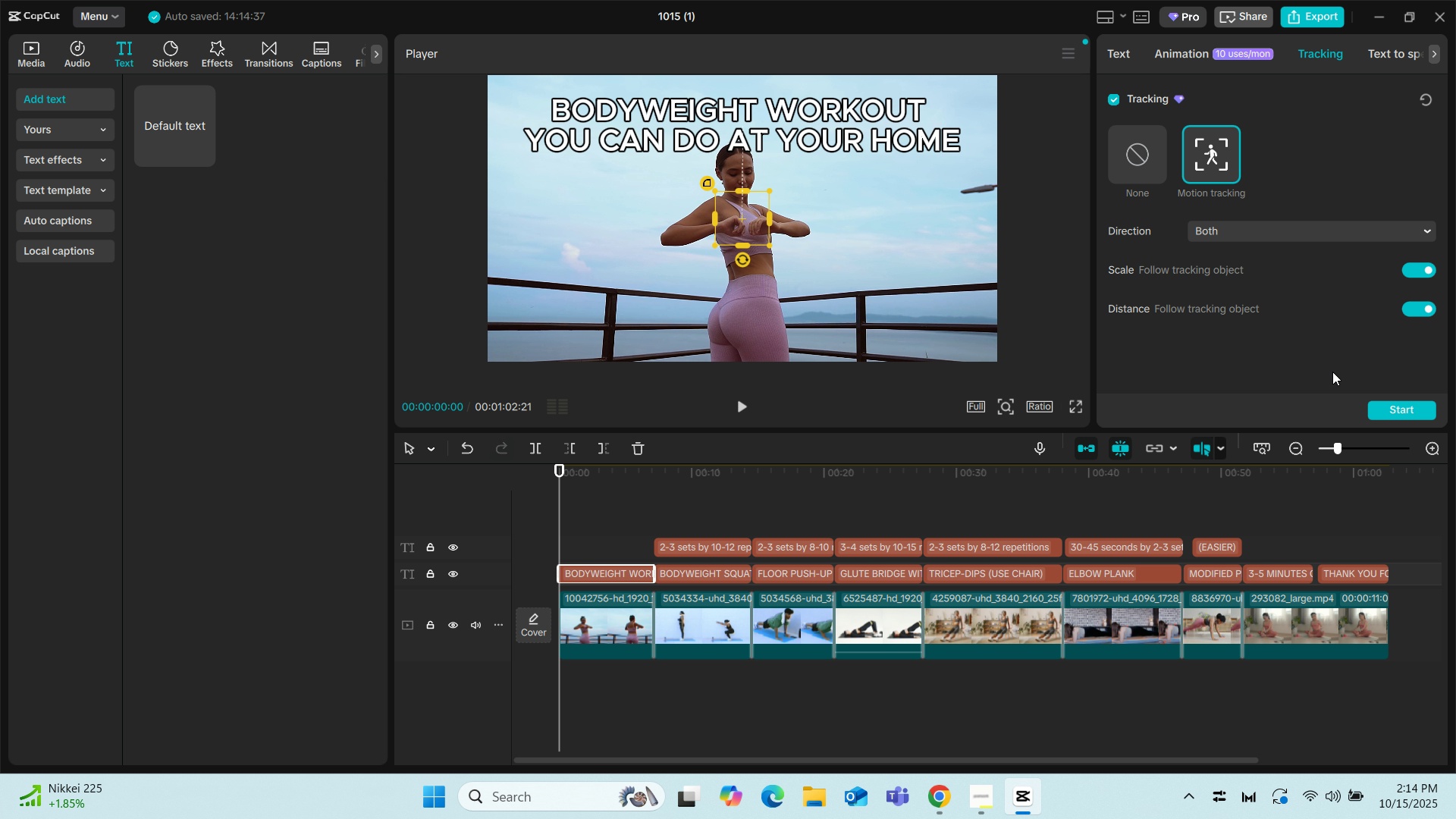 
left_click([1307, 242])
 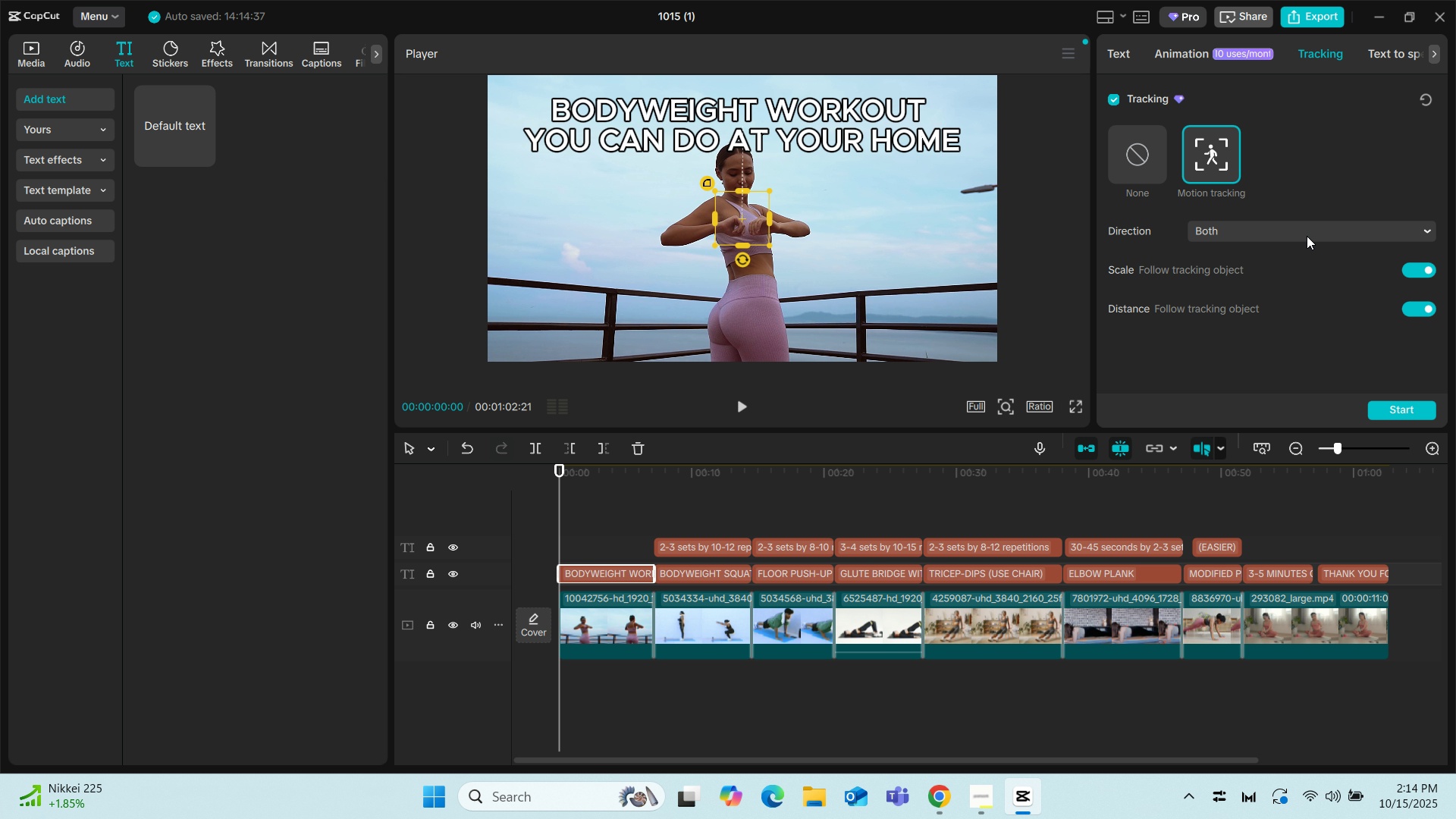 
left_click([1307, 236])
 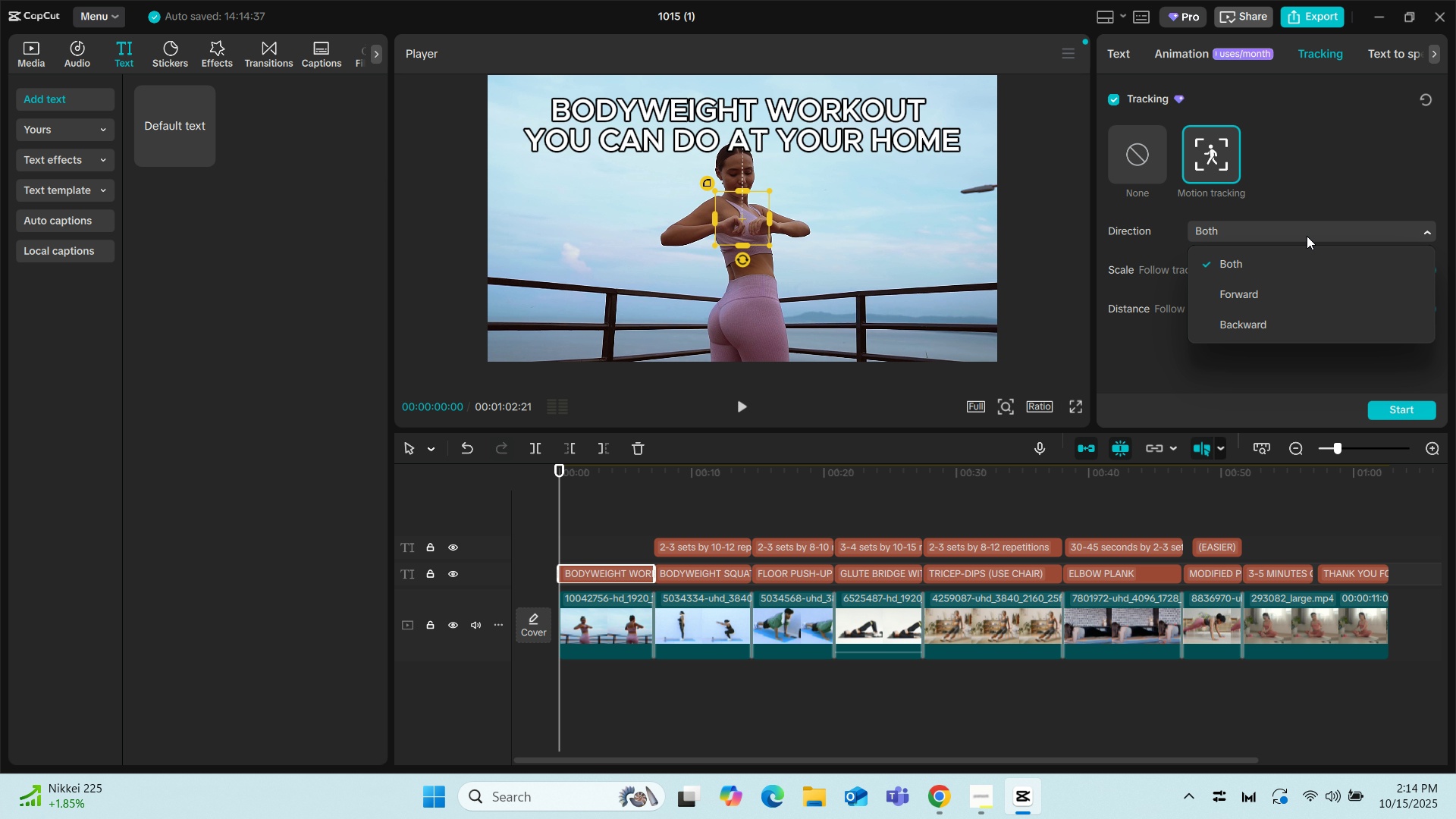 
left_click([1307, 236])
 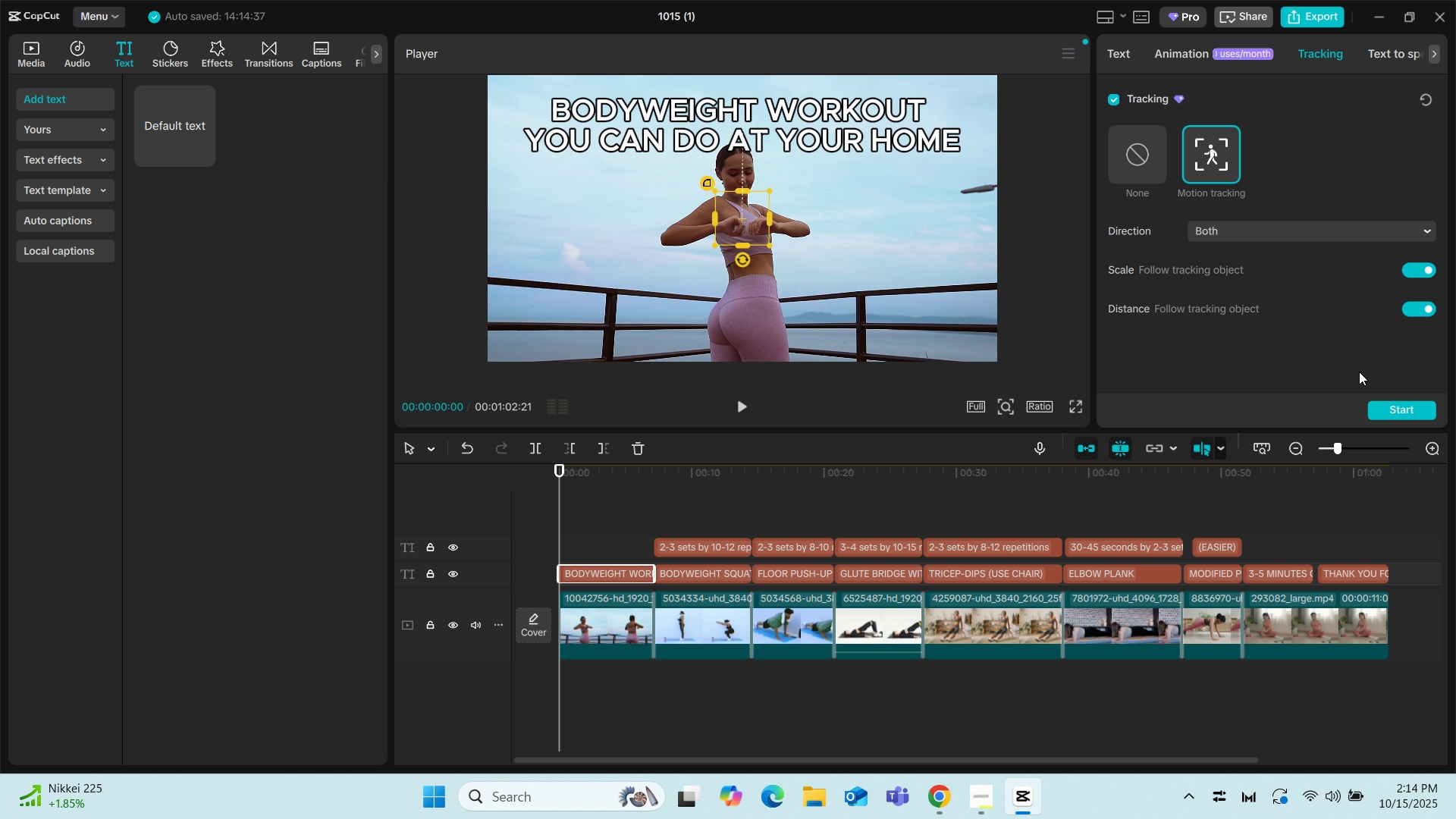 
left_click([1383, 406])
 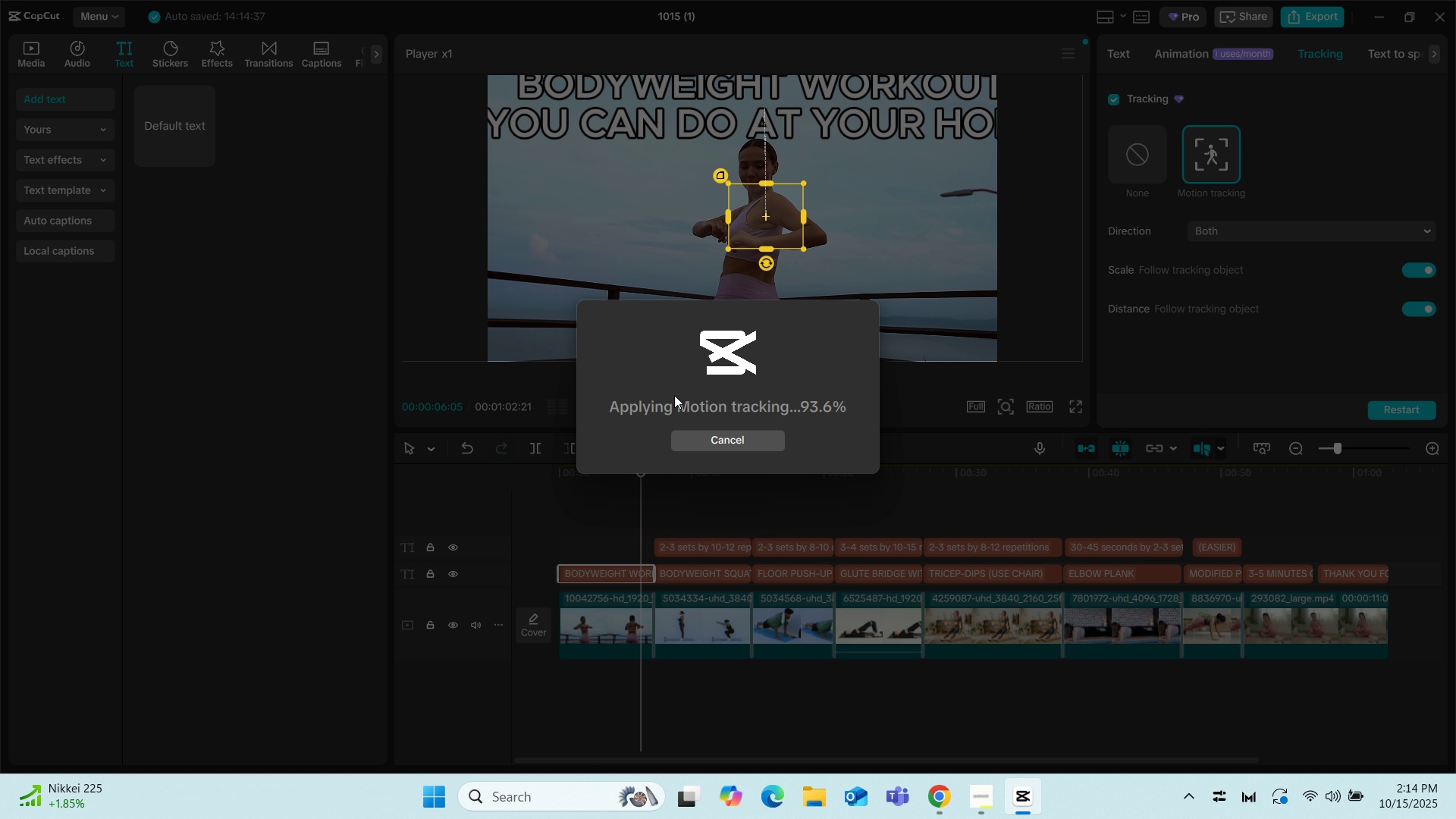 
wait(16.63)
 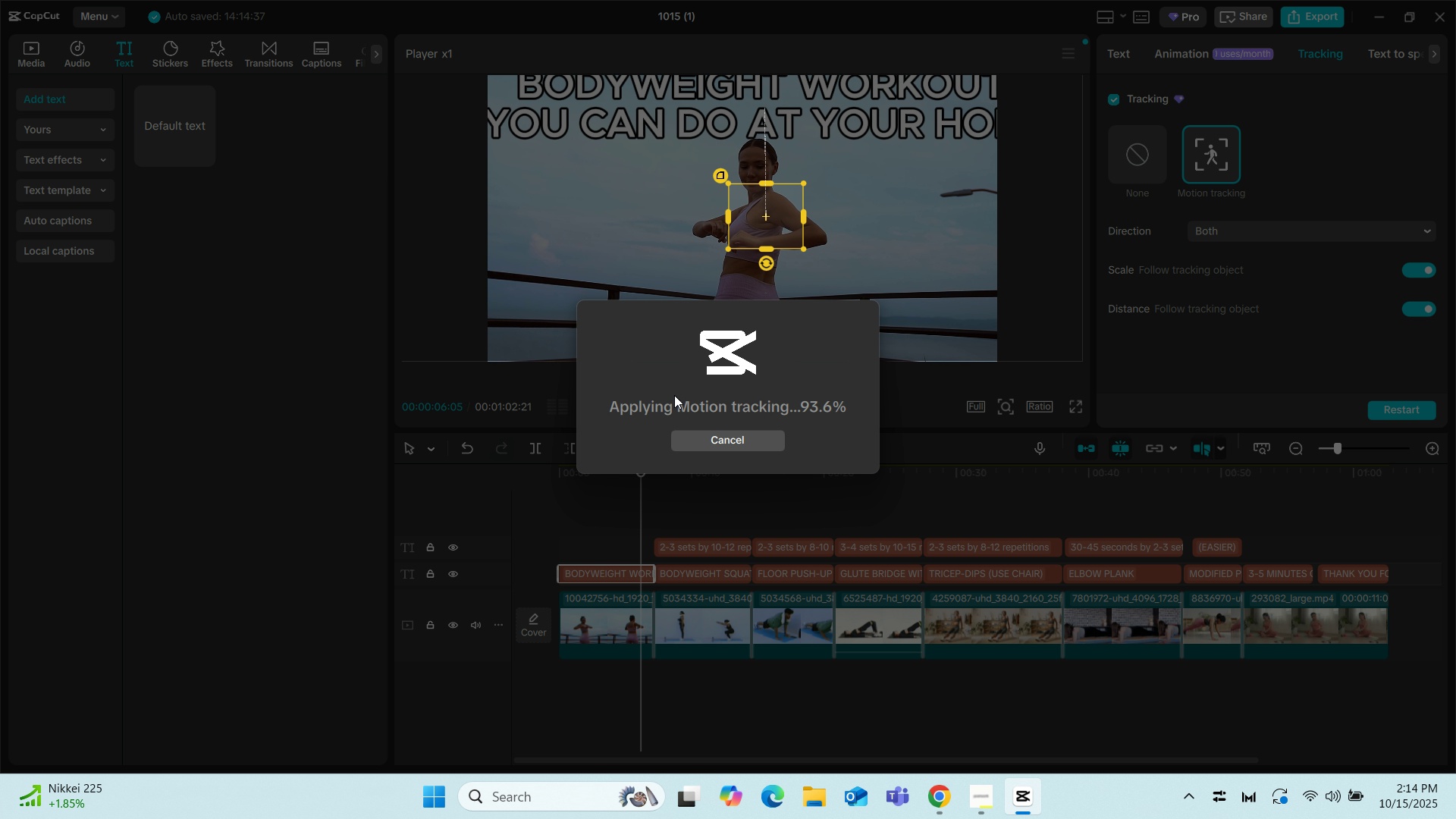 
left_click([742, 397])
 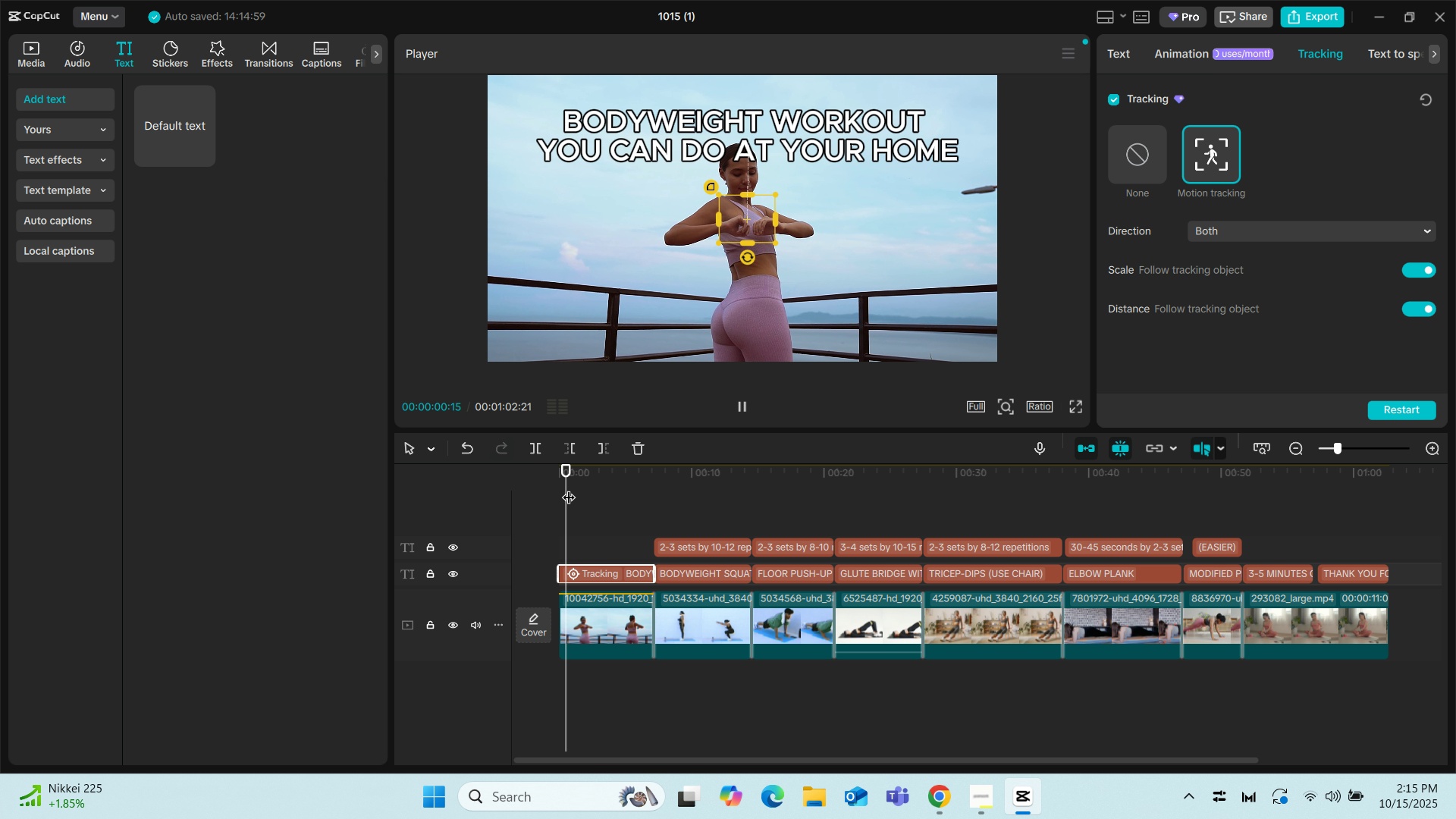 
left_click_drag(start_coordinate=[568, 466], to_coordinate=[459, 462])
 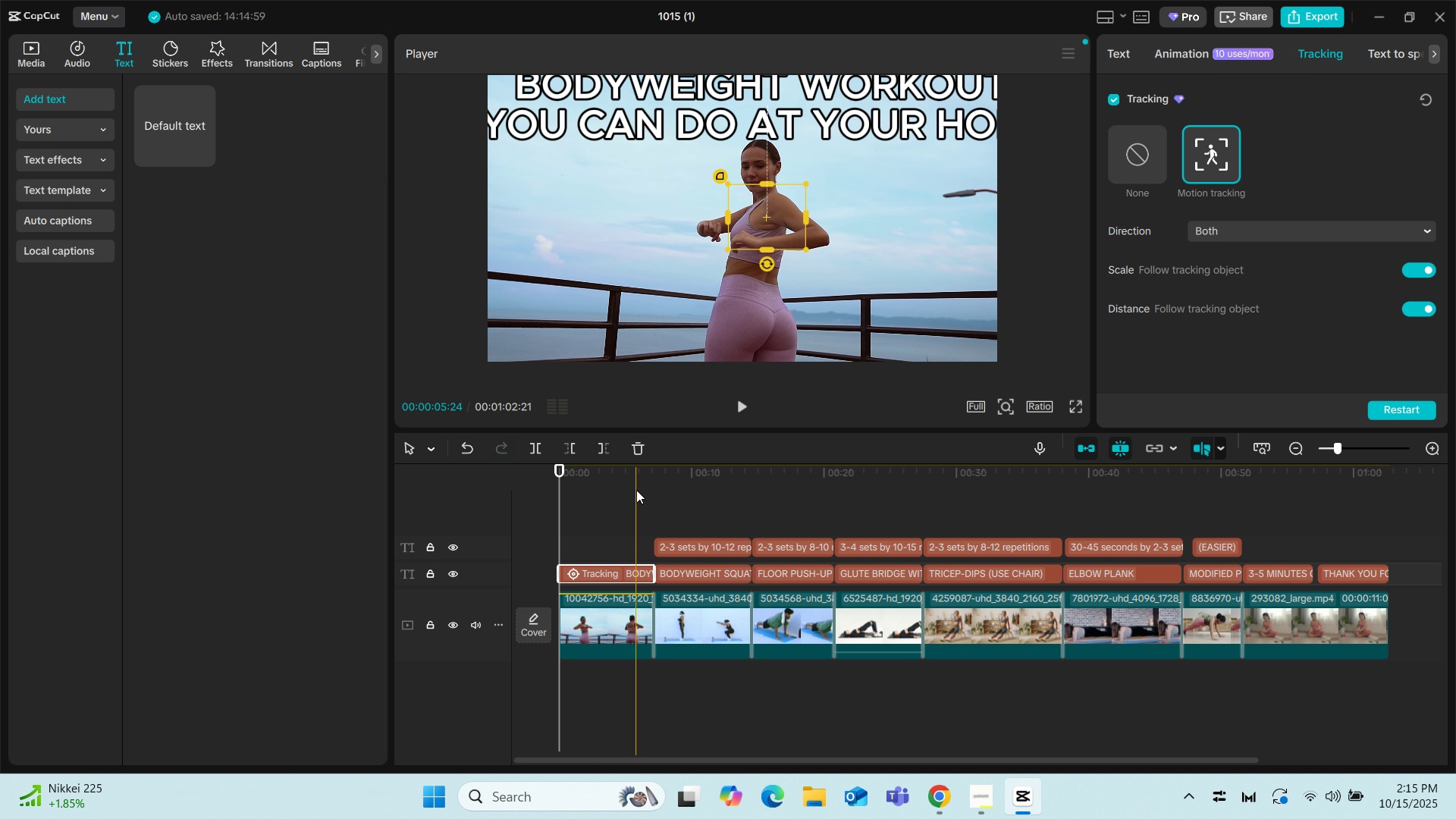 
key(Space)
 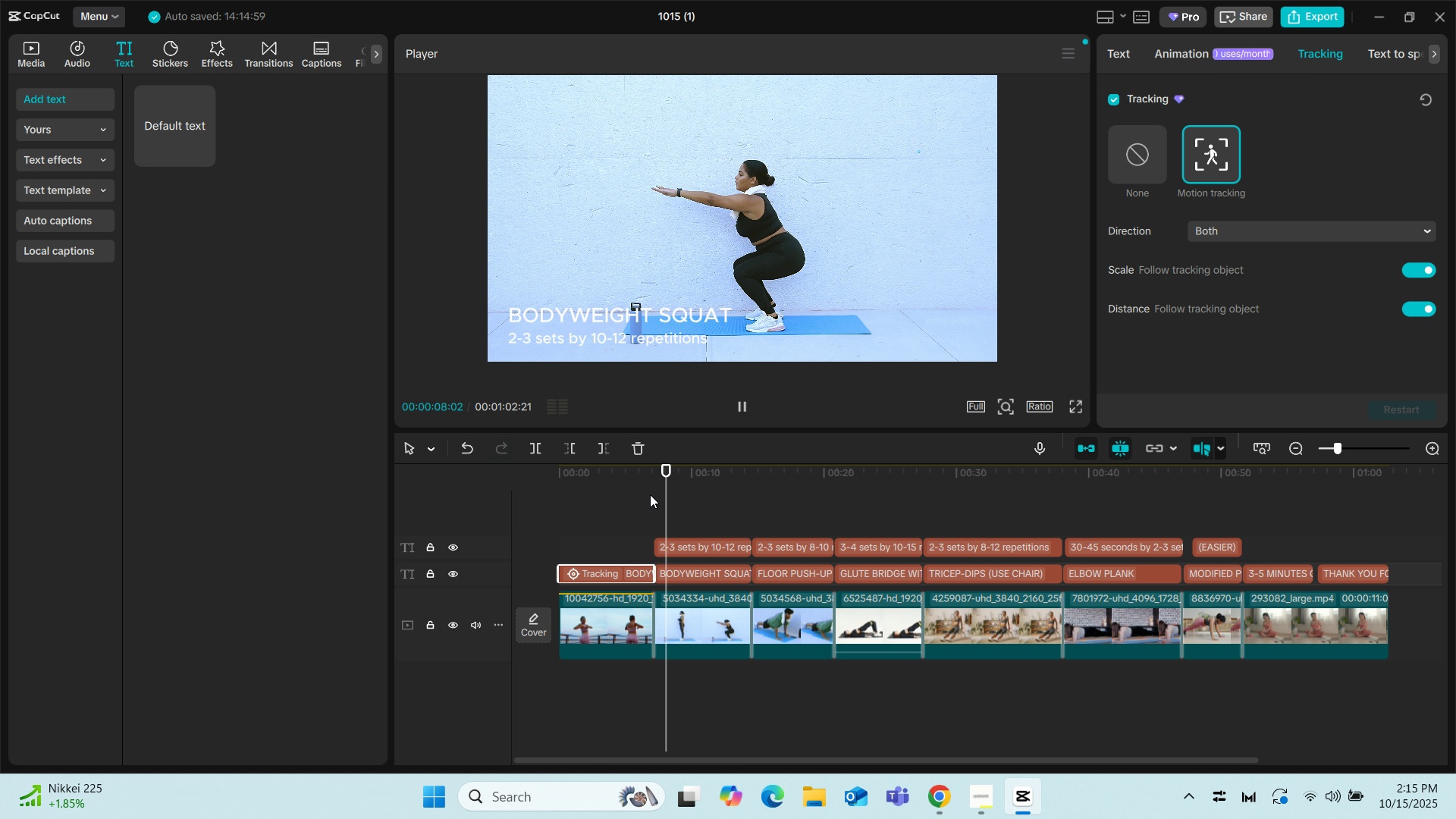 
left_click([553, 497])
 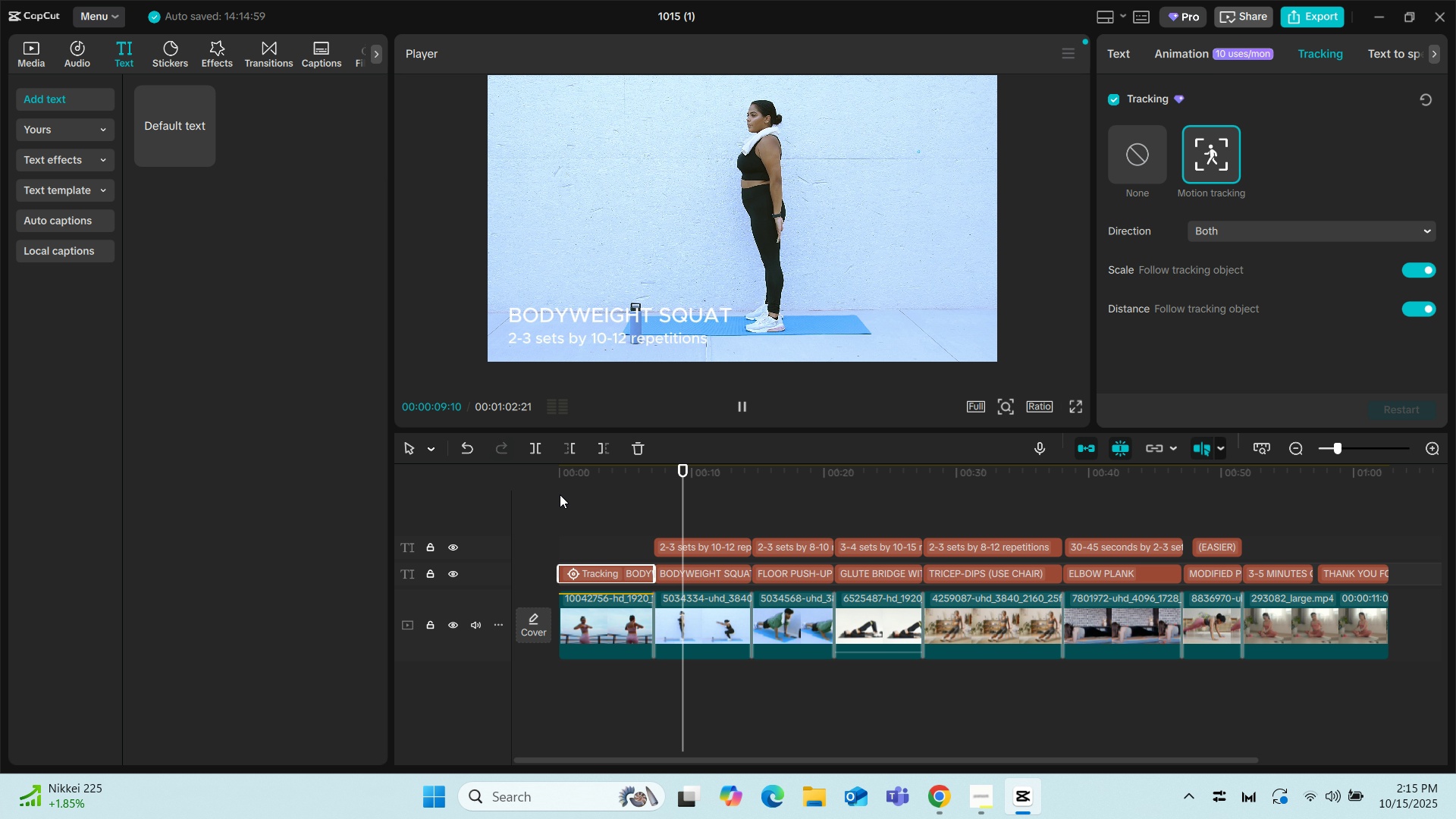 
left_click([560, 494])
 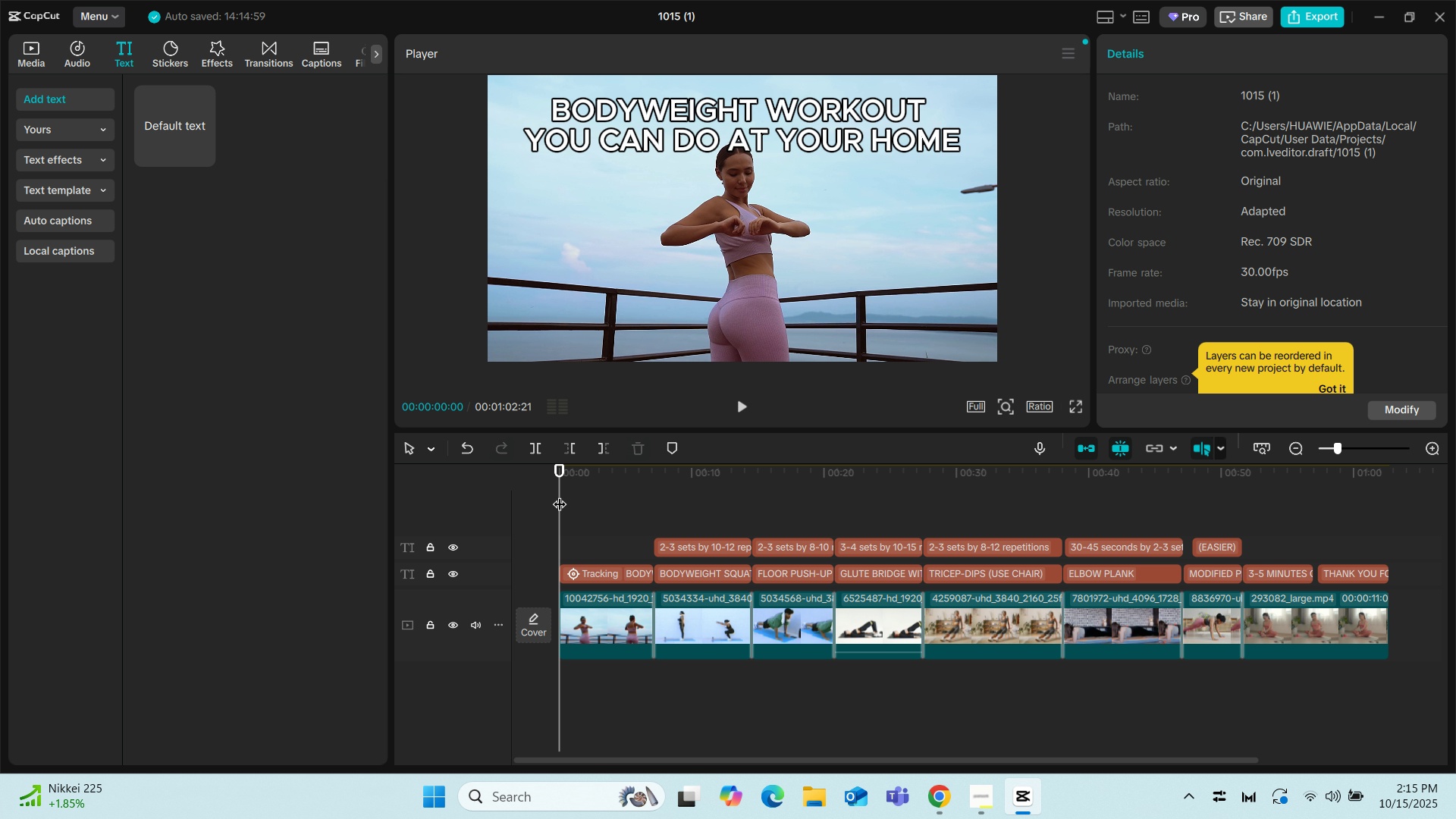 
key(Space)
 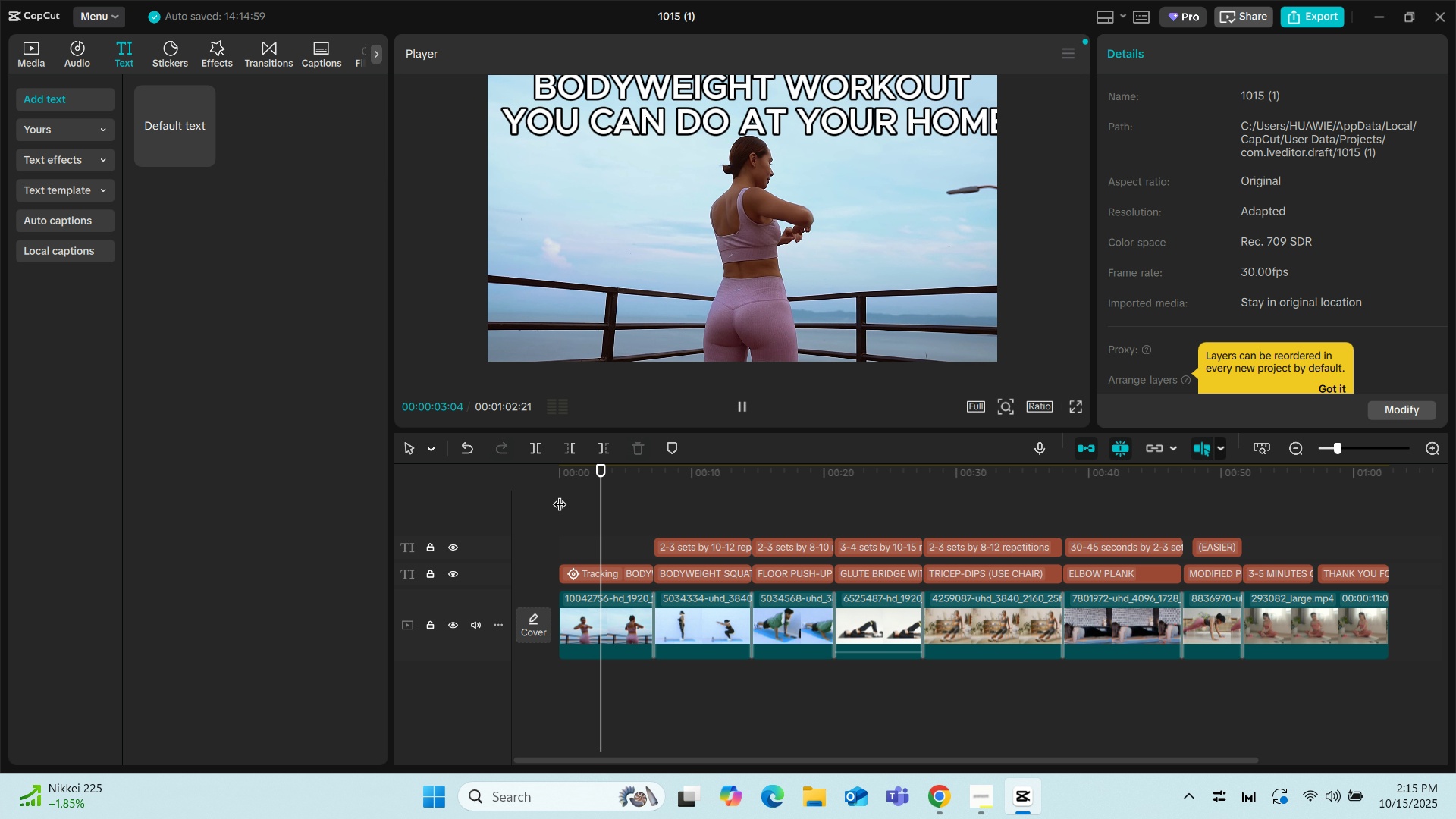 
key(Space)
 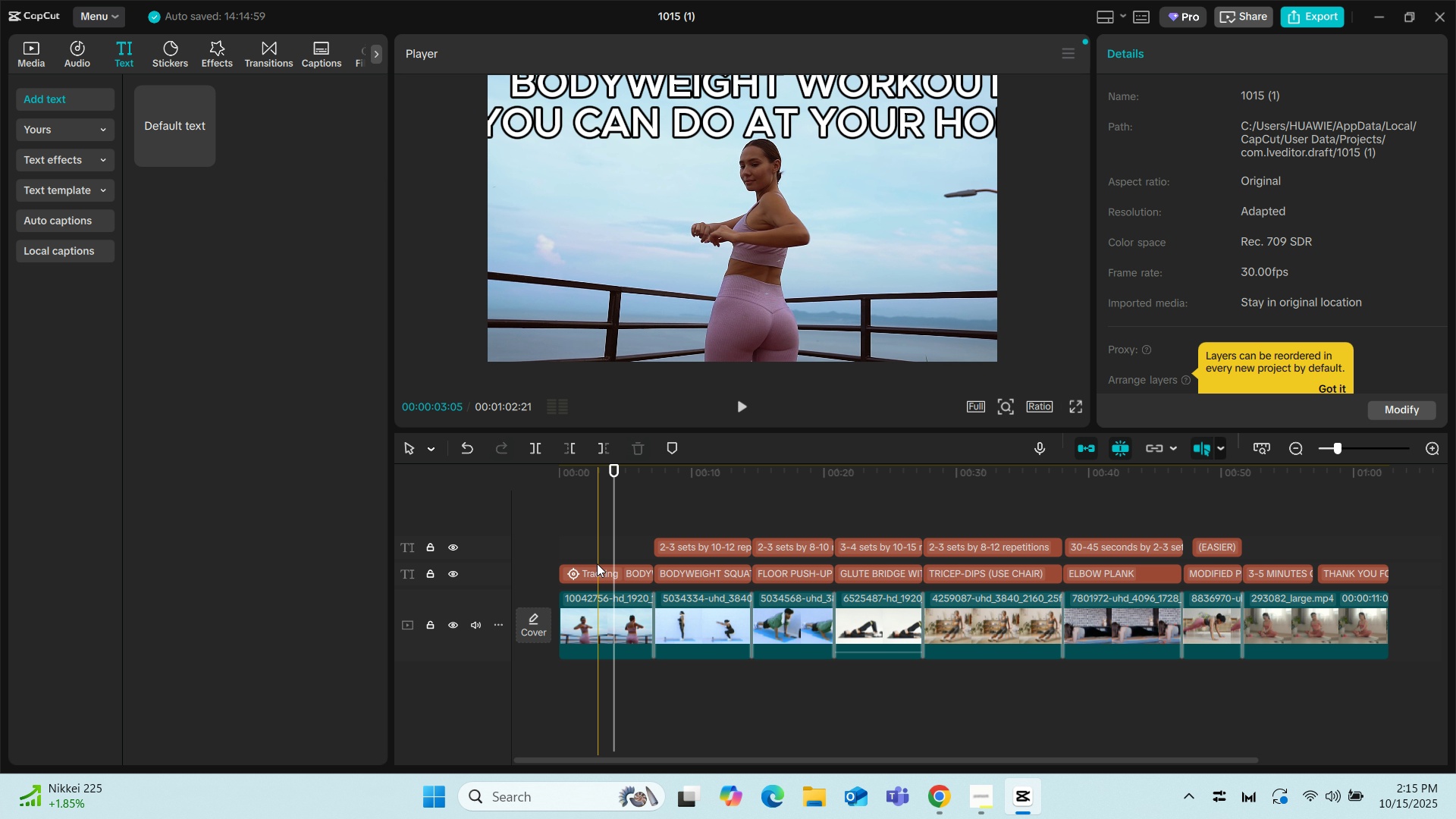 
left_click([597, 563])
 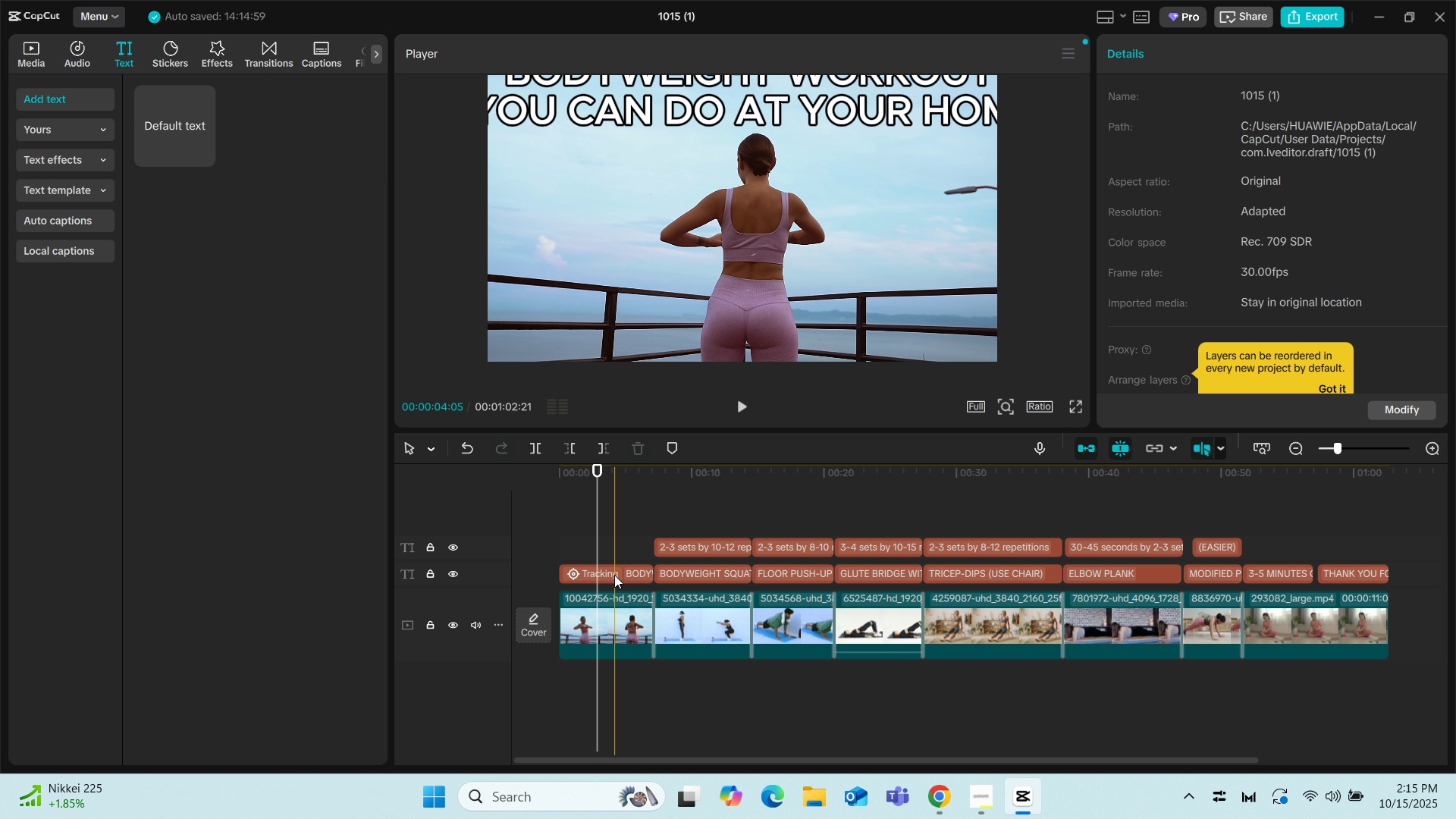 
left_click([614, 575])
 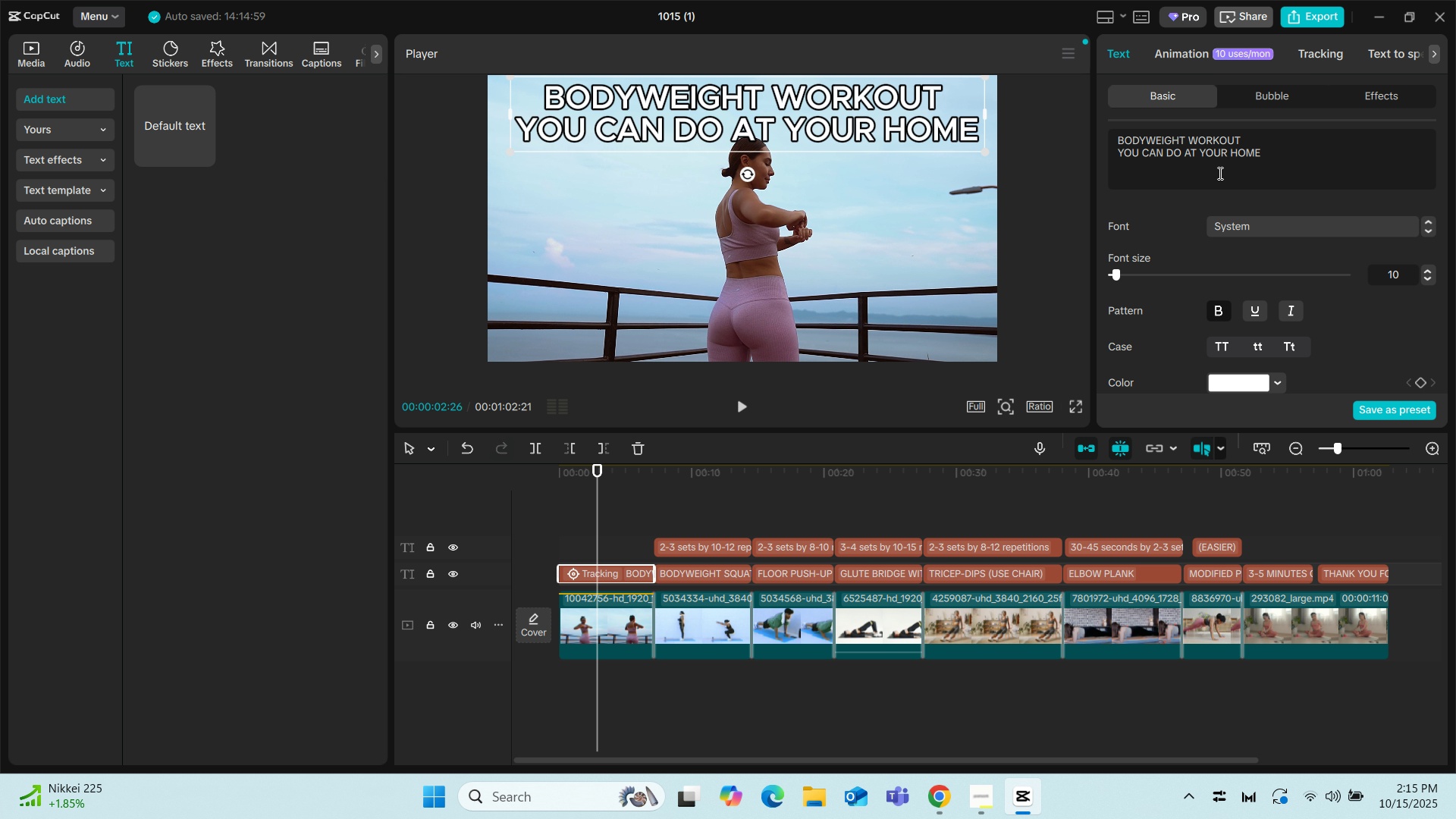 
left_click([1326, 51])
 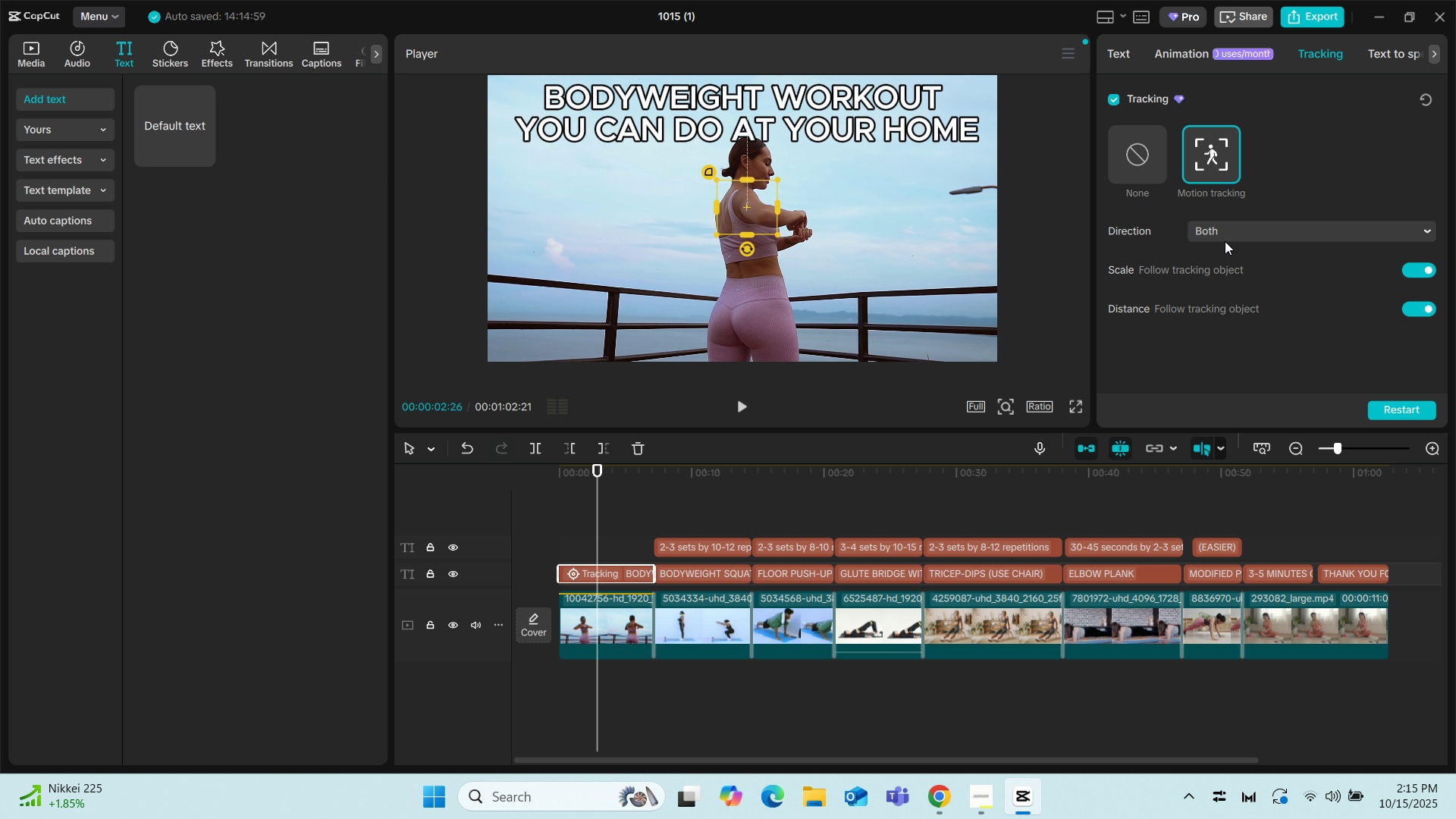 
left_click([1248, 226])
 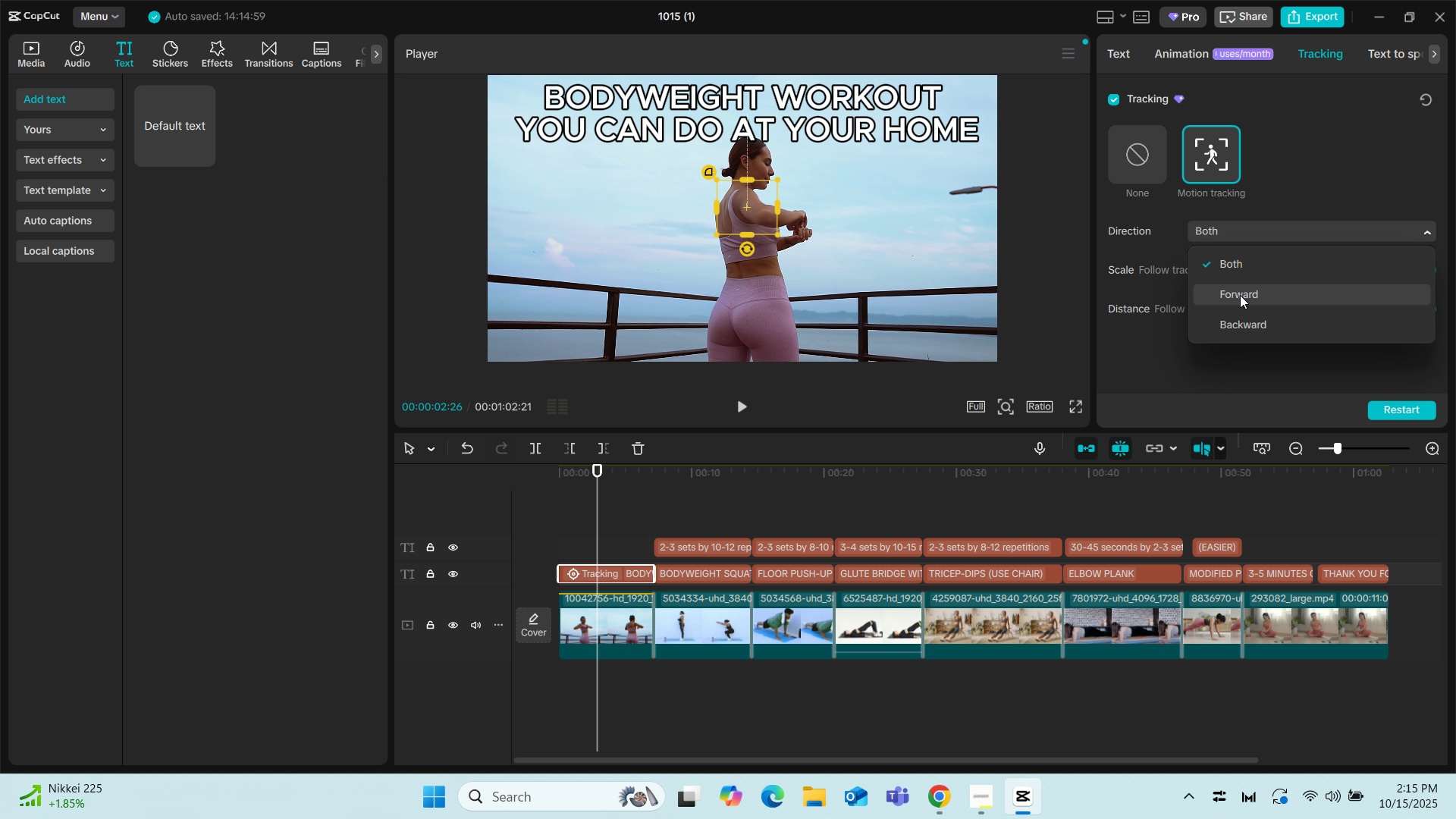 
left_click([1240, 295])
 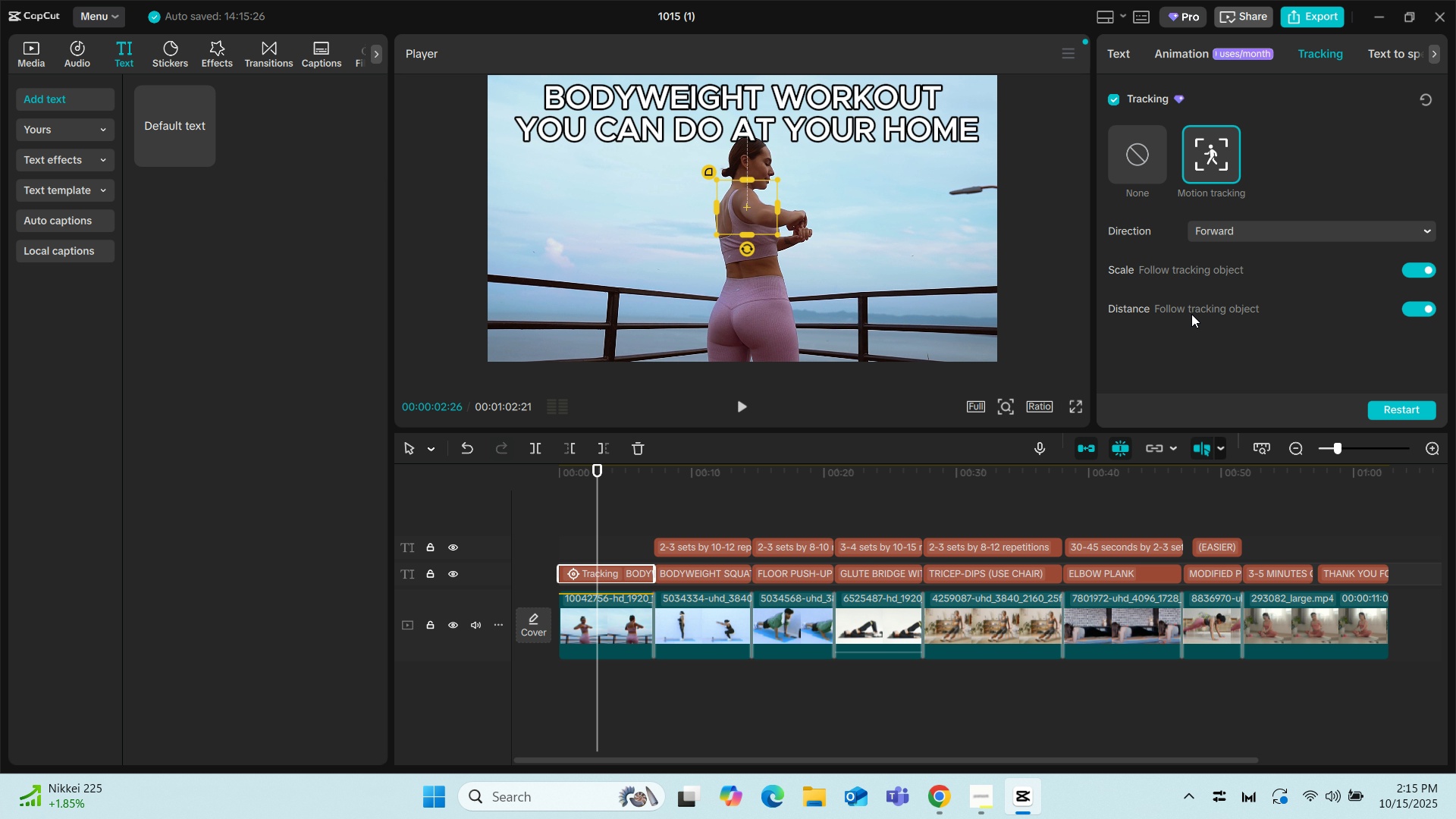 
wait(5.87)
 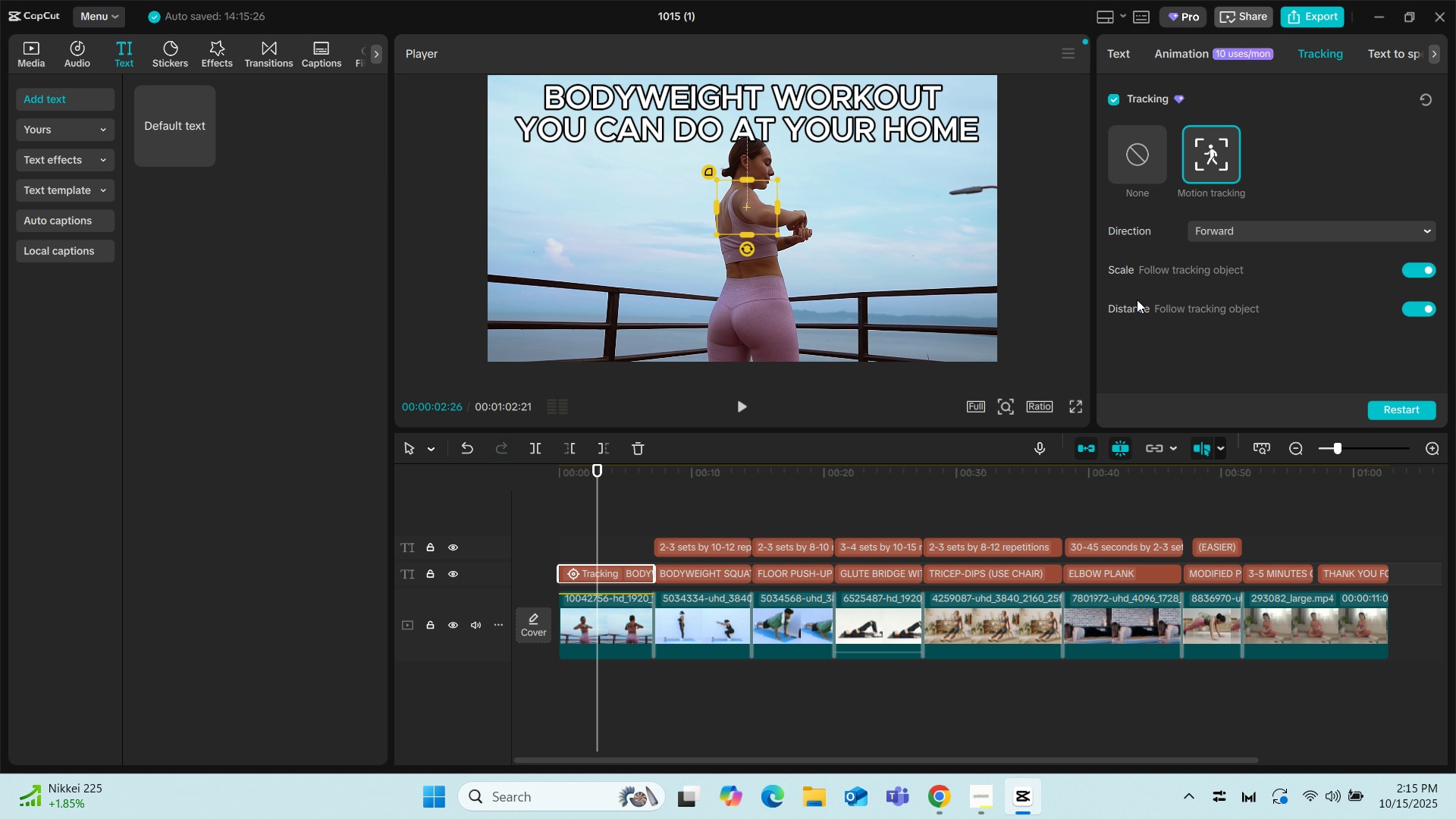 
left_click([1420, 271])
 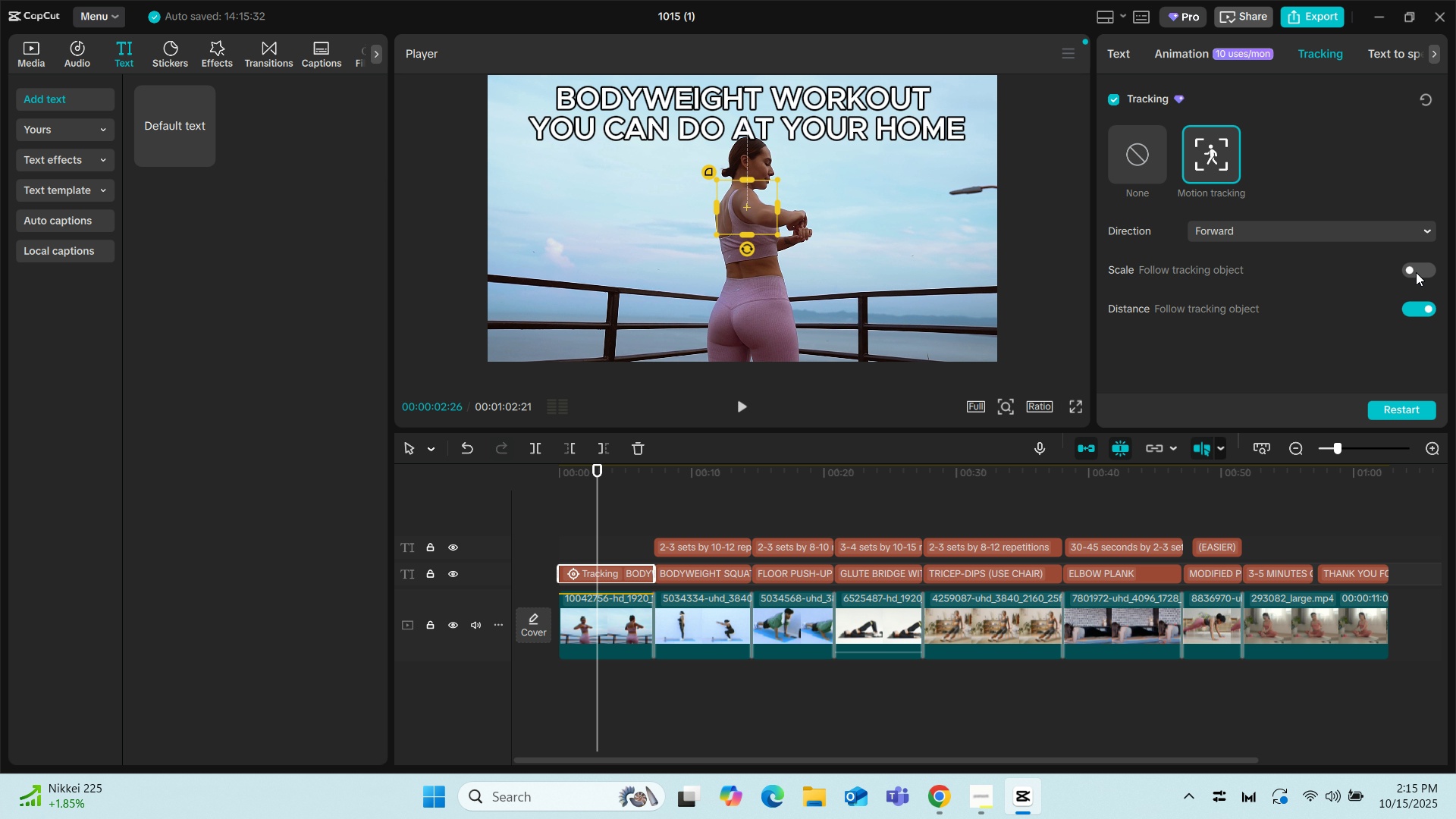 
left_click([1423, 270])
 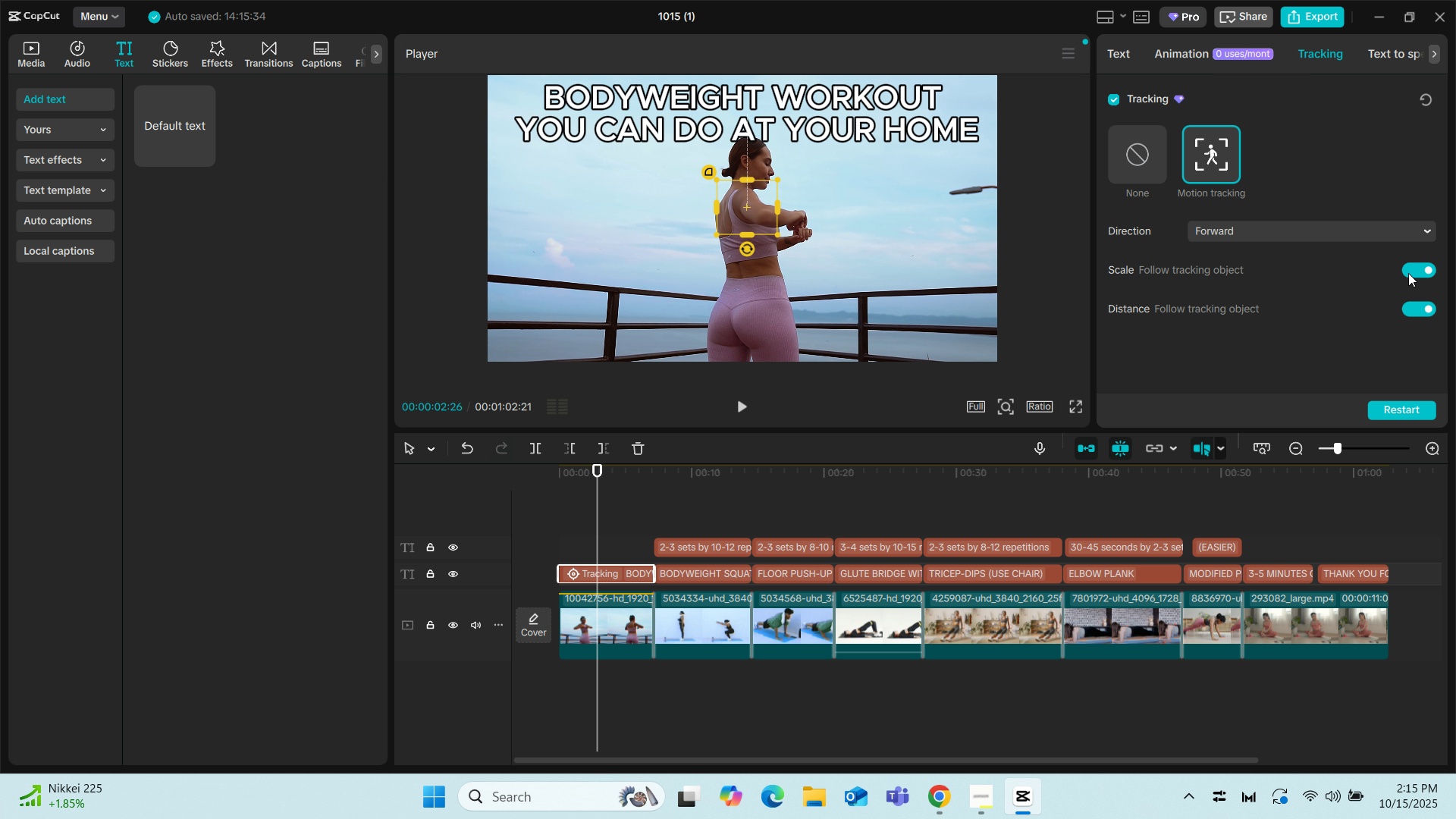 
left_click([1410, 274])
 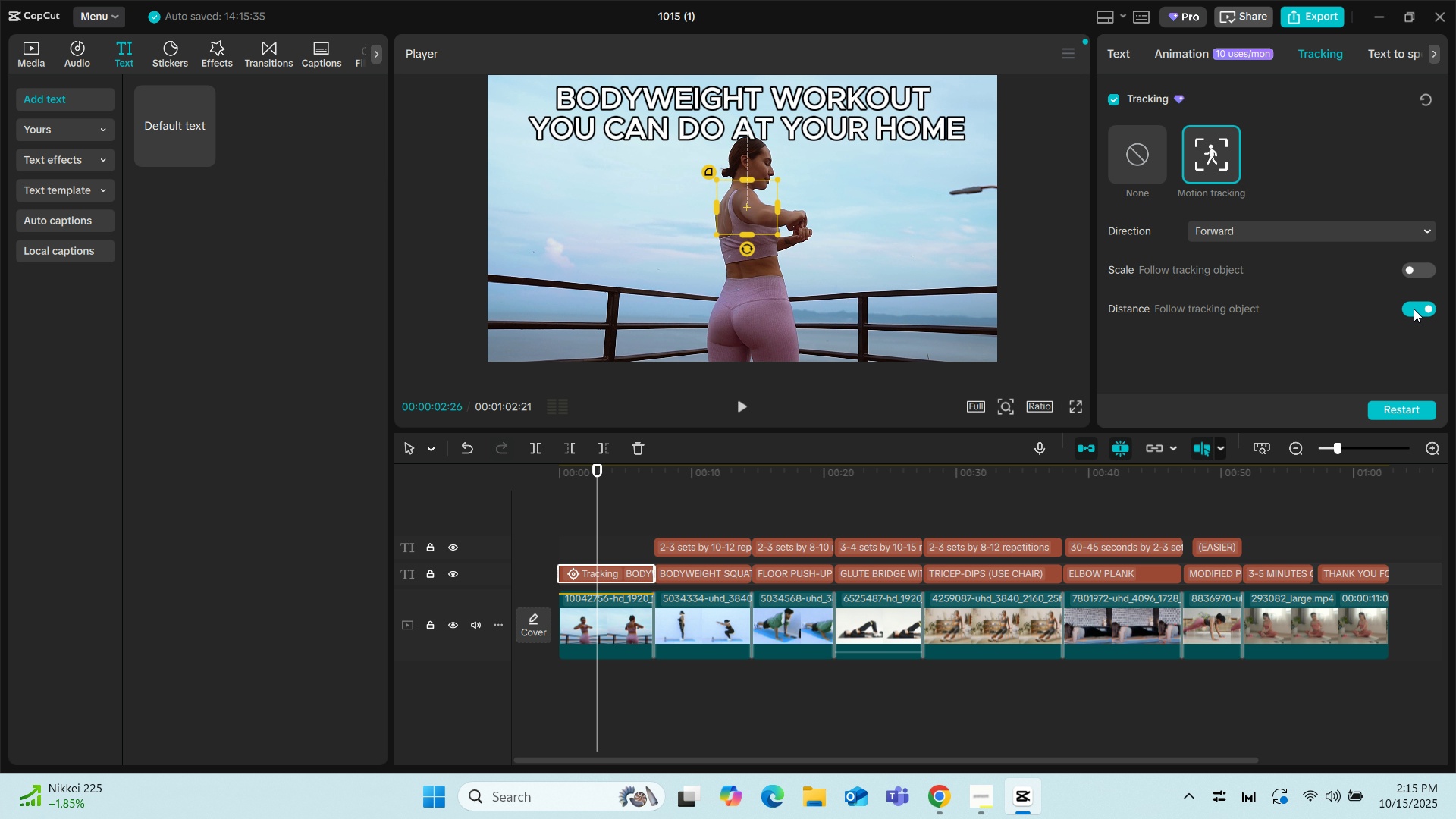 
left_click([1414, 309])
 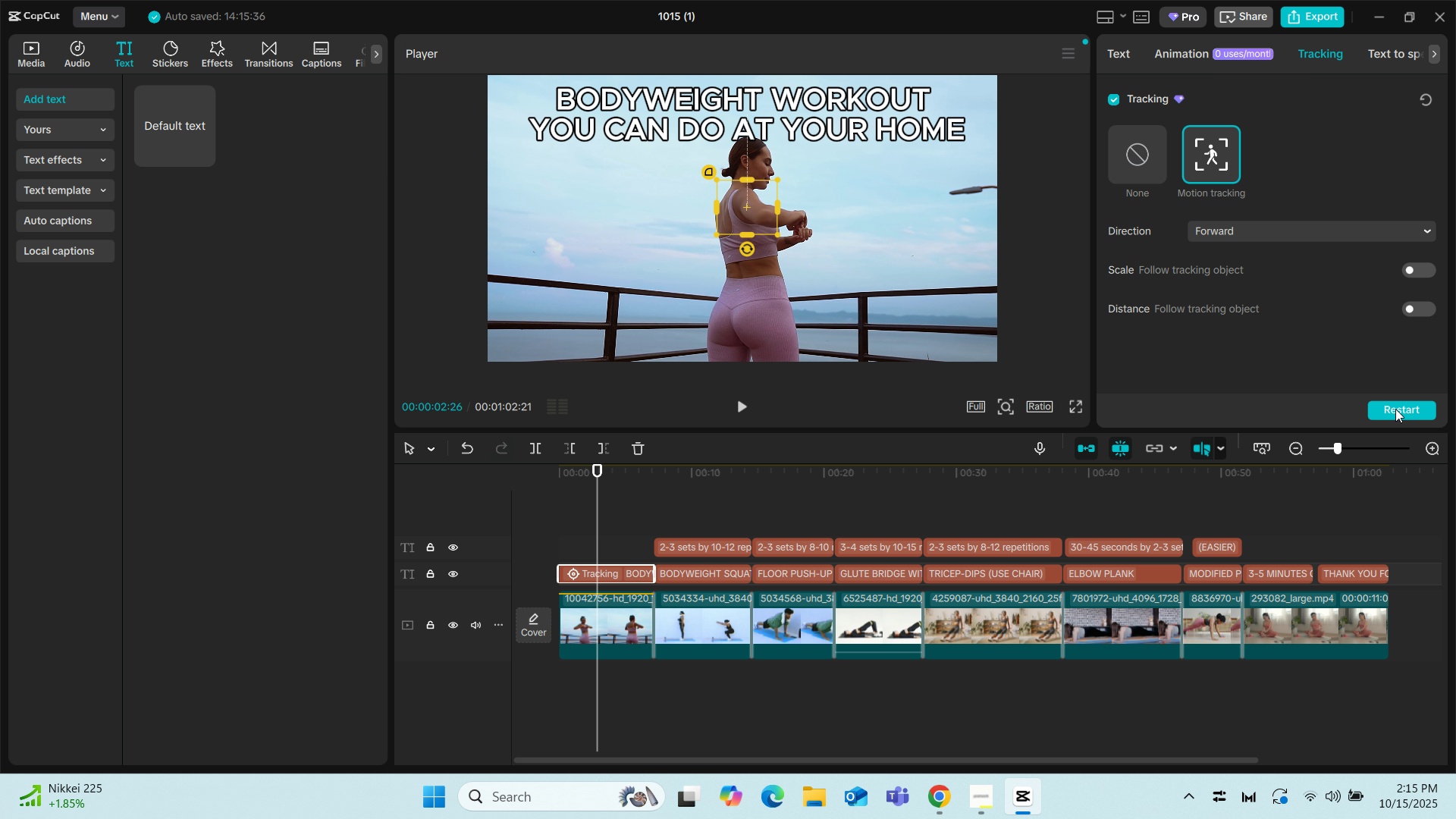 
left_click([1395, 410])
 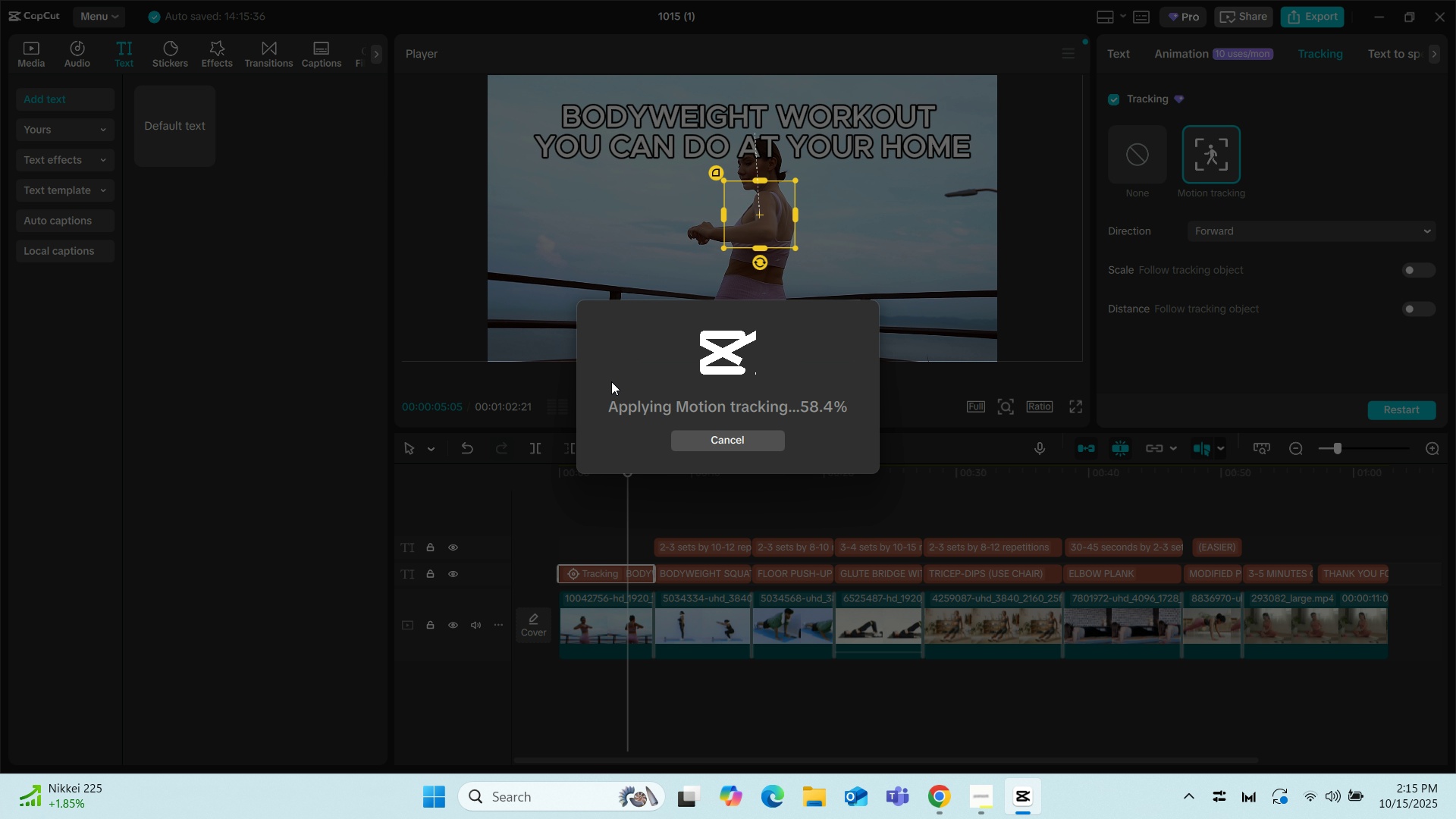 
wait(9.85)
 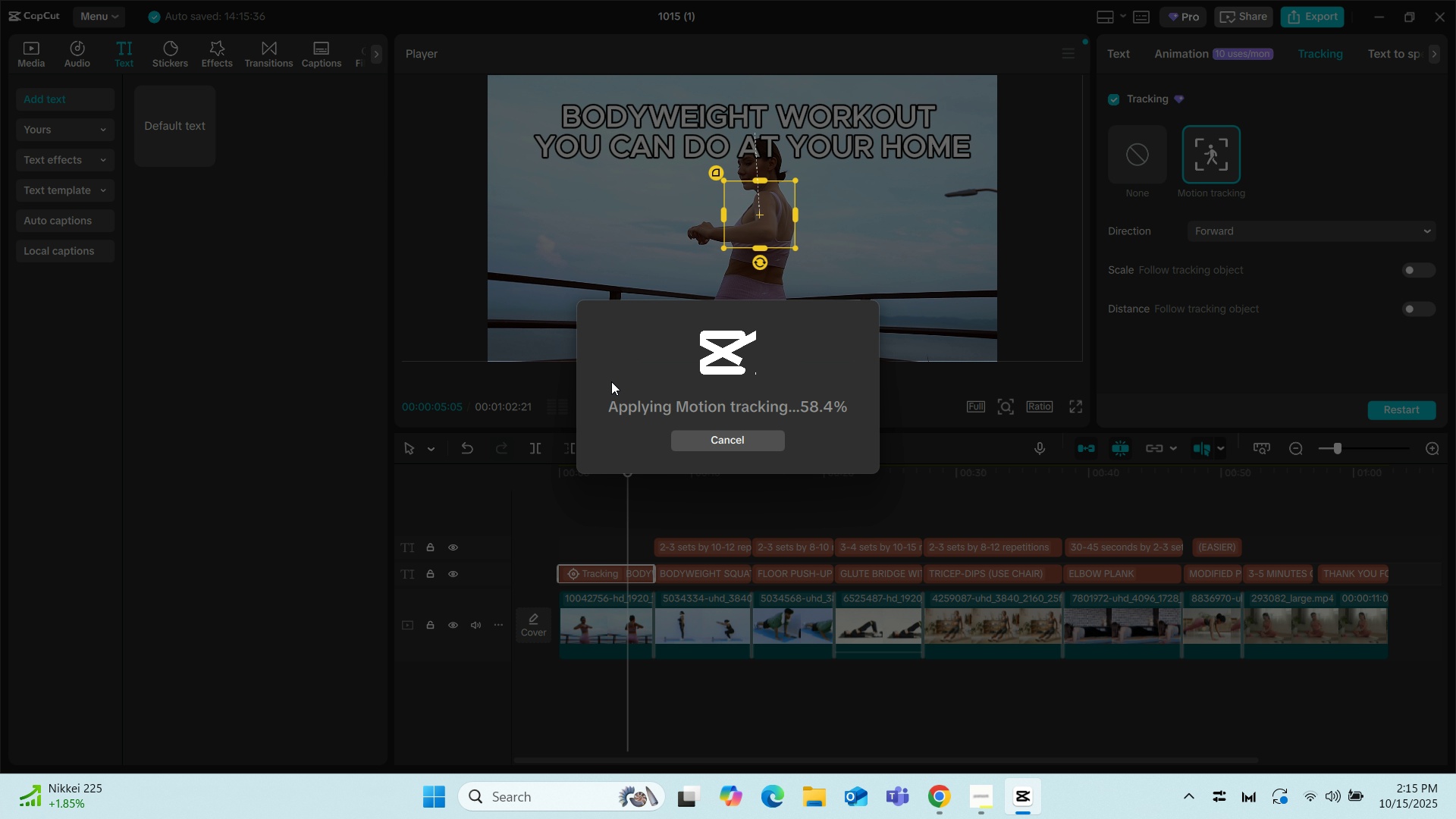 
left_click_drag(start_coordinate=[598, 482], to_coordinate=[503, 482])
 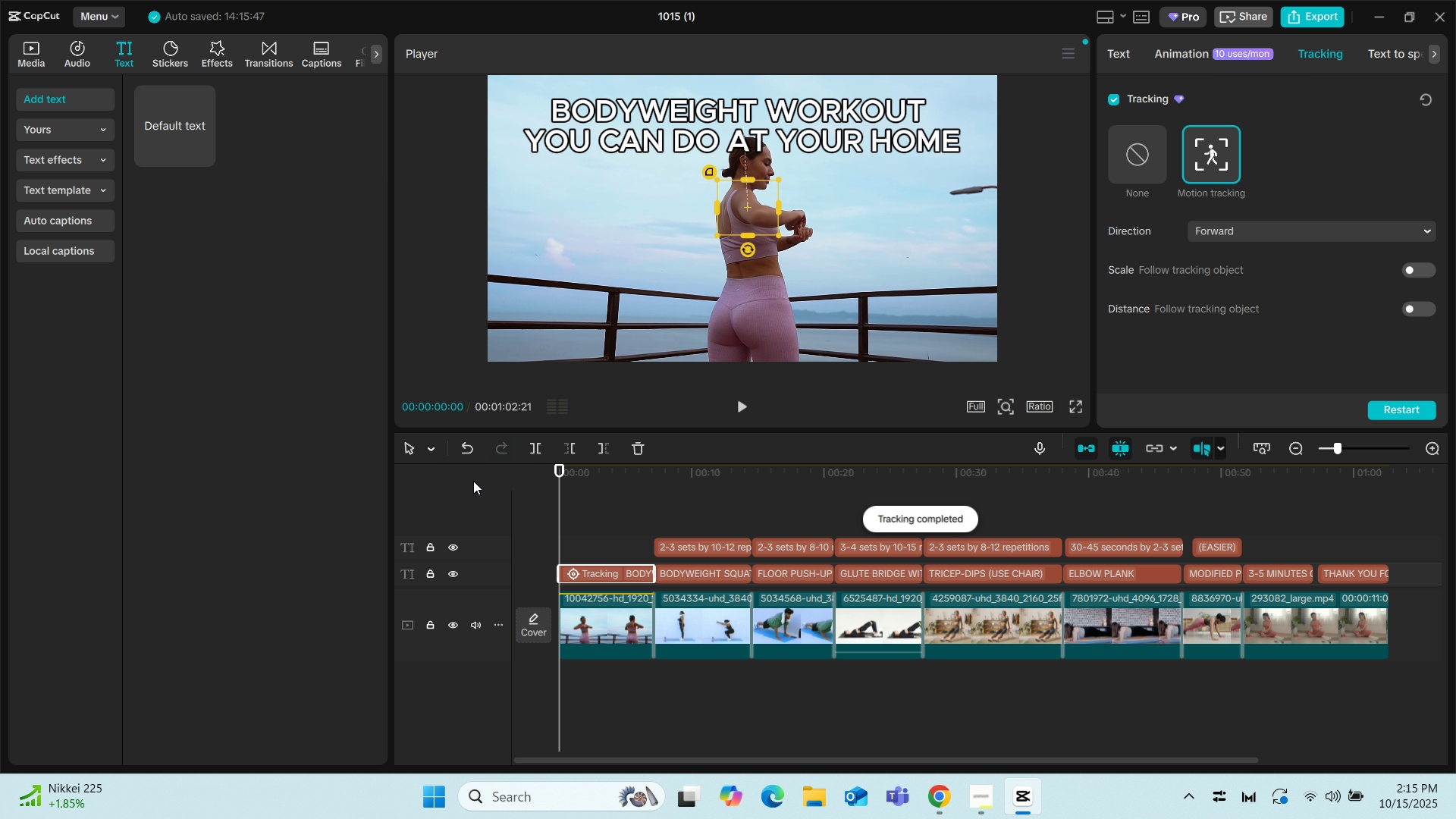 
left_click_drag(start_coordinate=[478, 481], to_coordinate=[473, 481])
 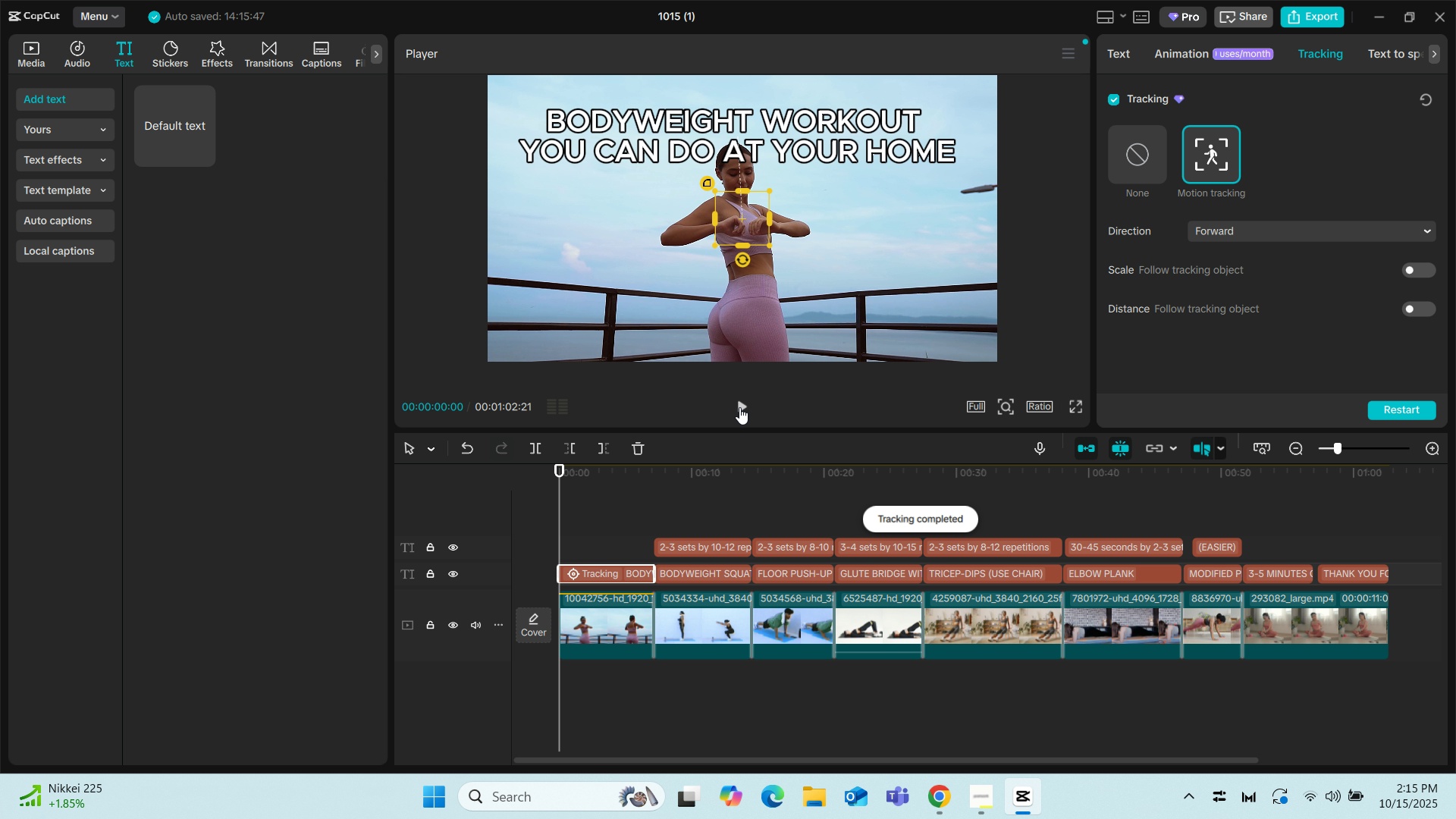 
left_click([739, 407])
 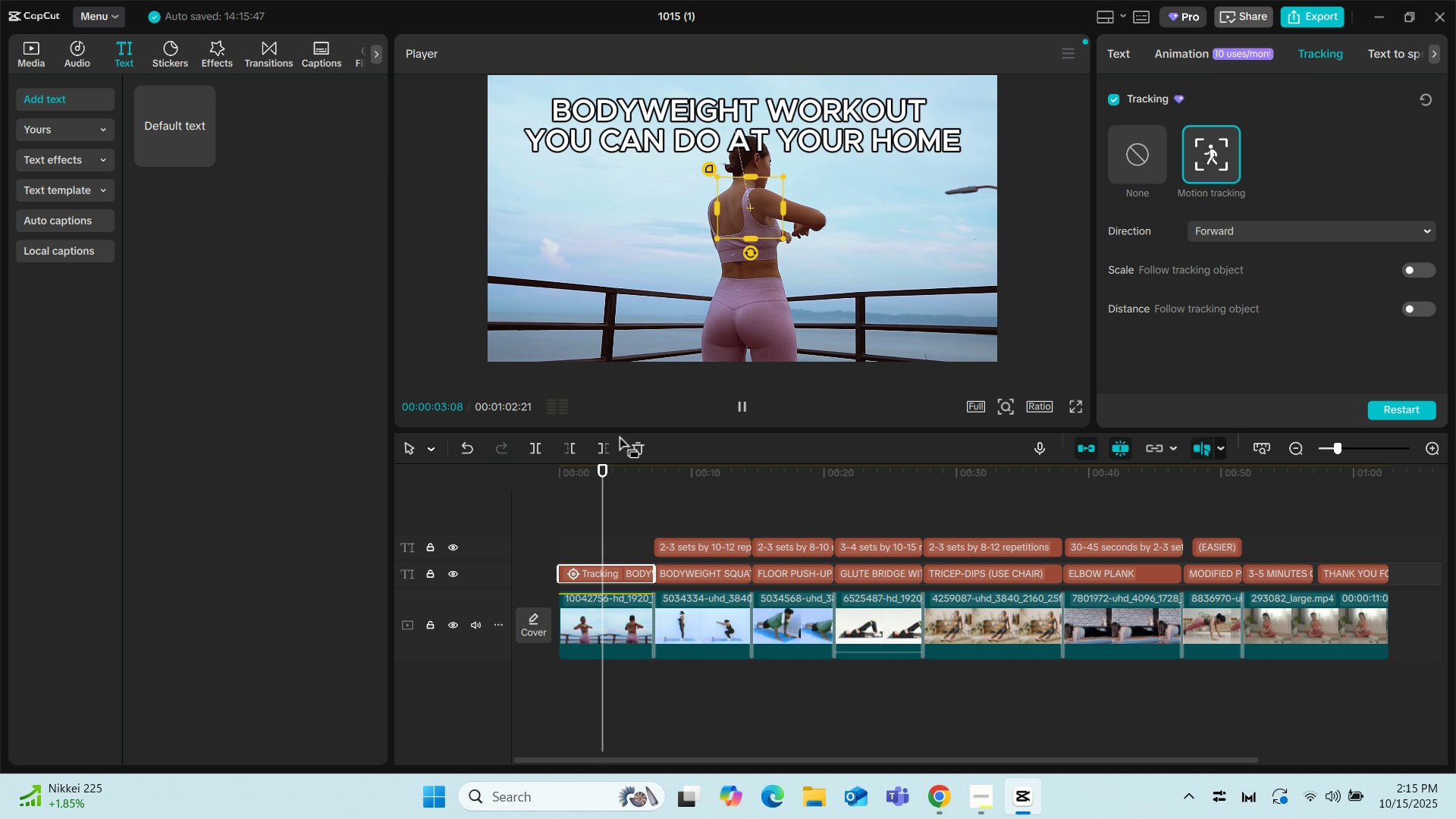 
wait(8.31)
 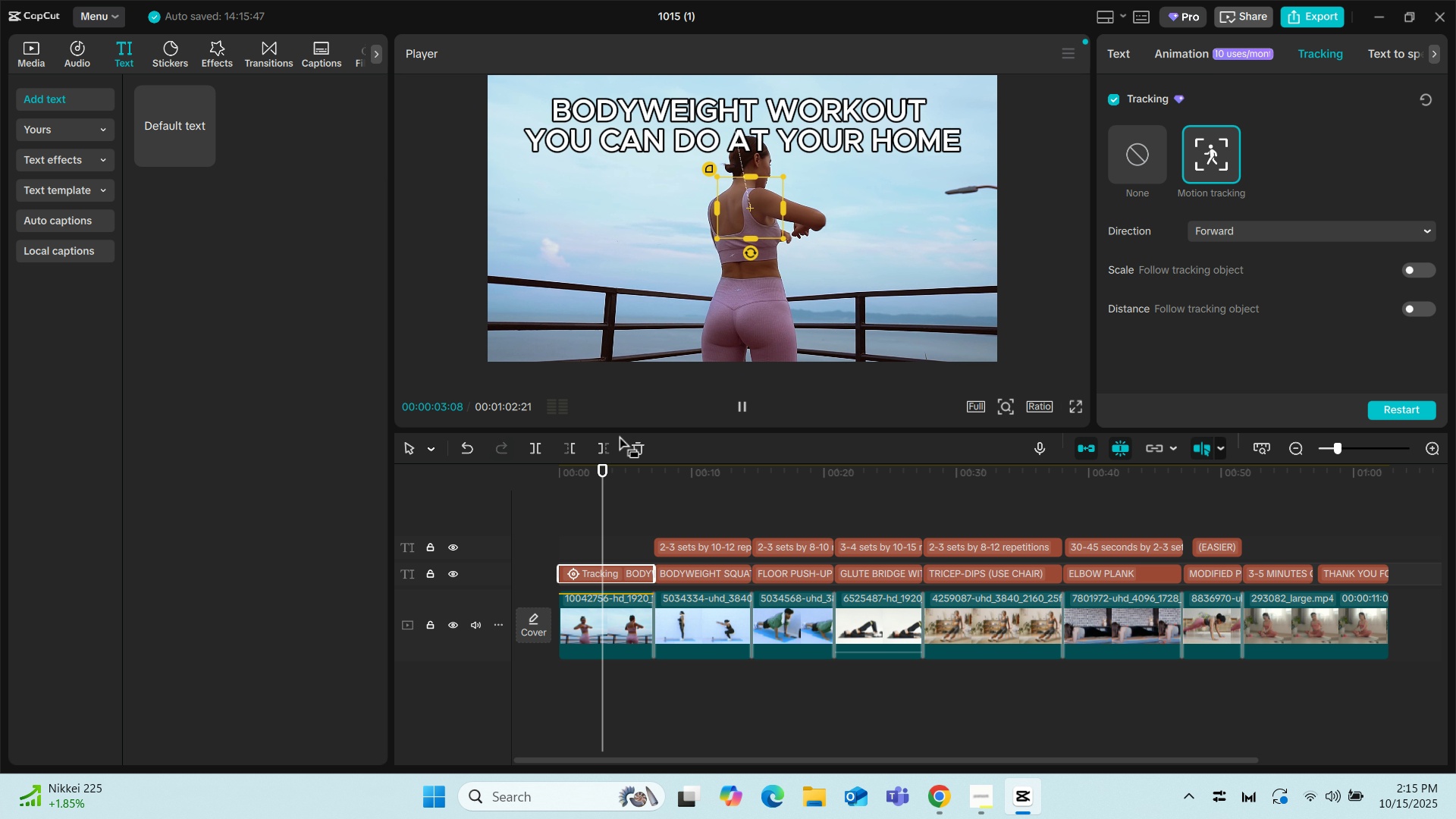 
left_click([747, 412])
 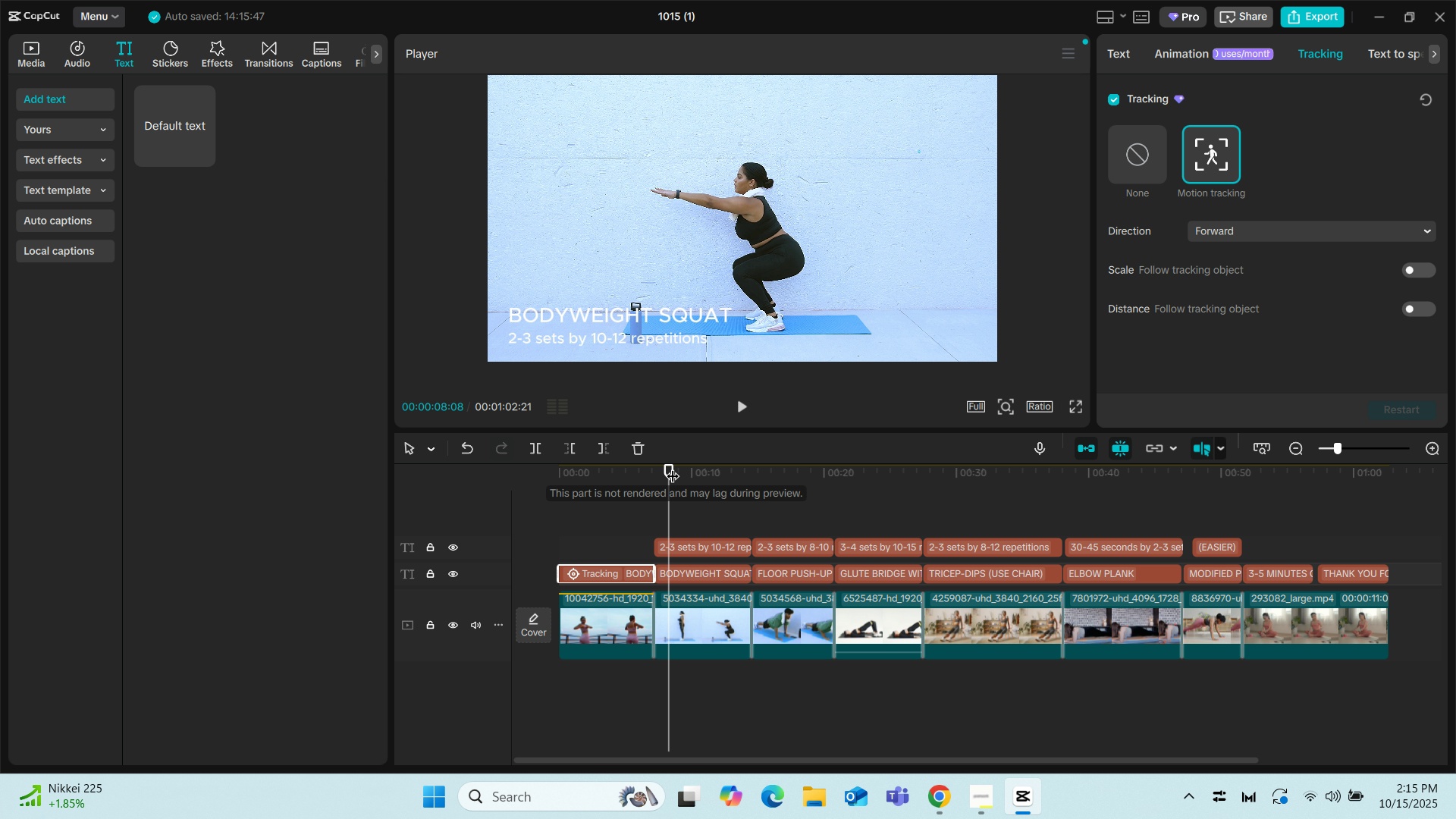 
left_click_drag(start_coordinate=[673, 466], to_coordinate=[445, 476])
 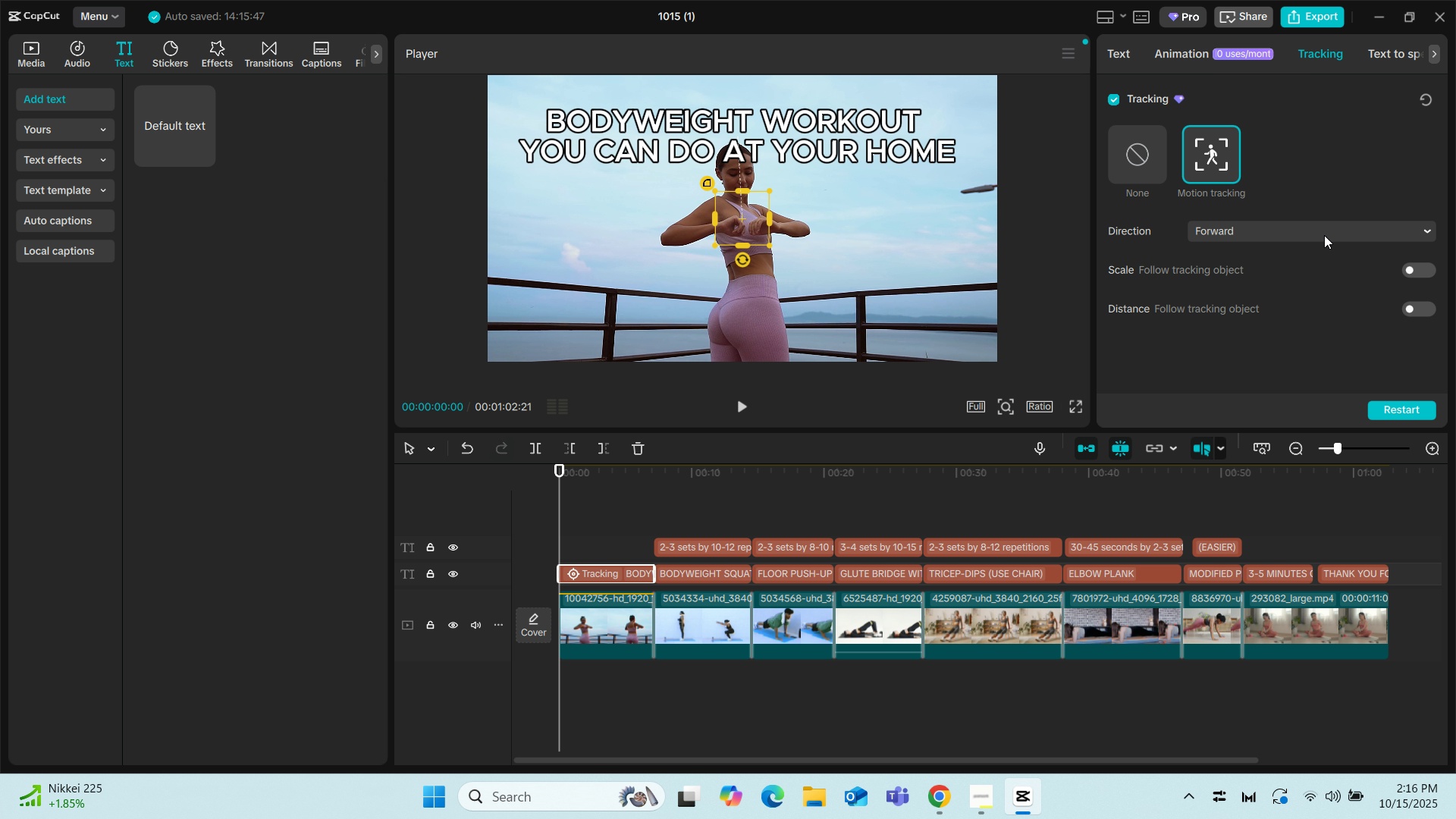 
left_click([1359, 235])
 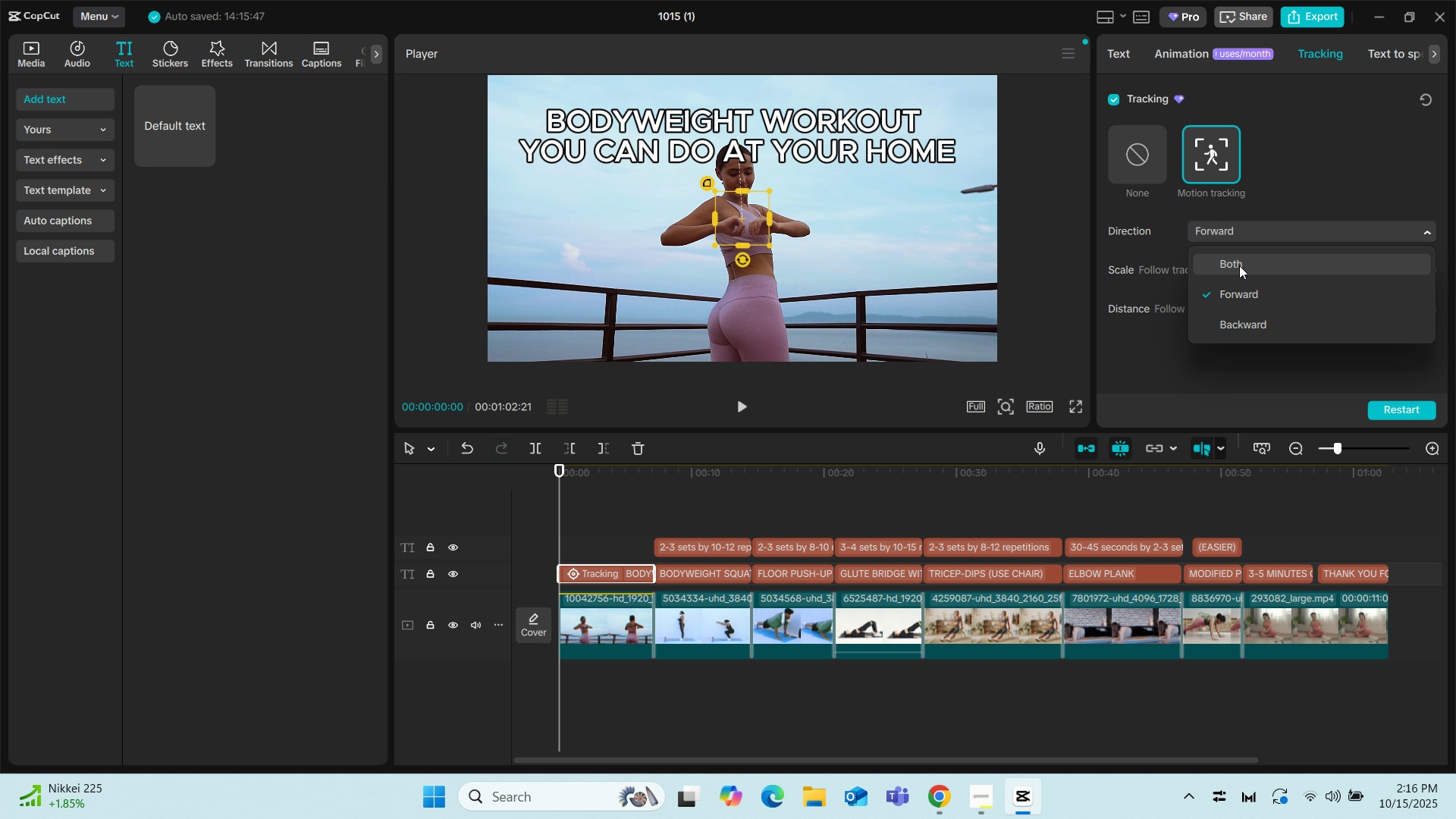 
left_click([1239, 265])
 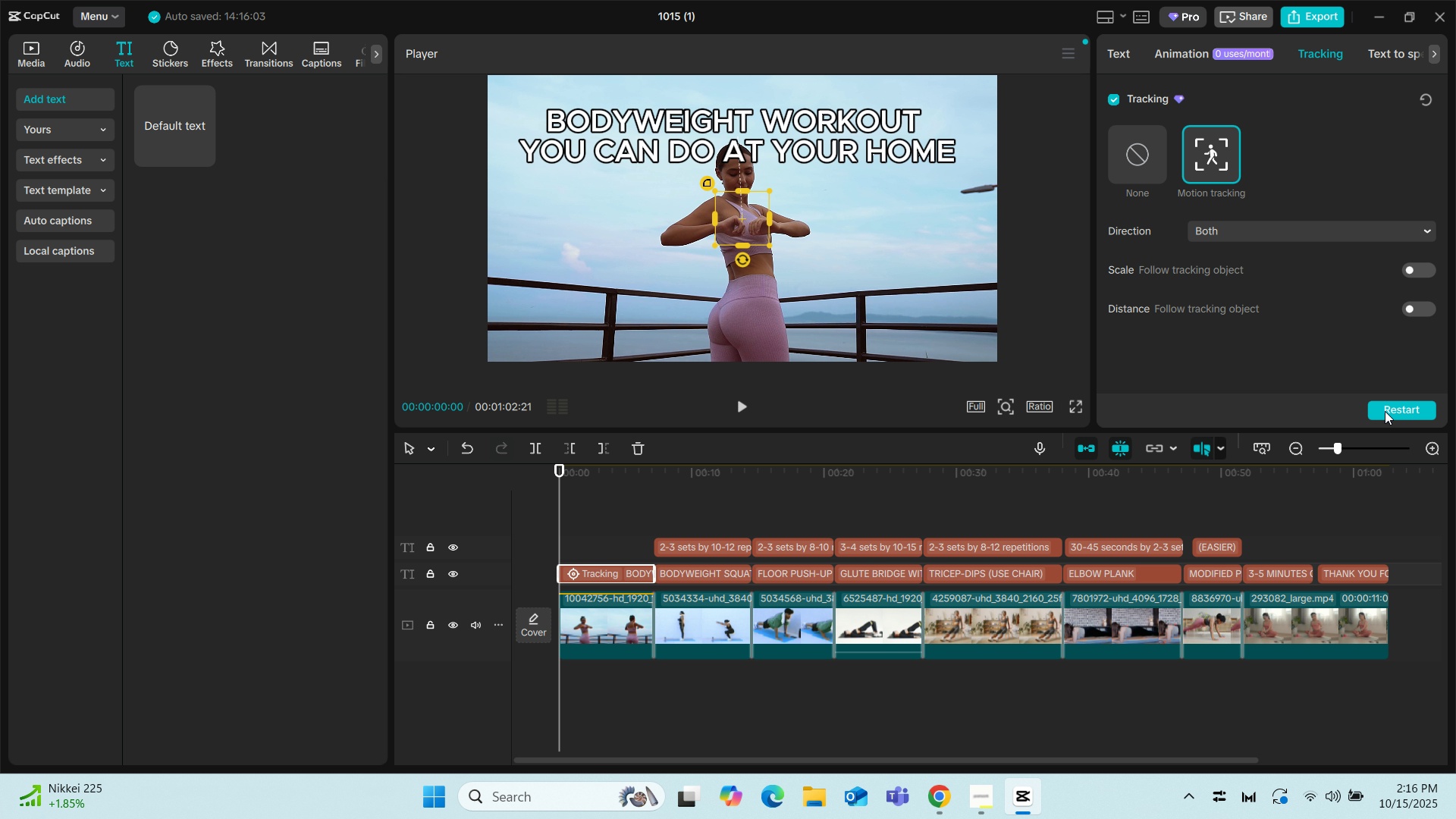 
left_click([1385, 407])
 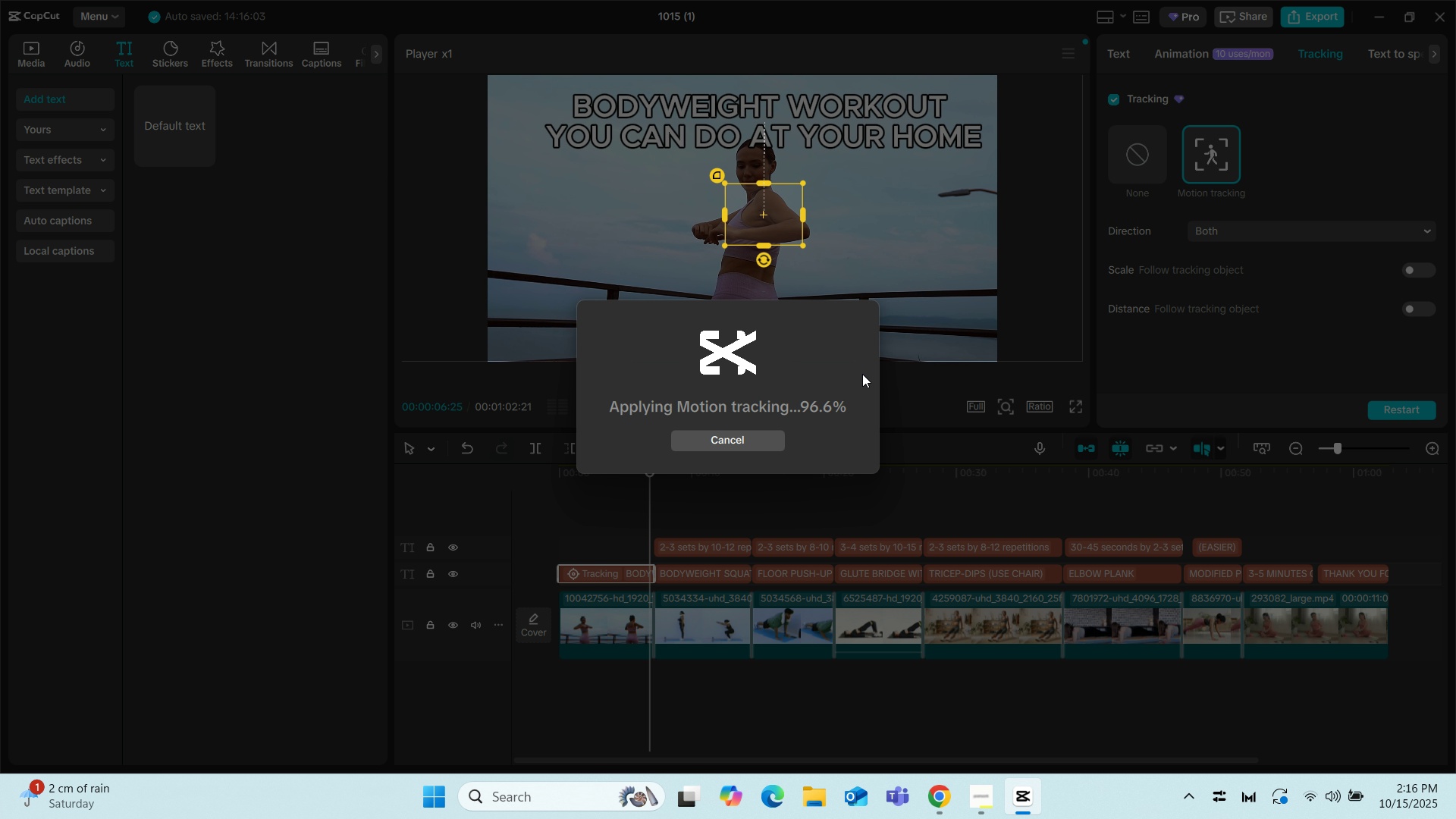 
wait(16.99)
 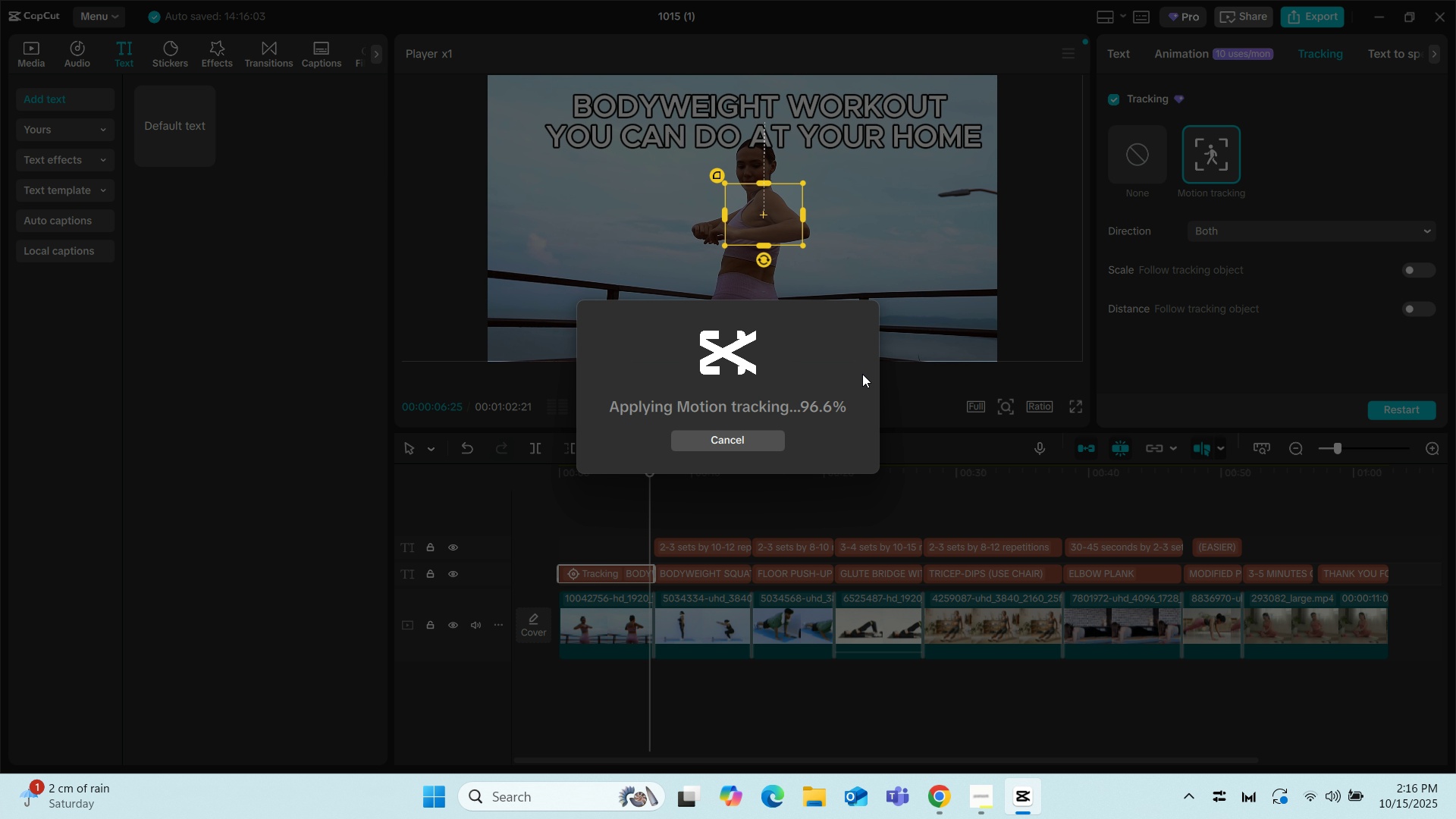 
left_click([1142, 153])
 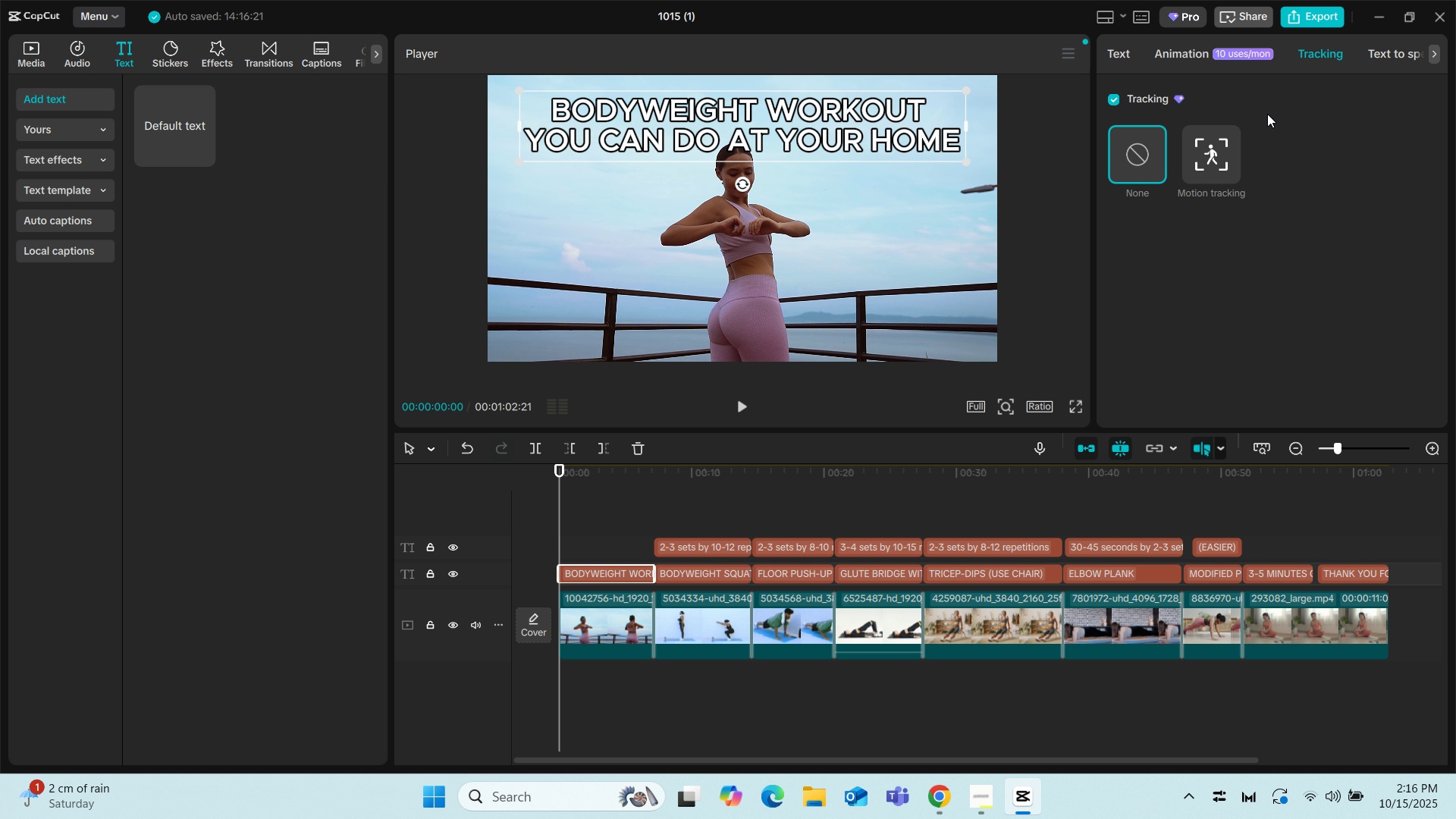 
wait(6.76)
 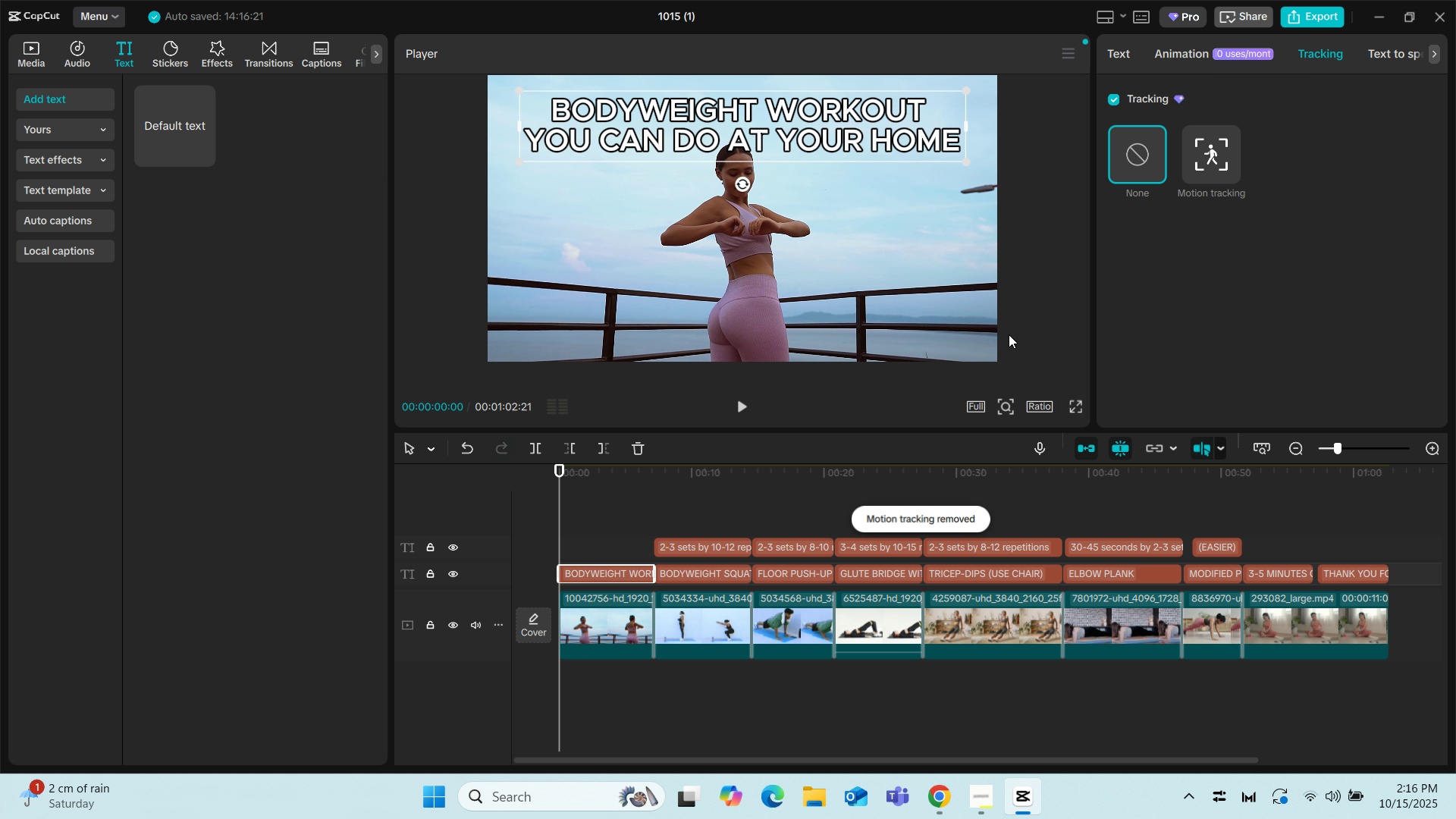 
left_click([1381, 53])
 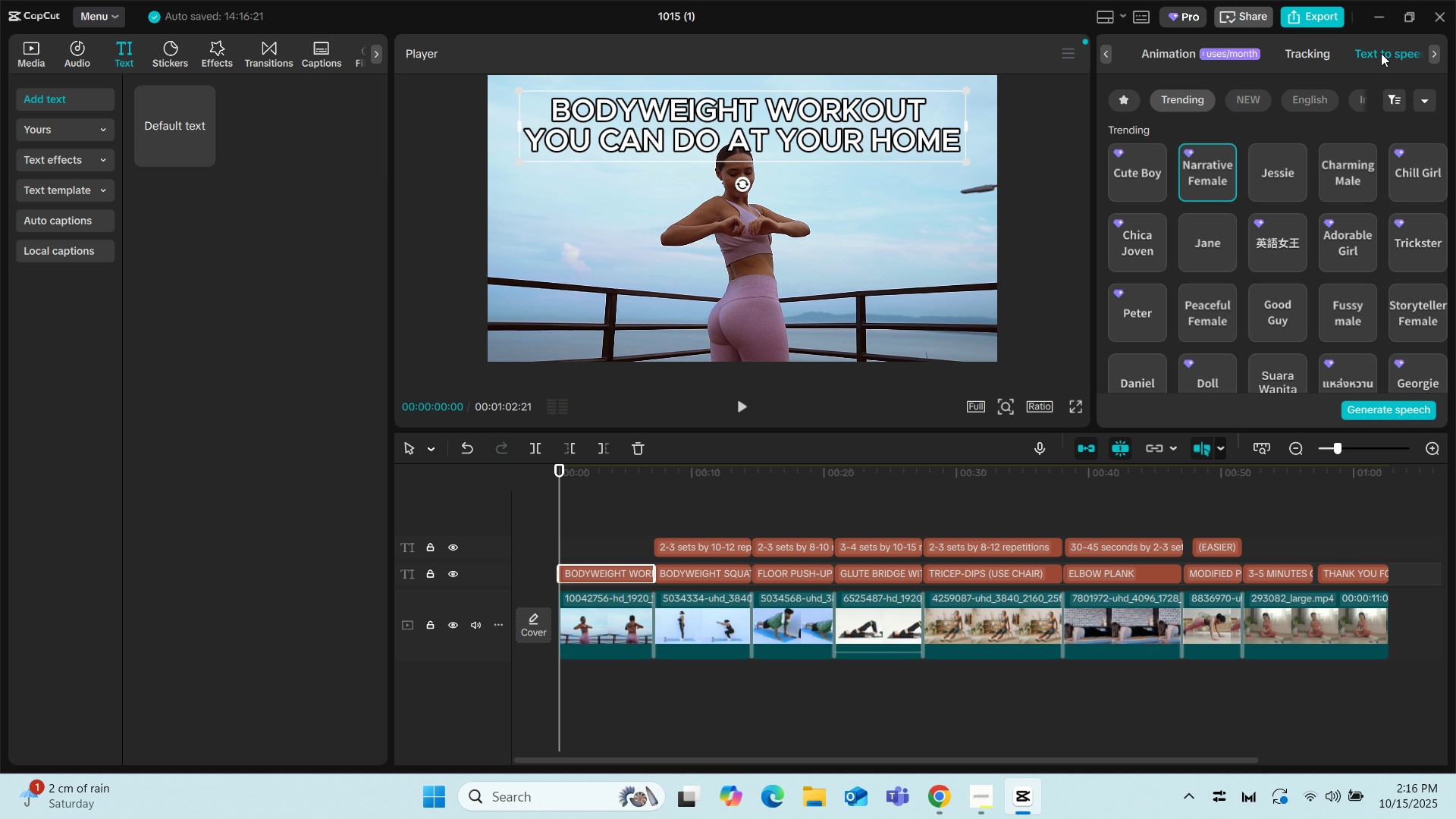 
left_click([1298, 58])
 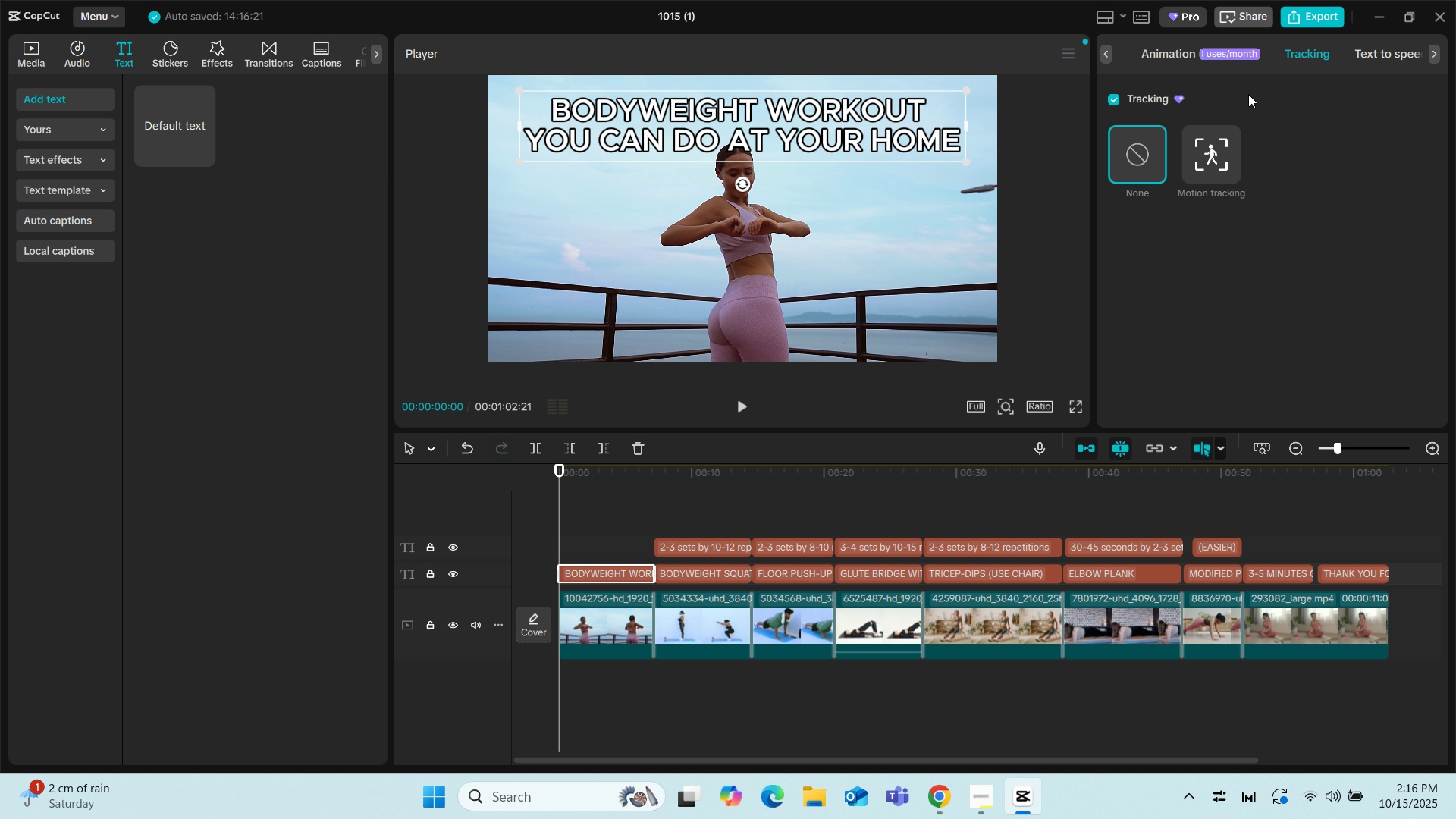 
wait(6.84)
 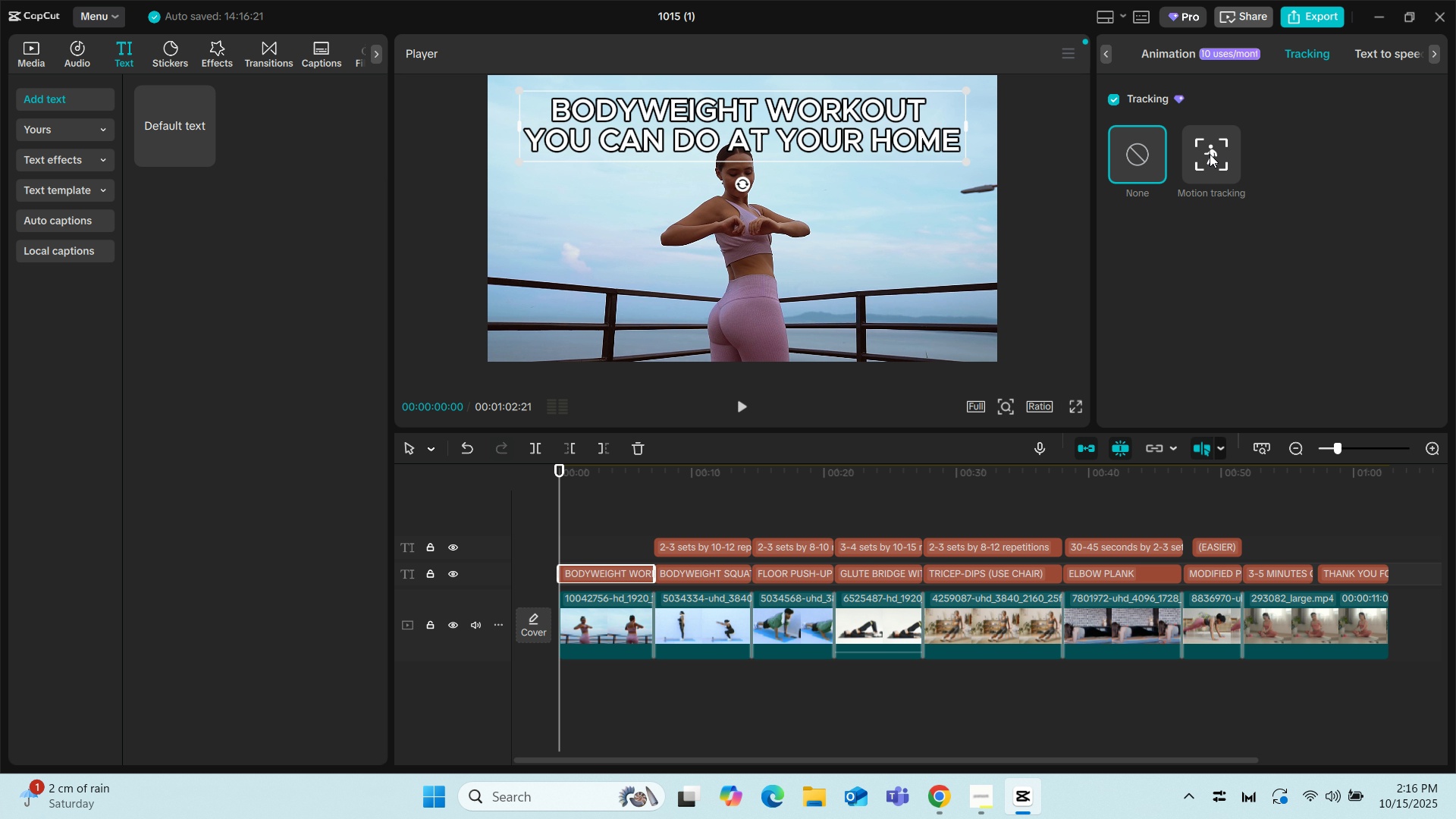 
left_click([739, 410])
 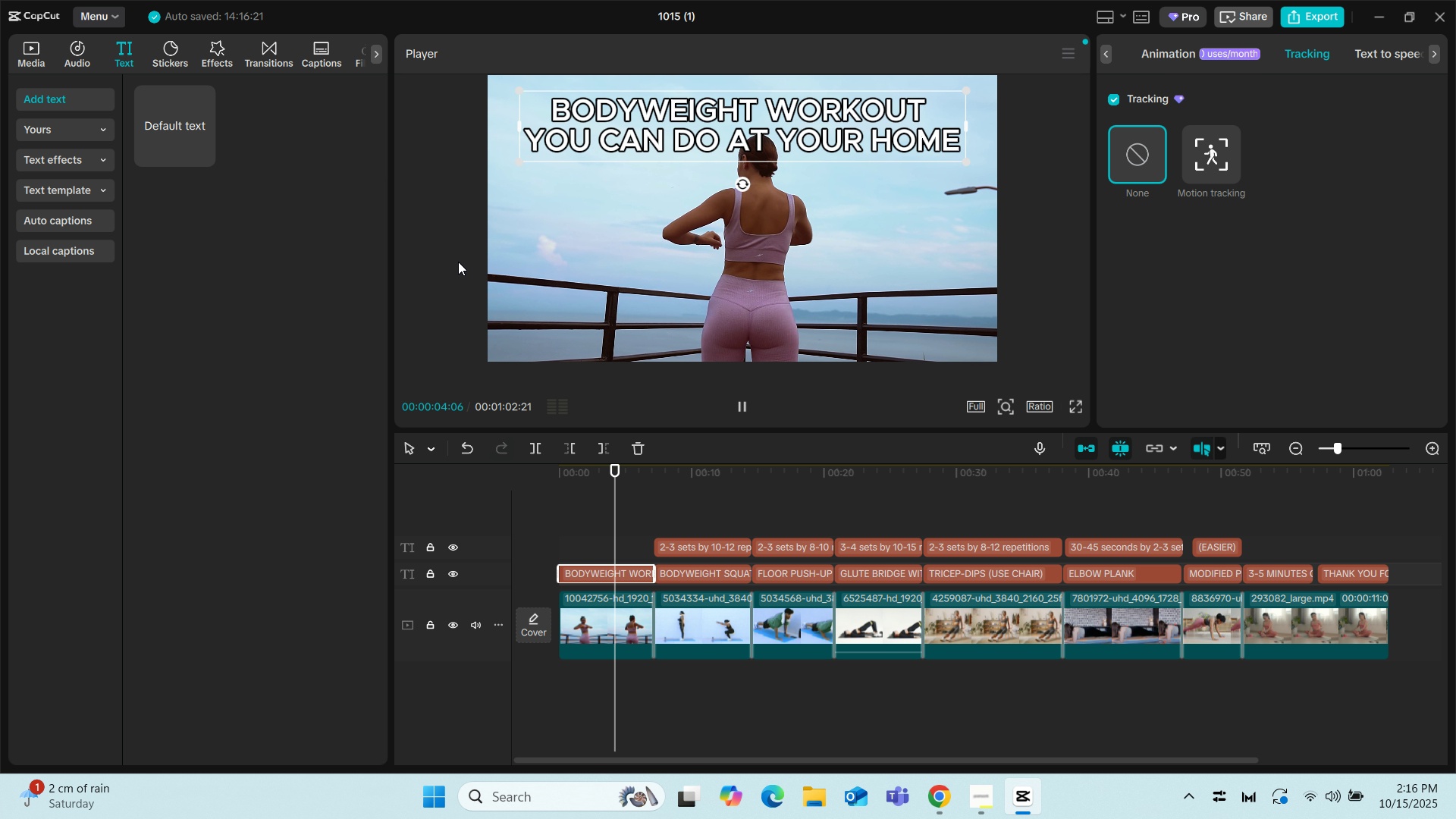 
wait(5.69)
 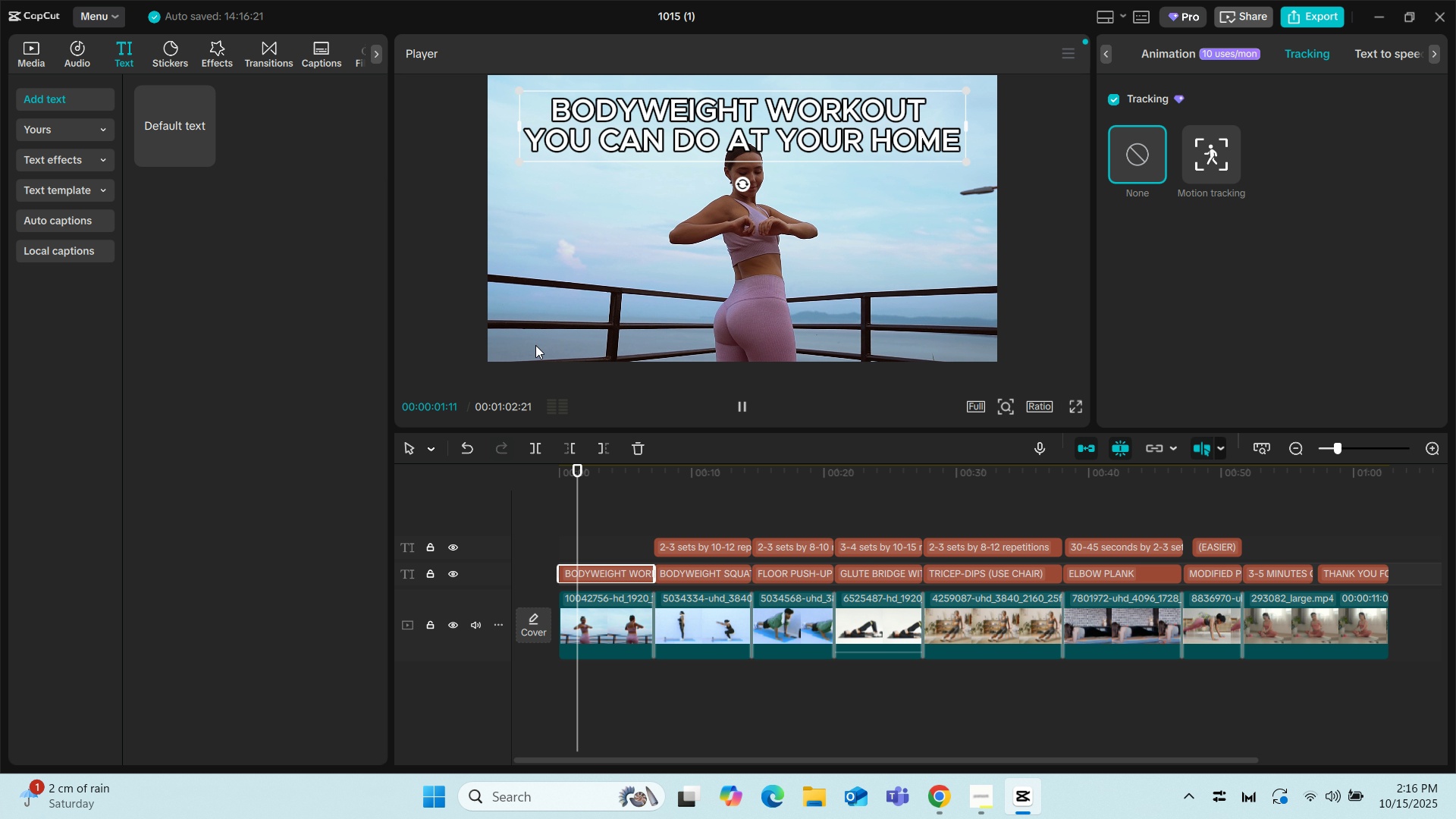 
left_click([739, 411])
 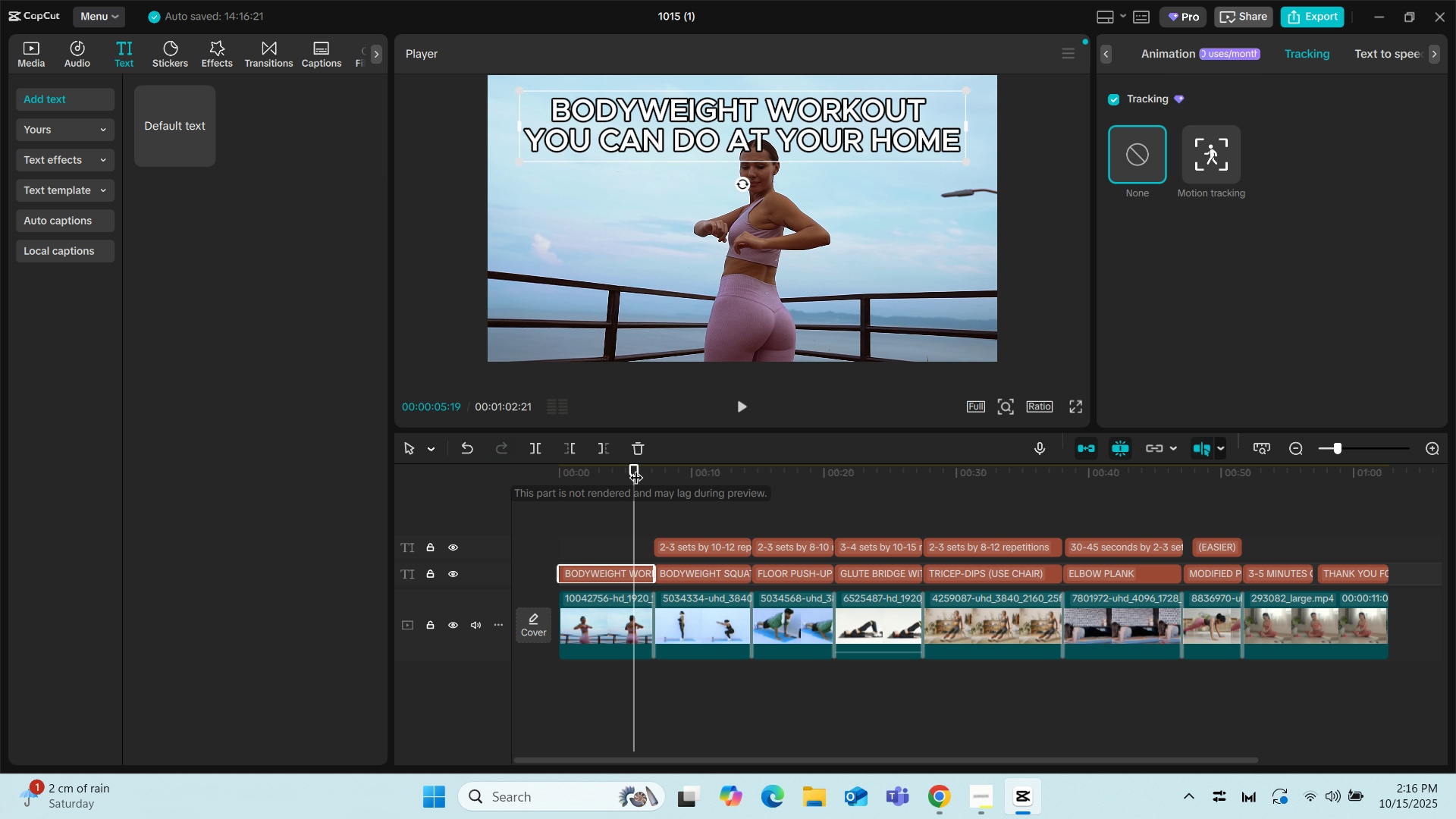 
left_click_drag(start_coordinate=[636, 468], to_coordinate=[484, 474])
 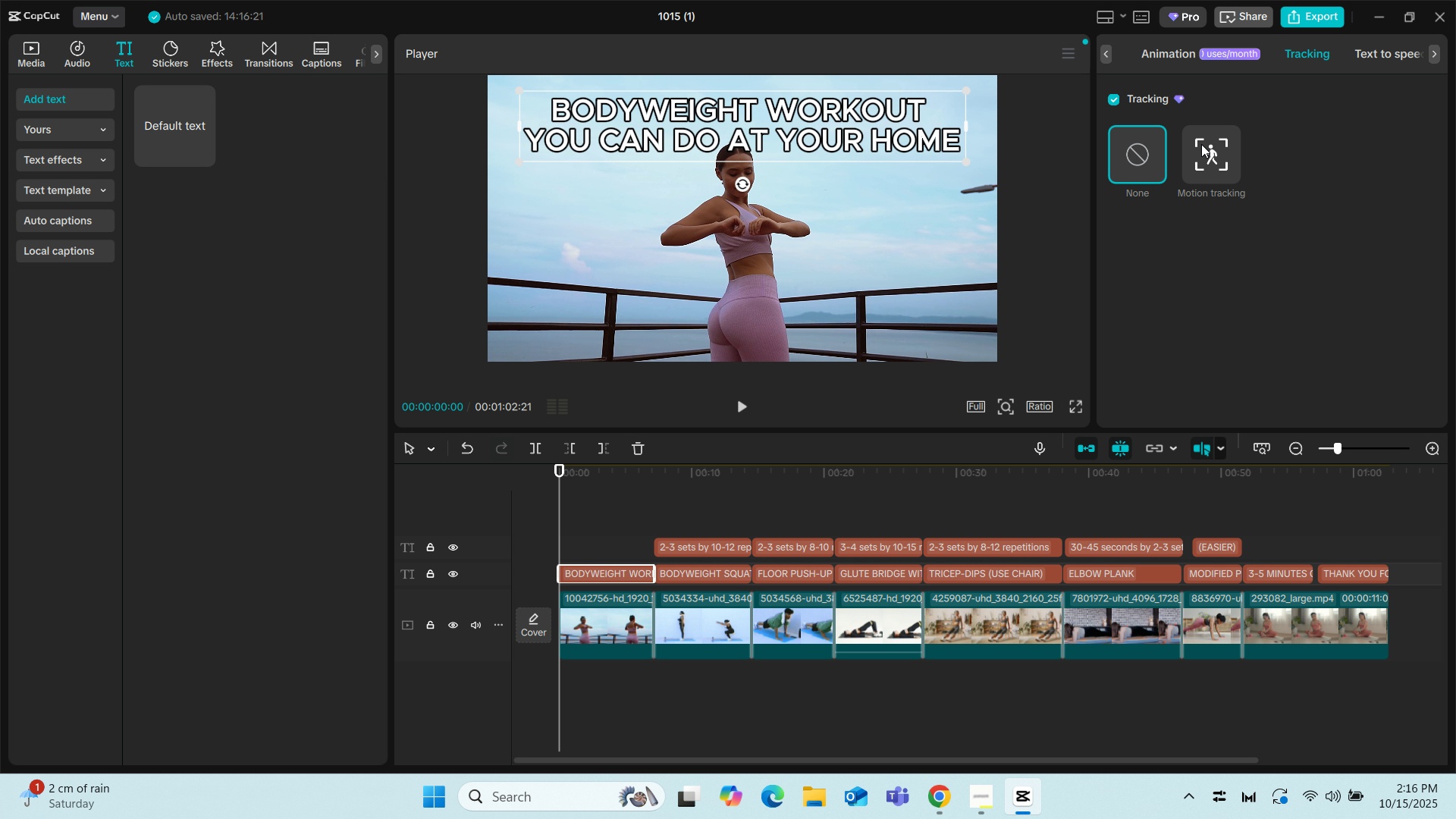 
left_click([1203, 151])
 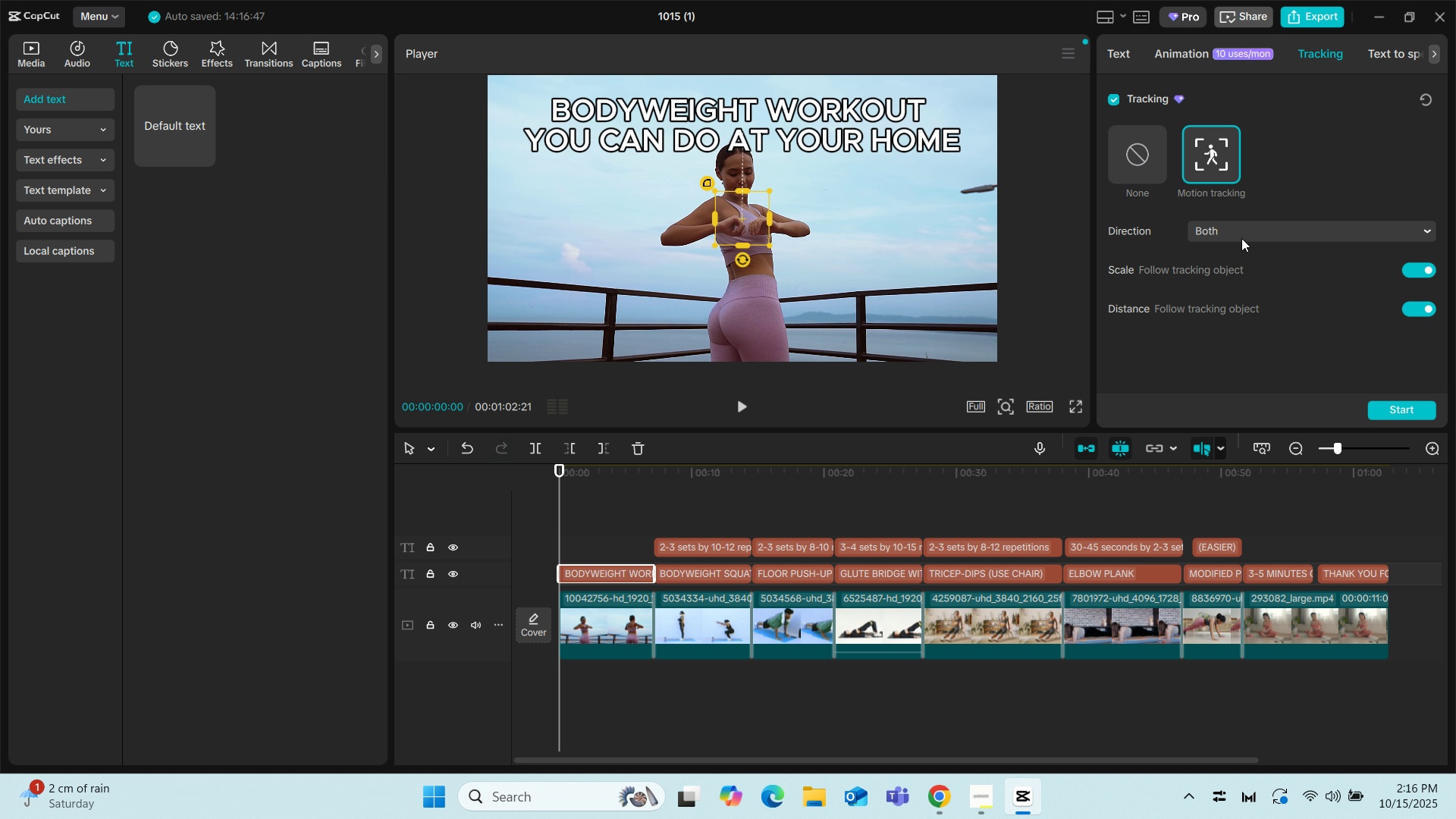 
left_click([1241, 238])
 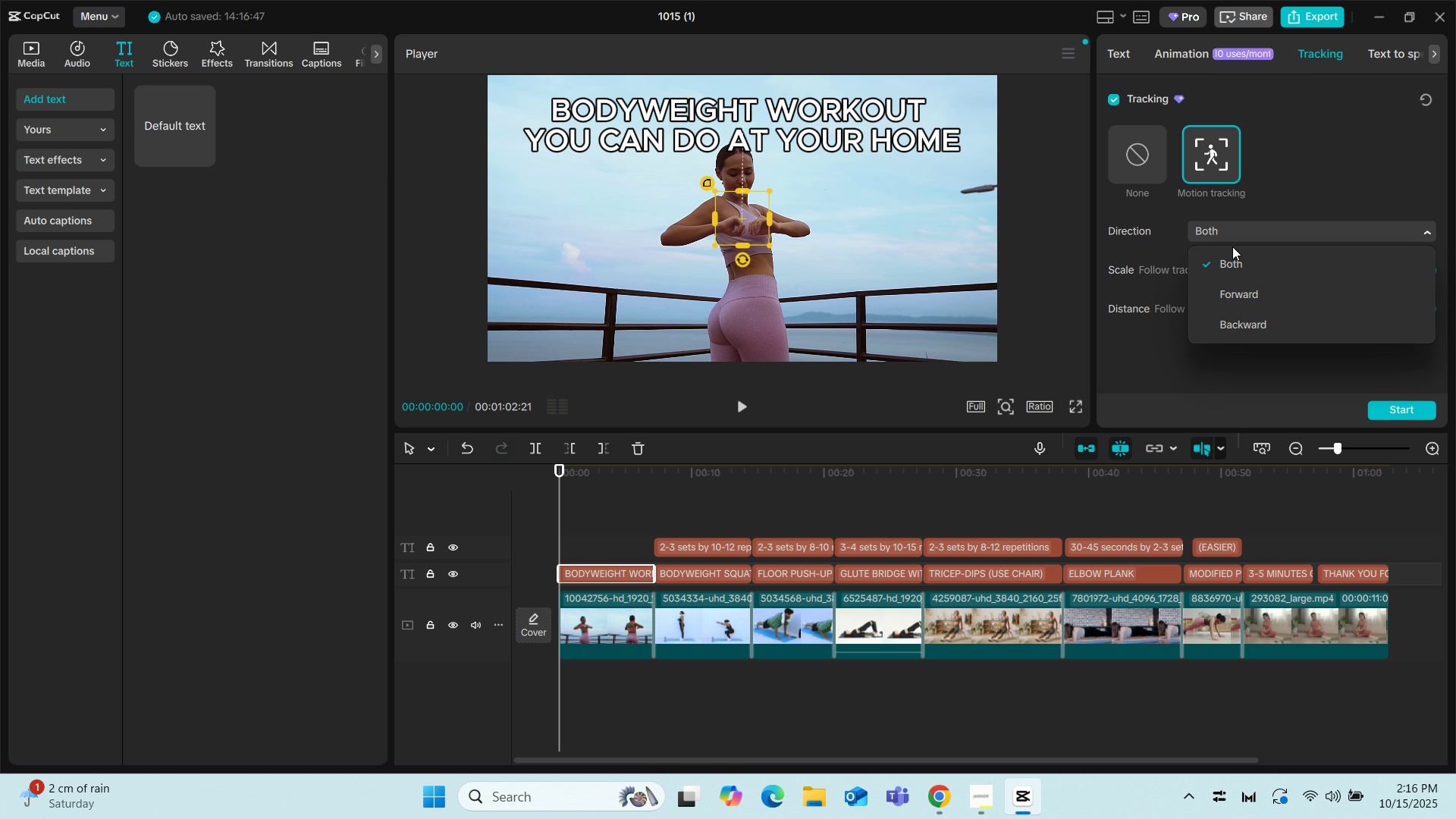 
left_click([1238, 239])
 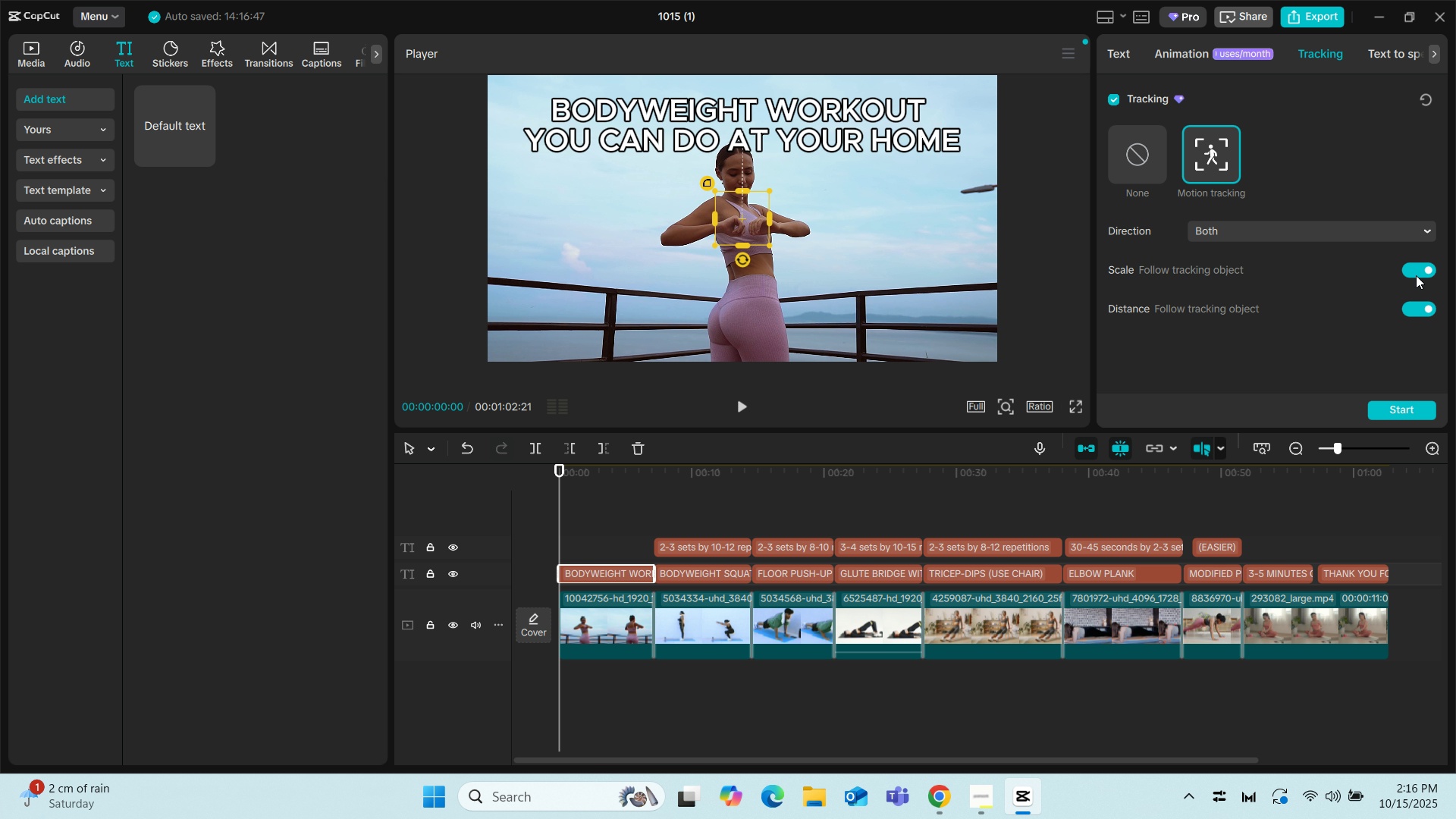 
left_click([1416, 275])
 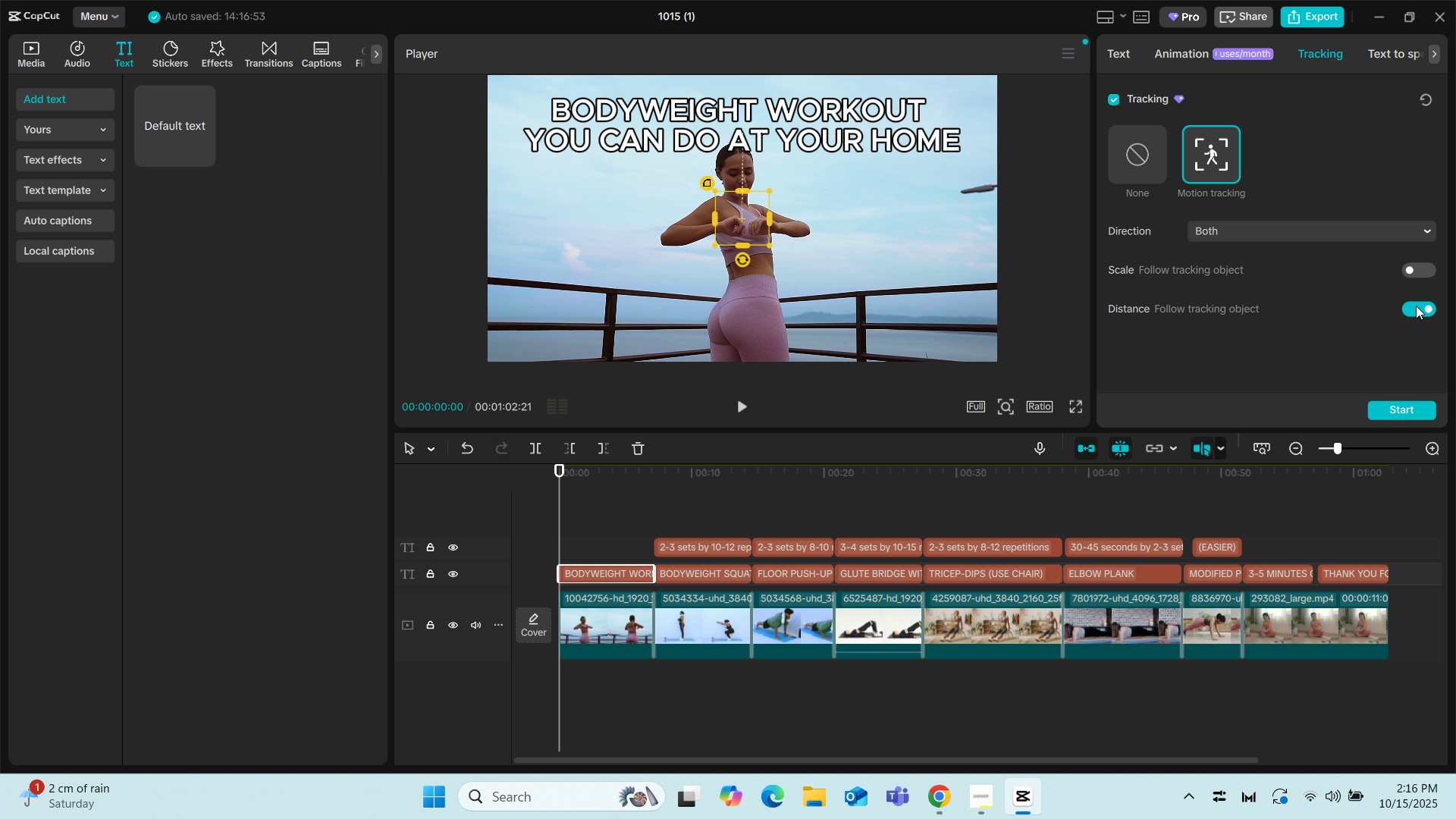 
left_click([1416, 306])
 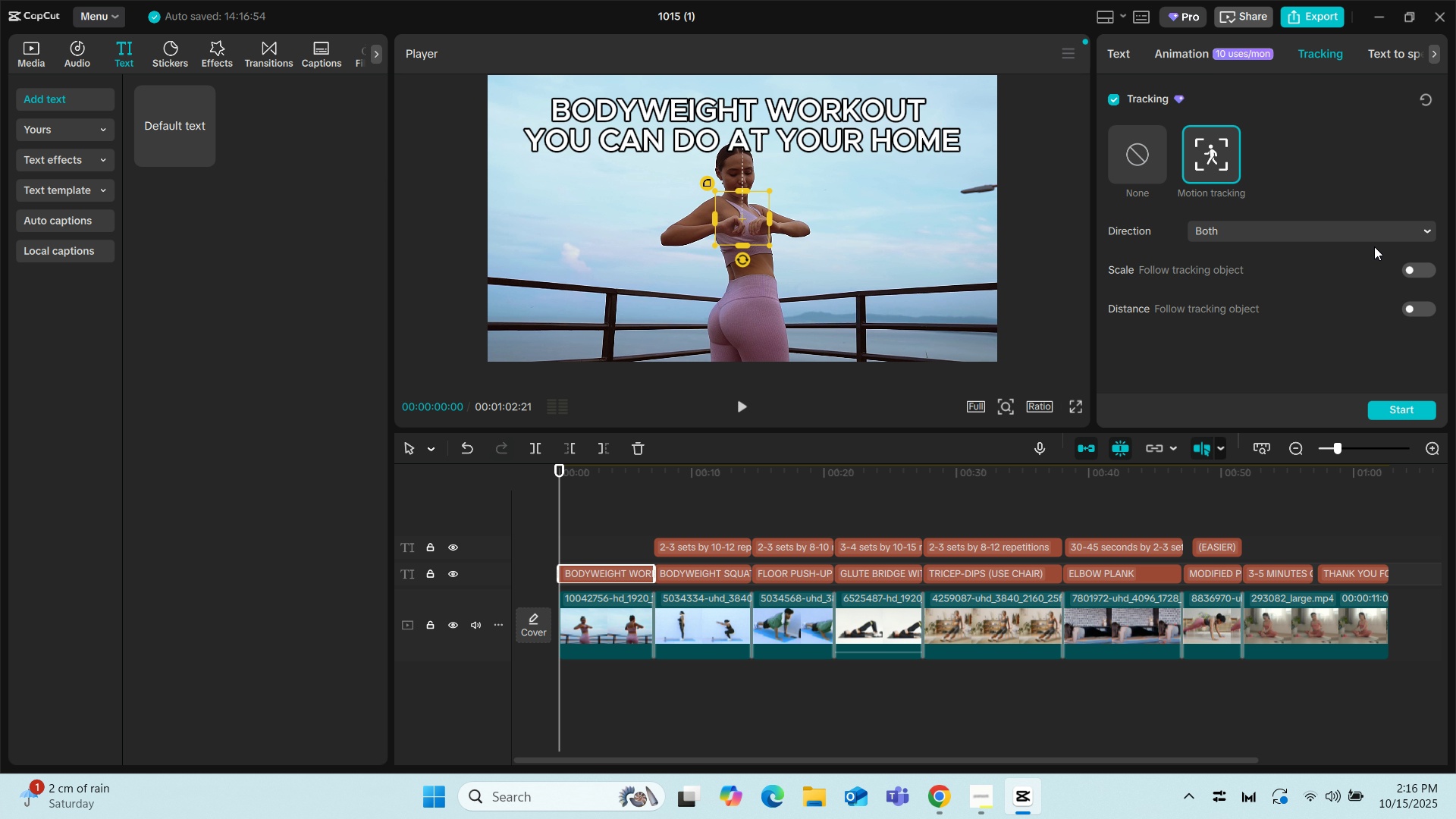 
left_click([1375, 231])
 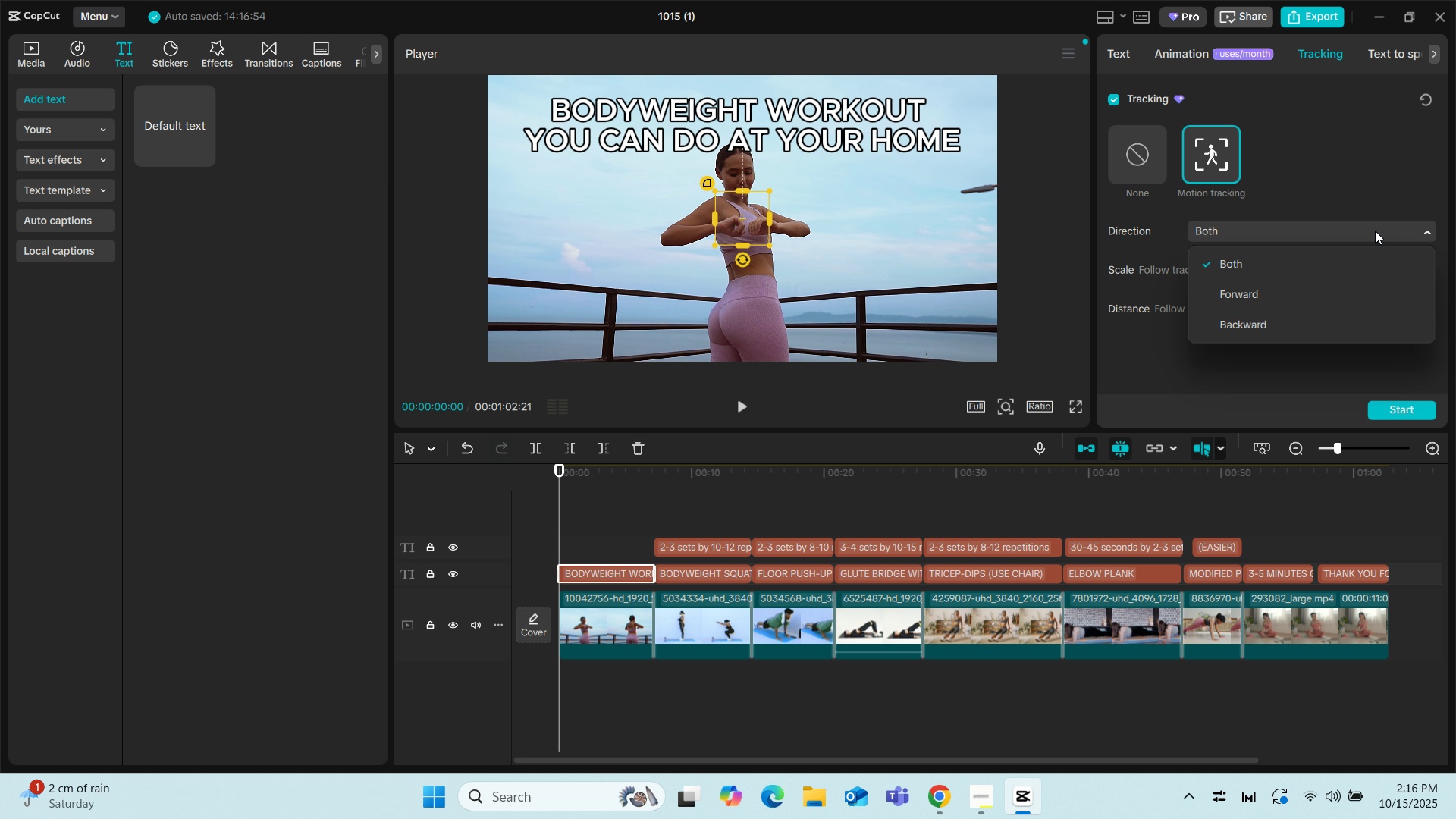 
left_click([1375, 231])
 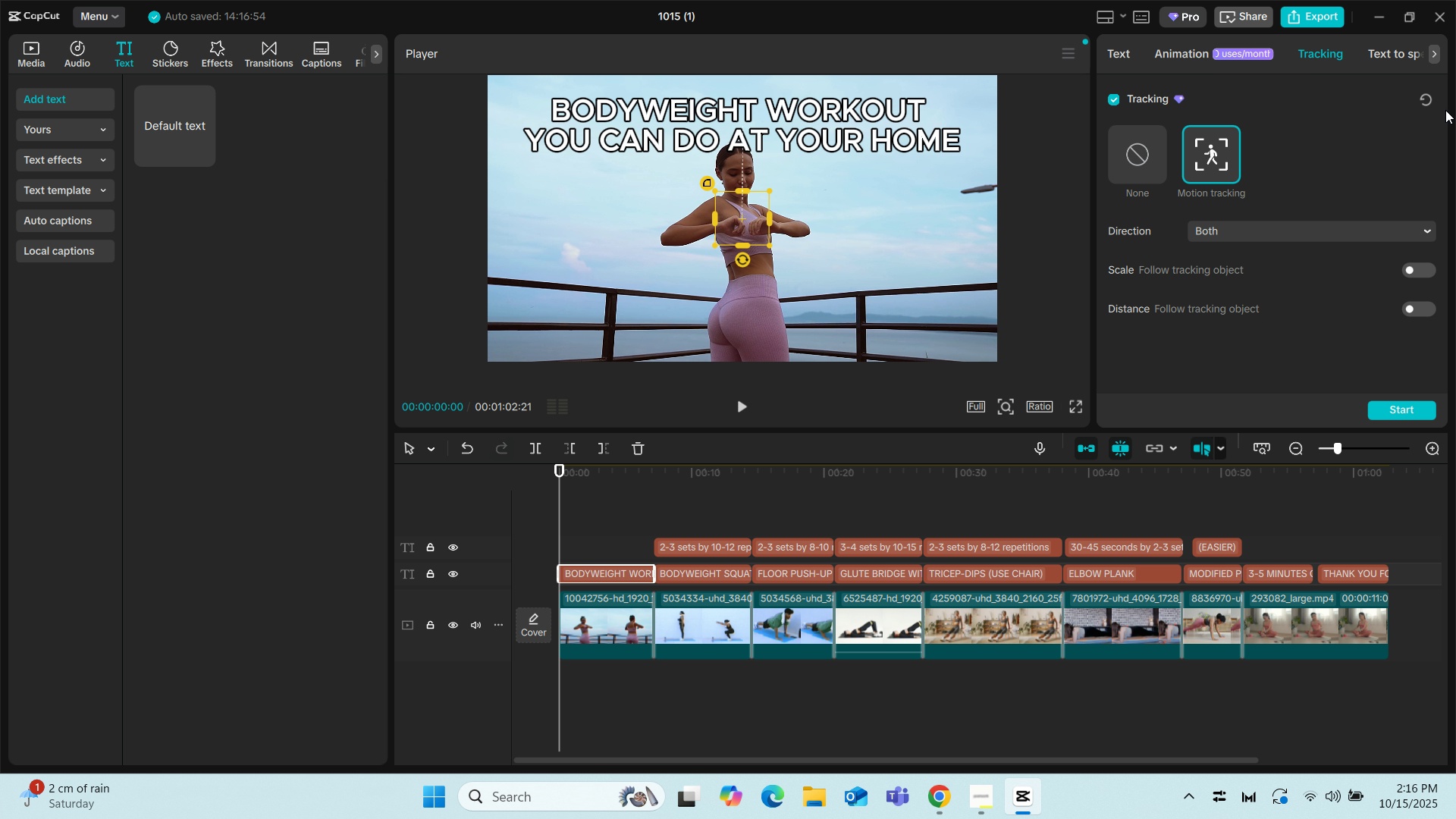 
mouse_move([1416, 117])
 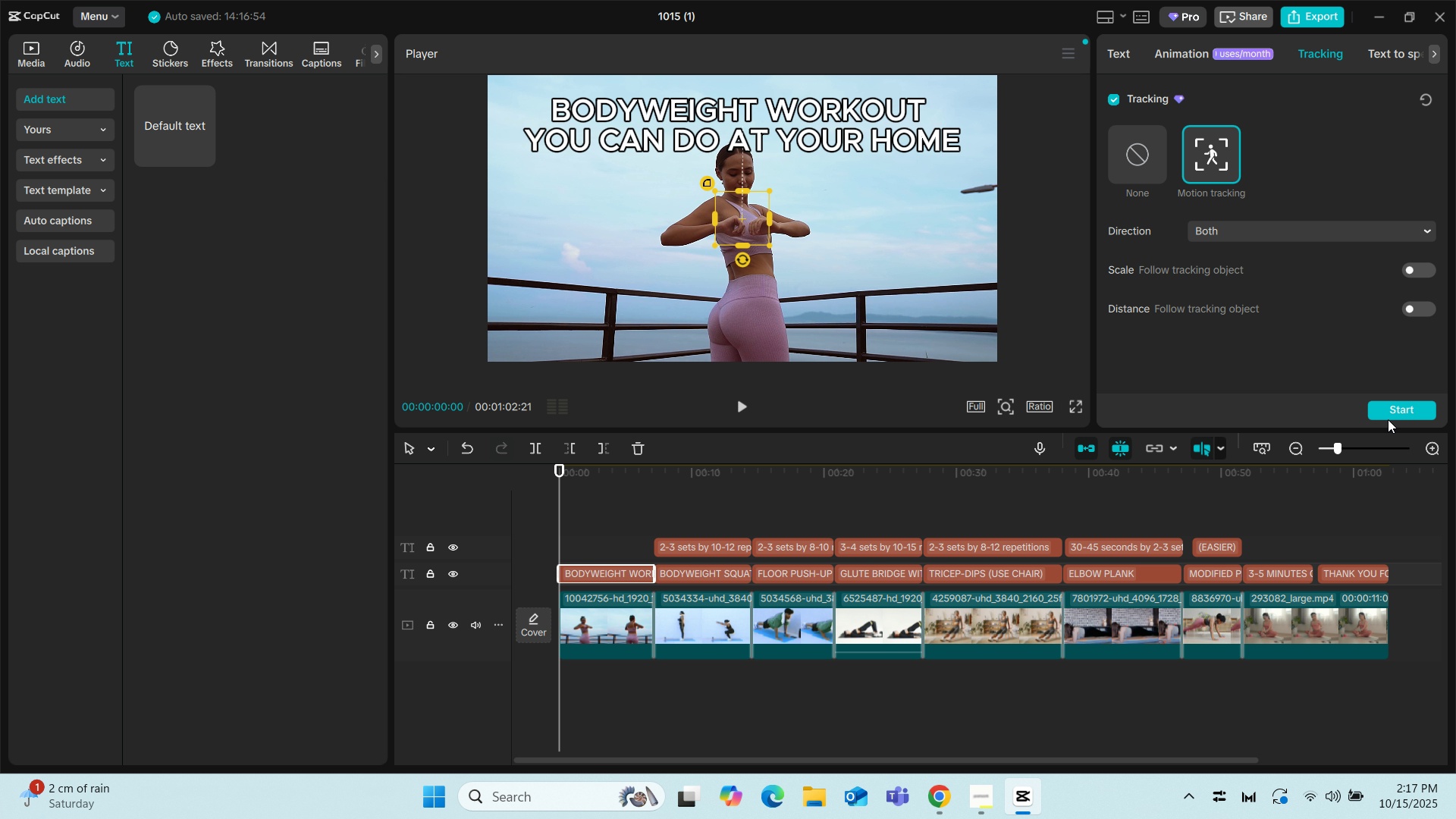 
left_click([1388, 419])
 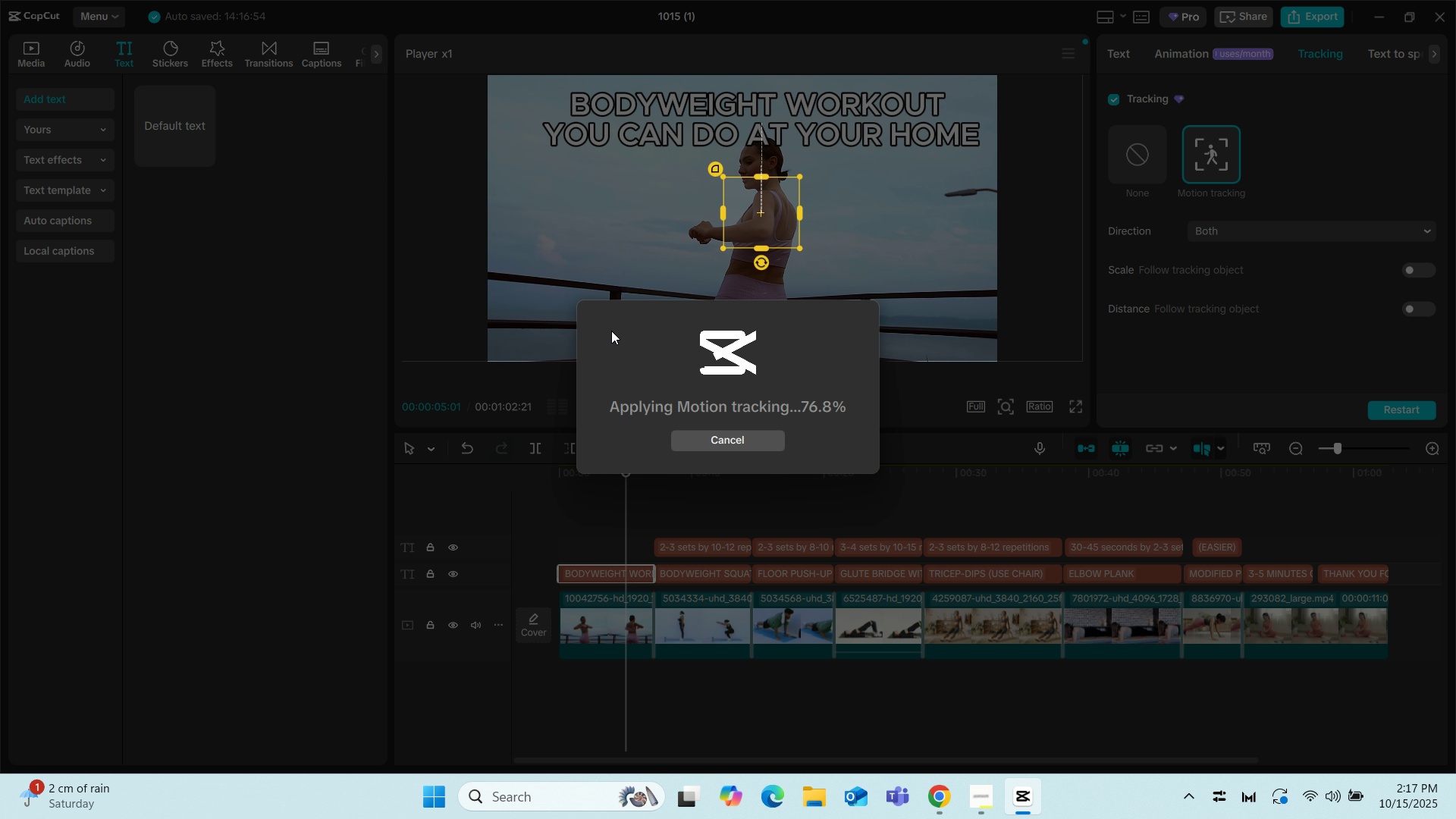 
wait(14.08)
 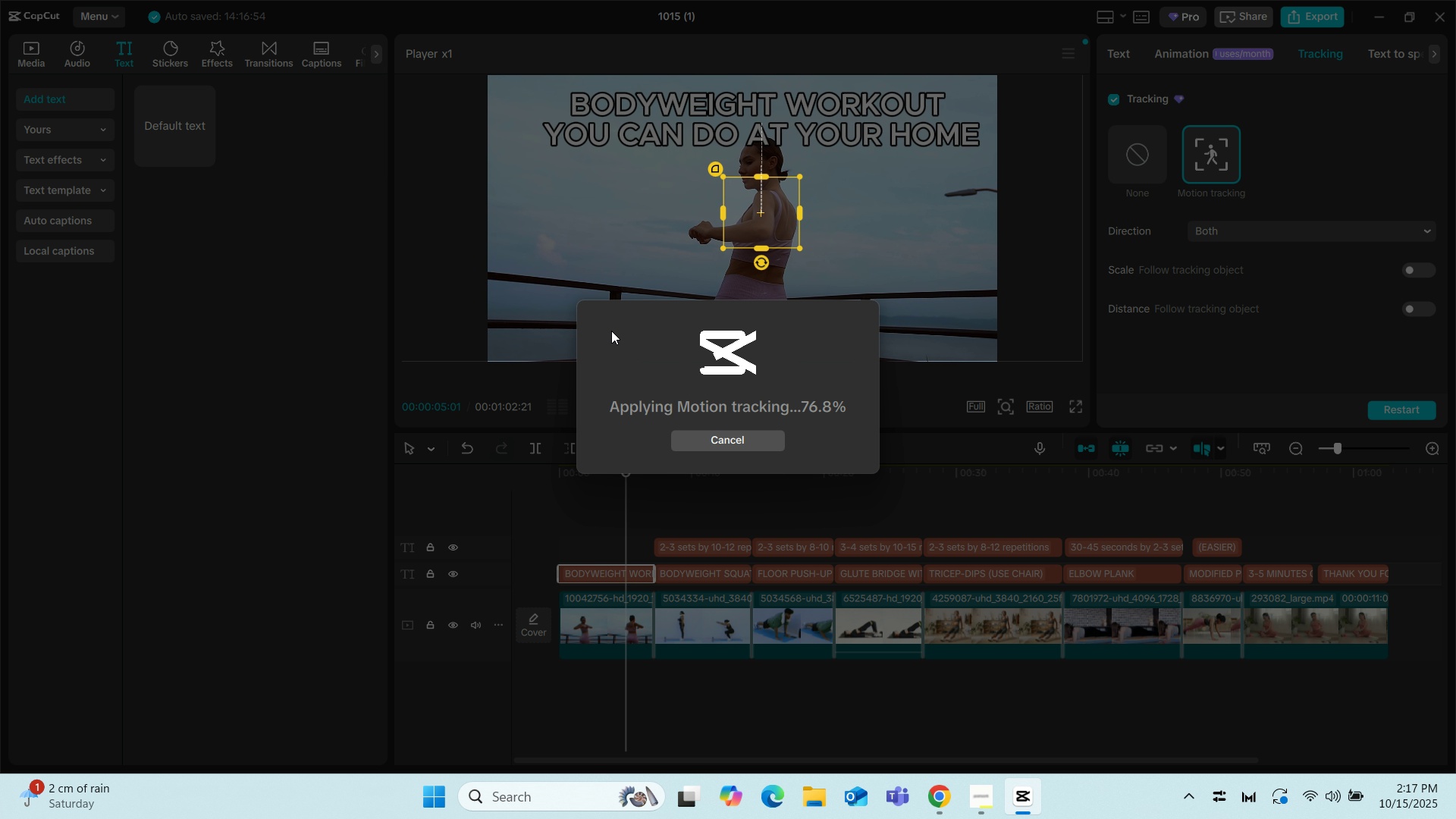 
key(Space)
 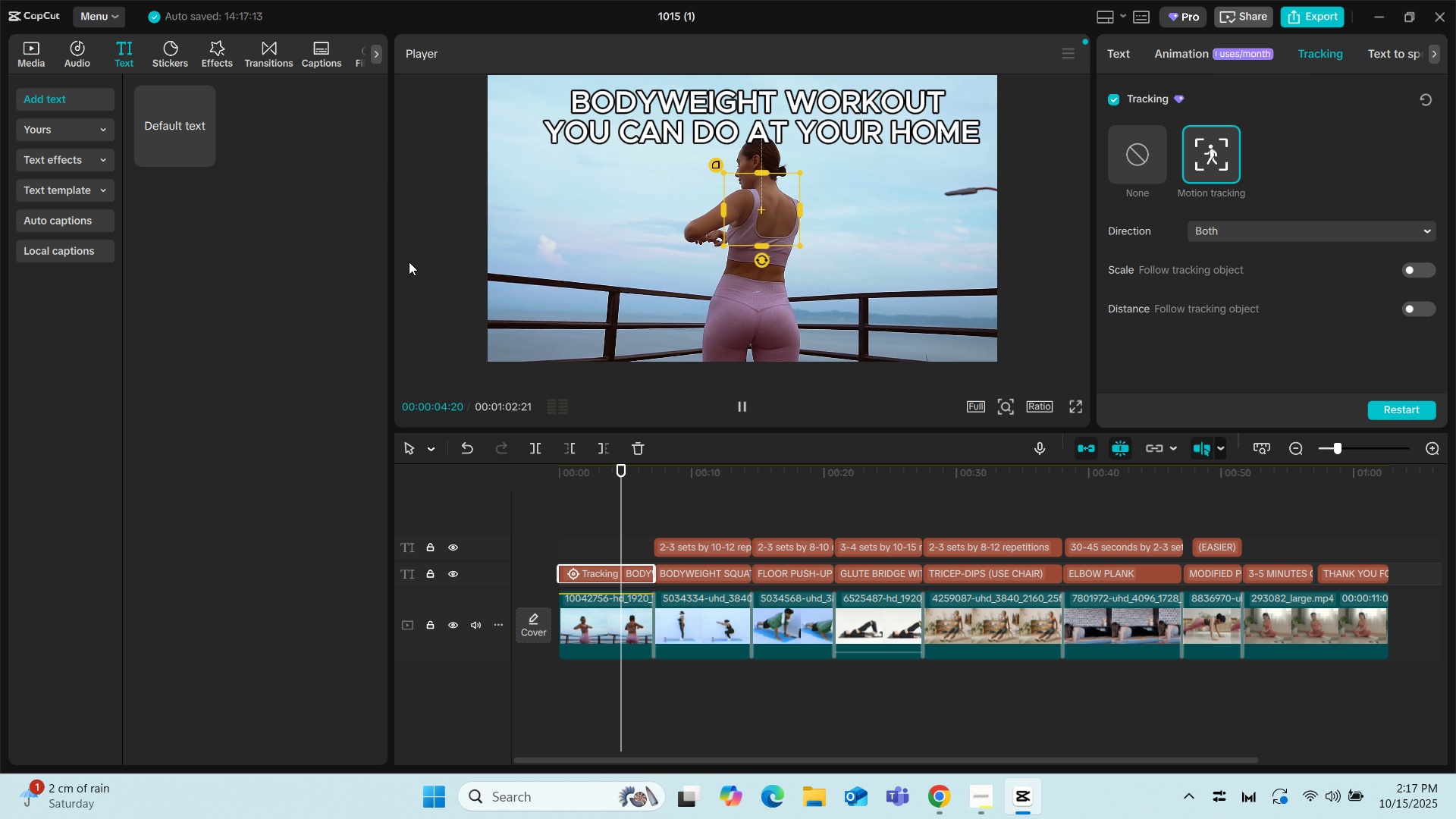 
wait(6.3)
 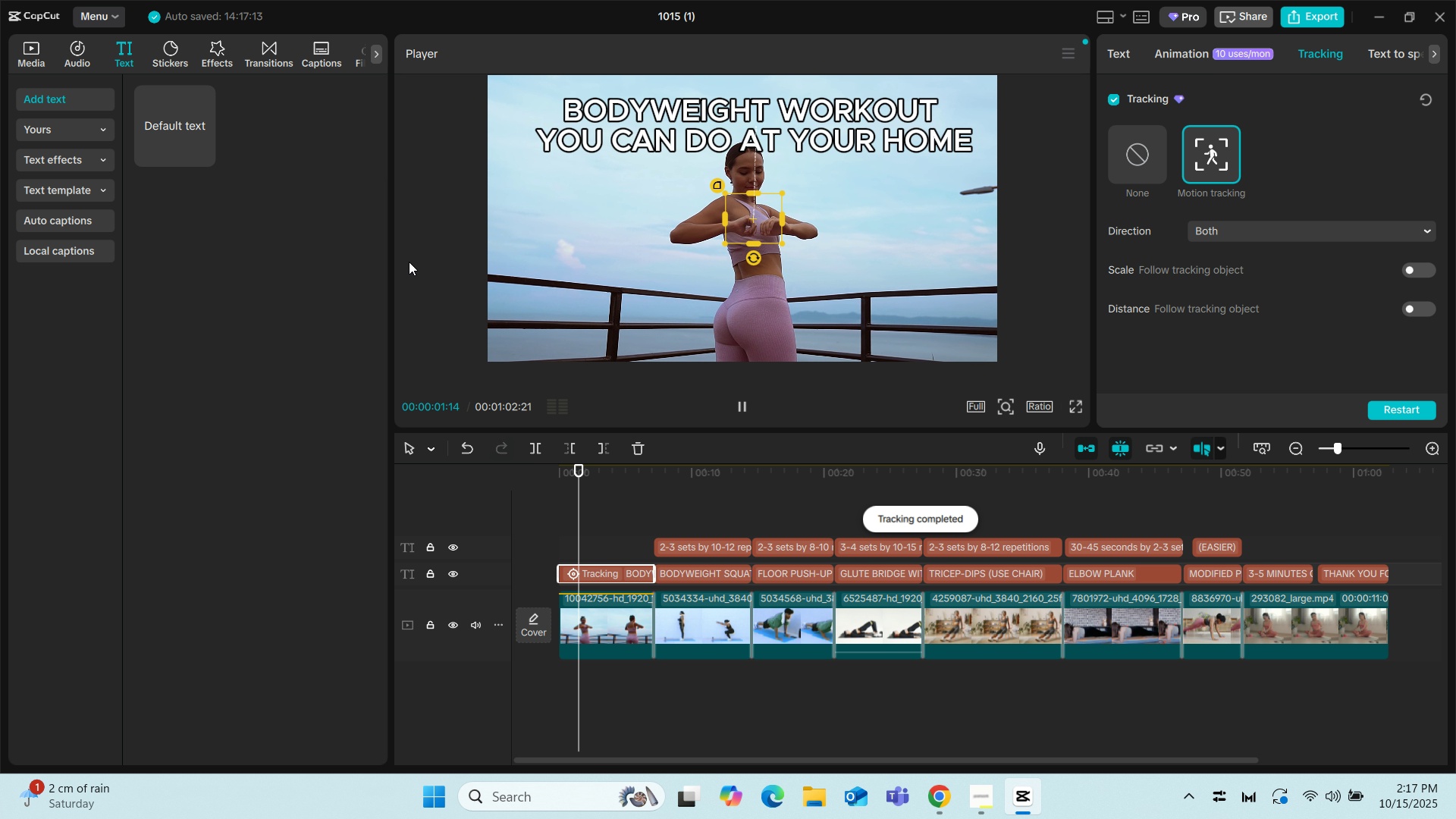 
left_click_drag(start_coordinate=[748, 219], to_coordinate=[748, 180])
 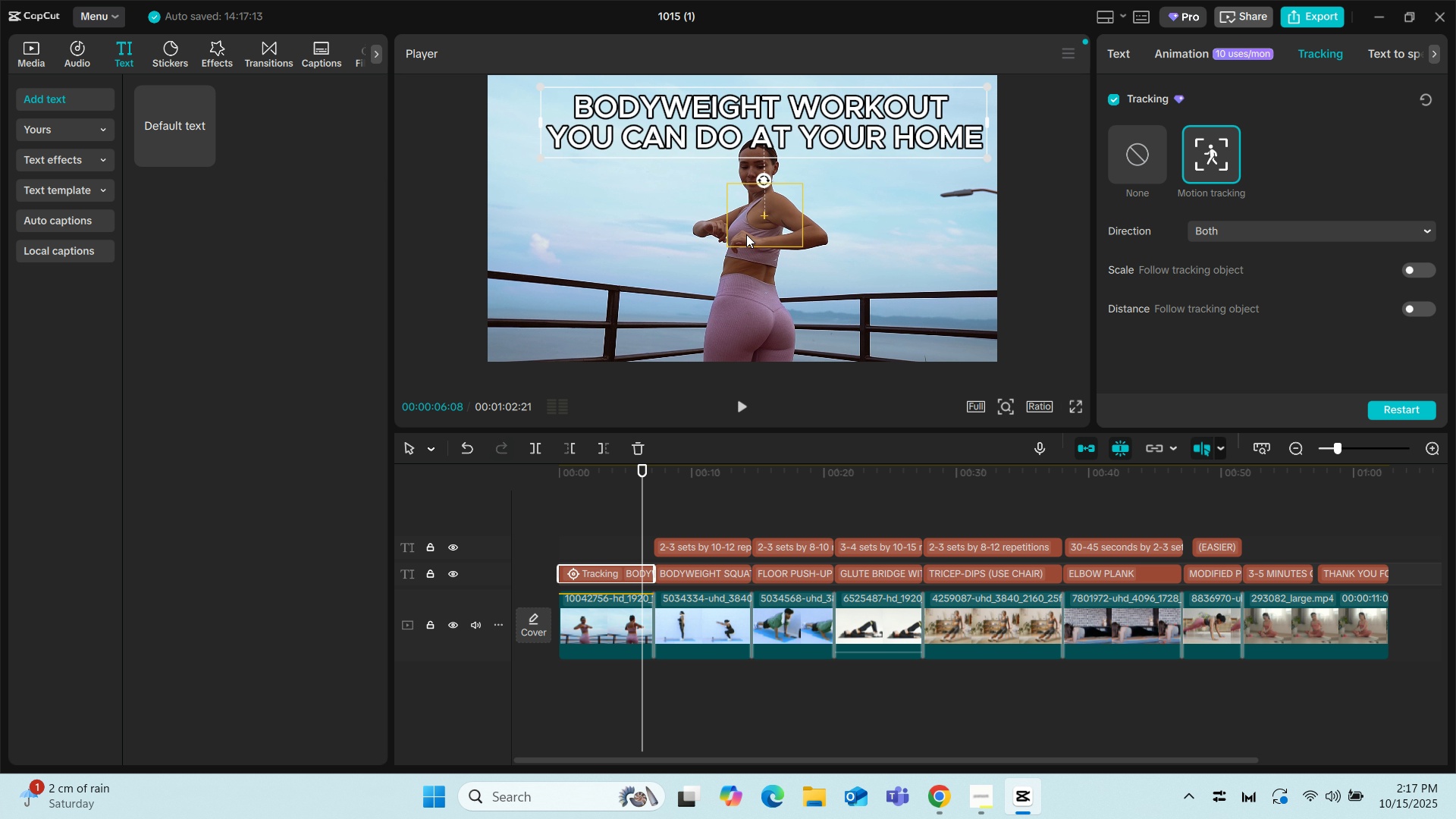 
left_click_drag(start_coordinate=[746, 234], to_coordinate=[738, 139])
 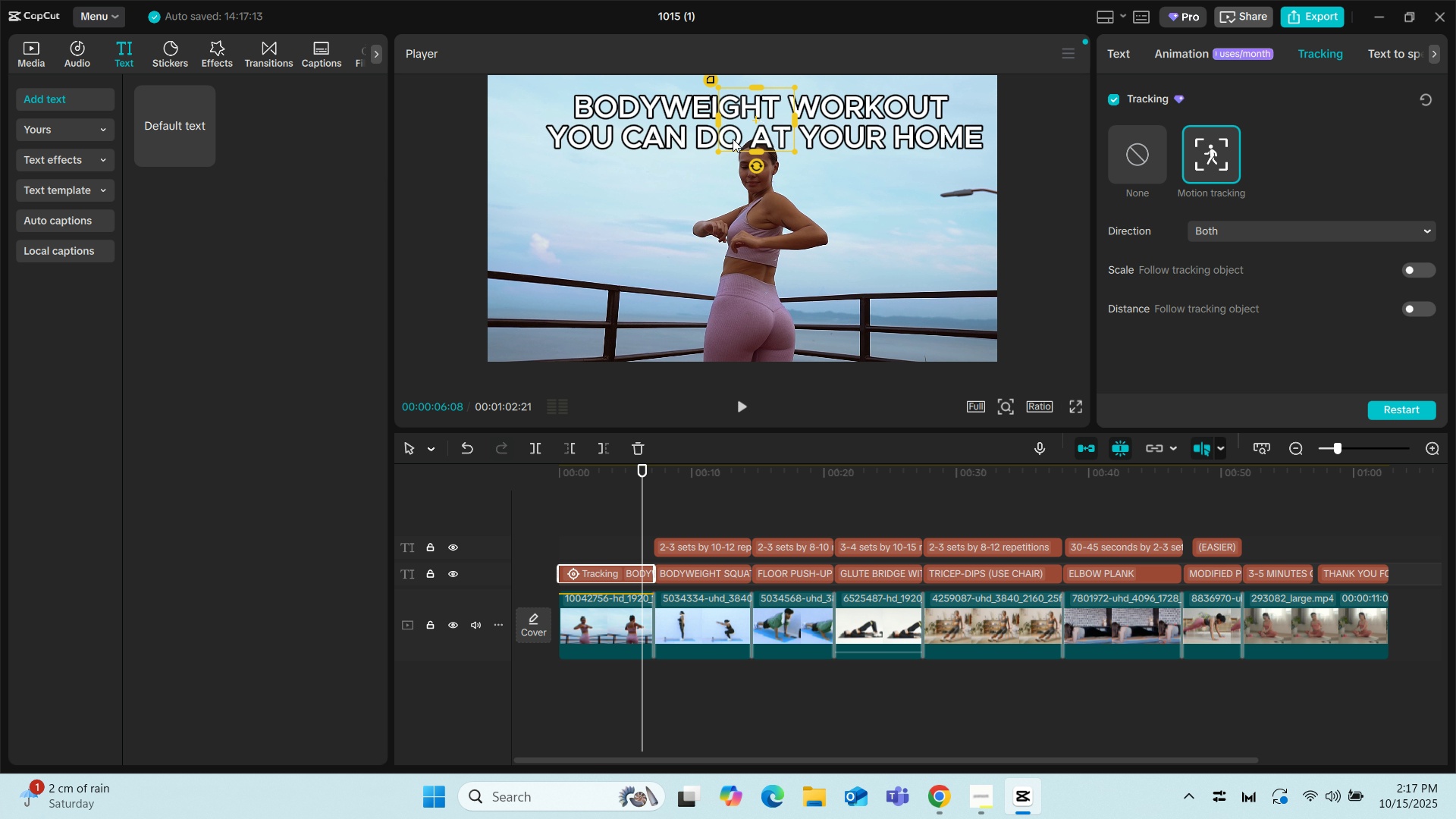 
left_click_drag(start_coordinate=[734, 133], to_coordinate=[736, 249])
 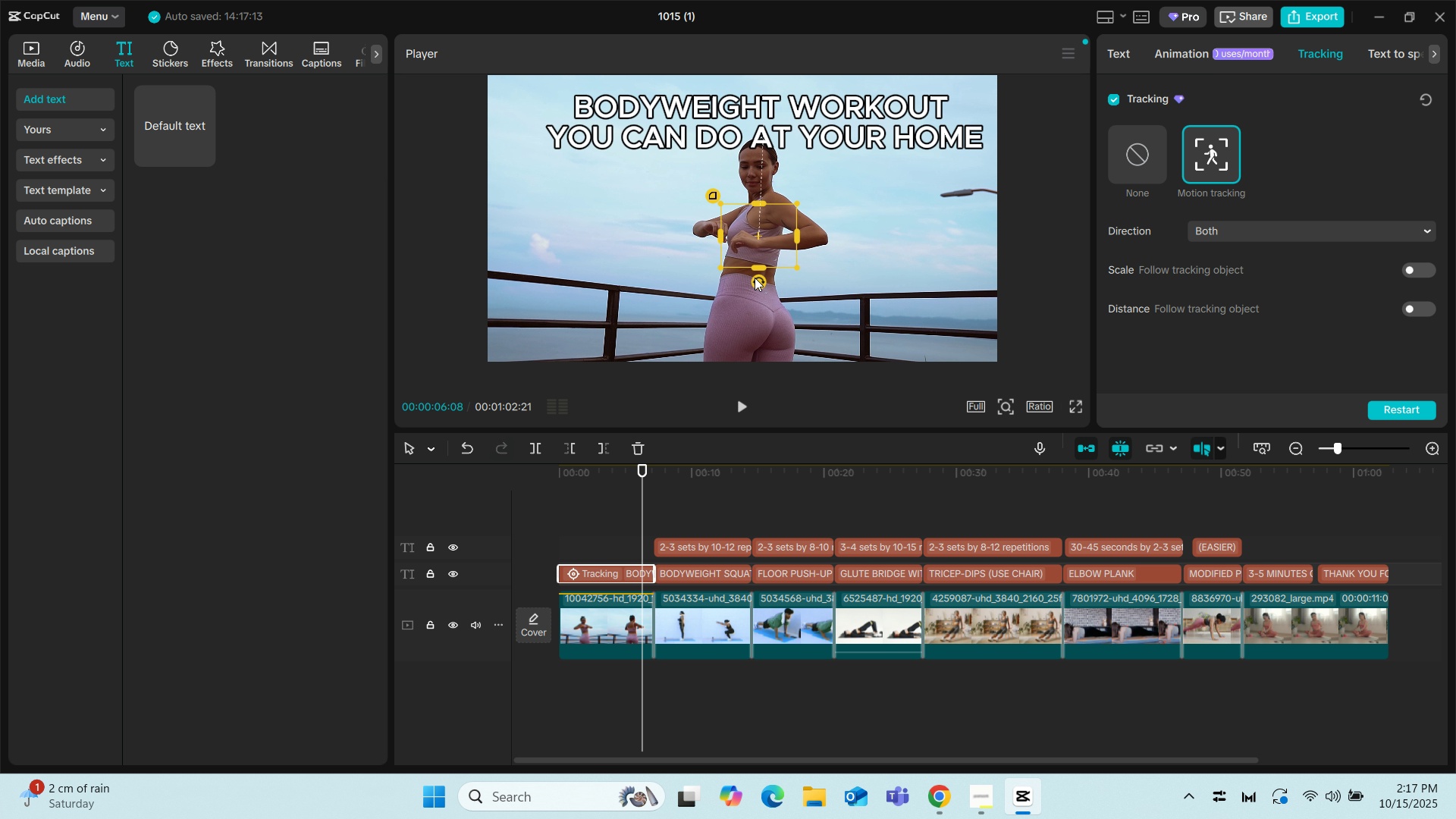 
left_click([755, 278])
 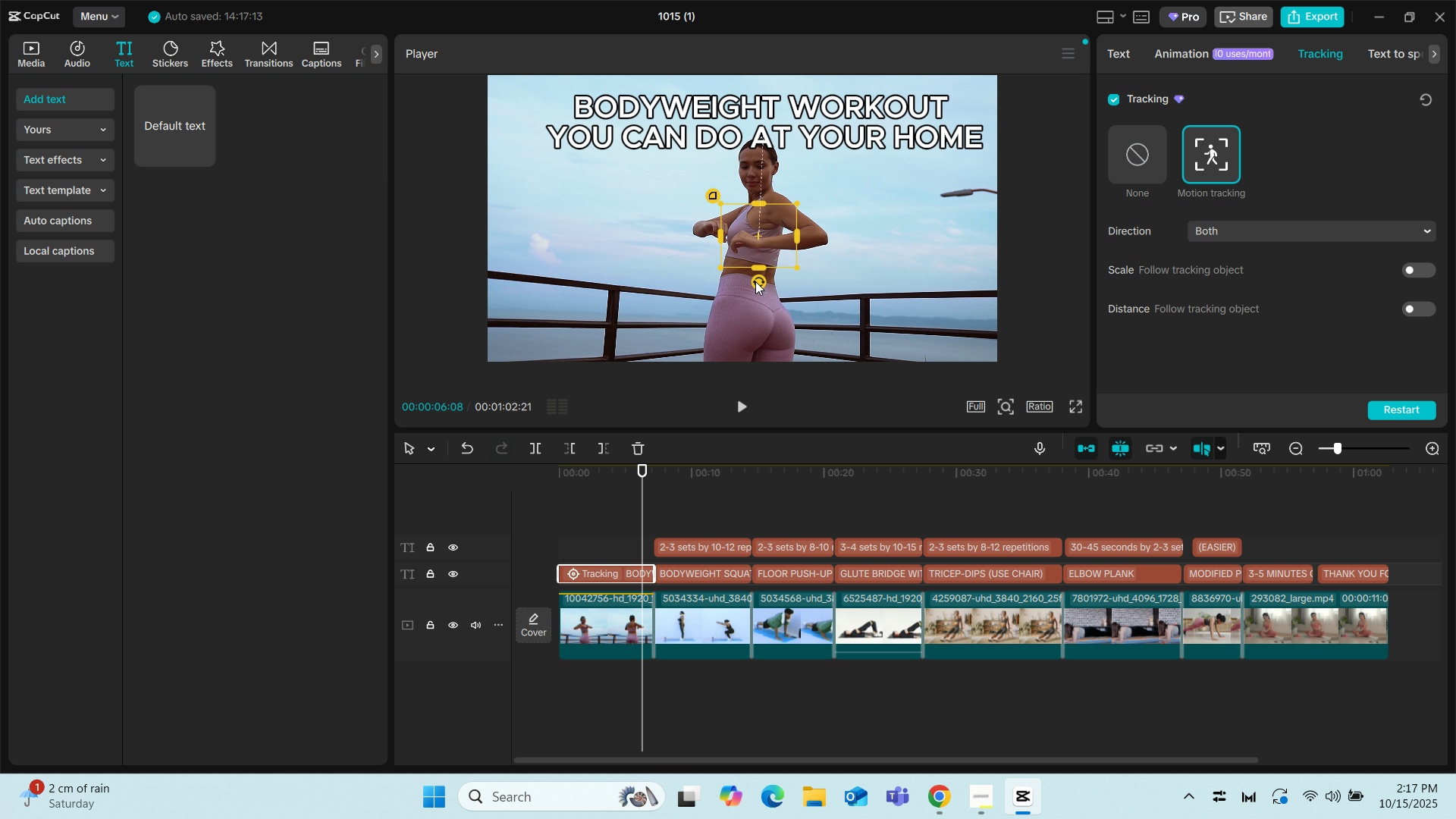 
left_click([755, 281])
 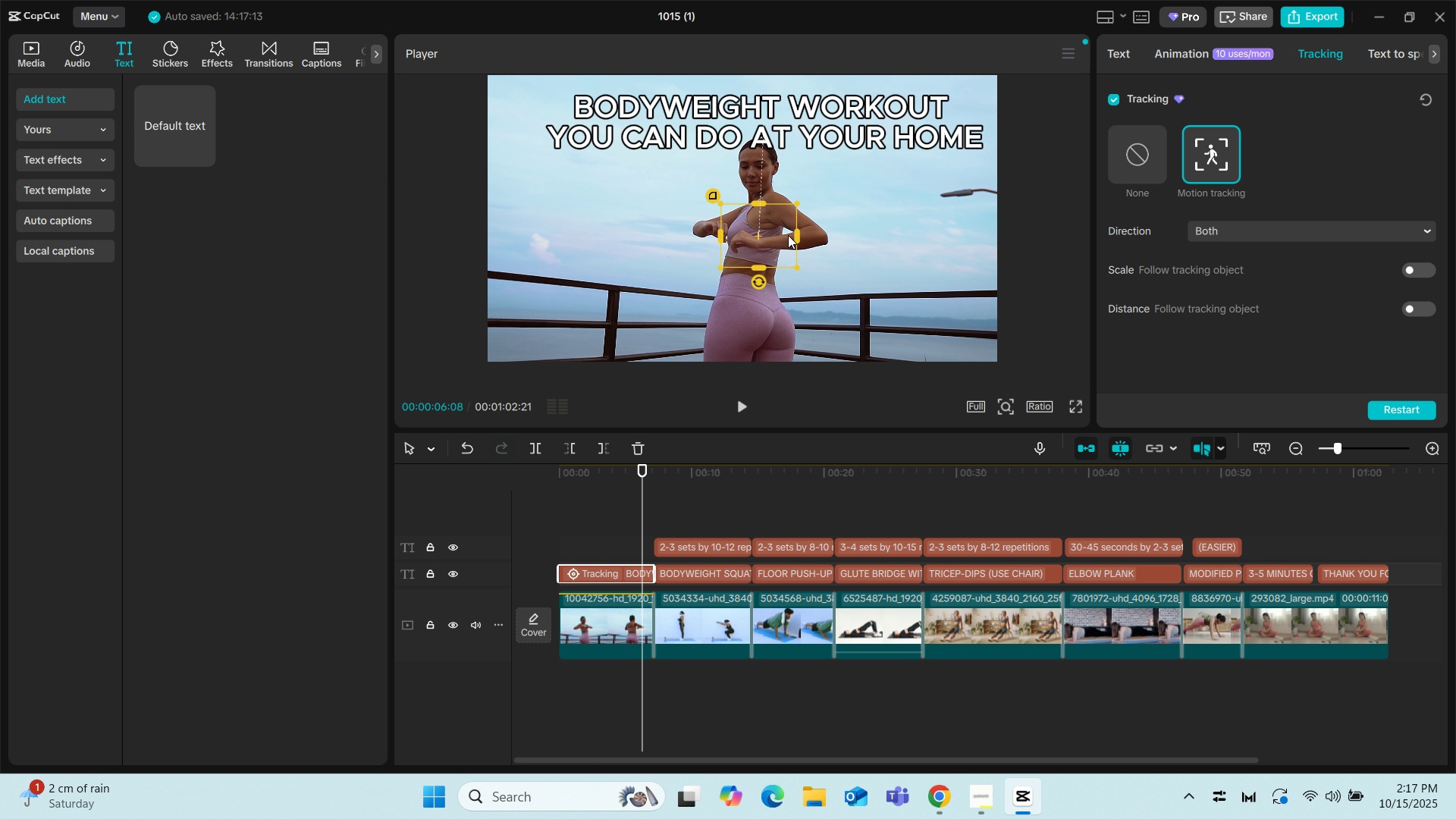 
left_click_drag(start_coordinate=[793, 234], to_coordinate=[939, 234])
 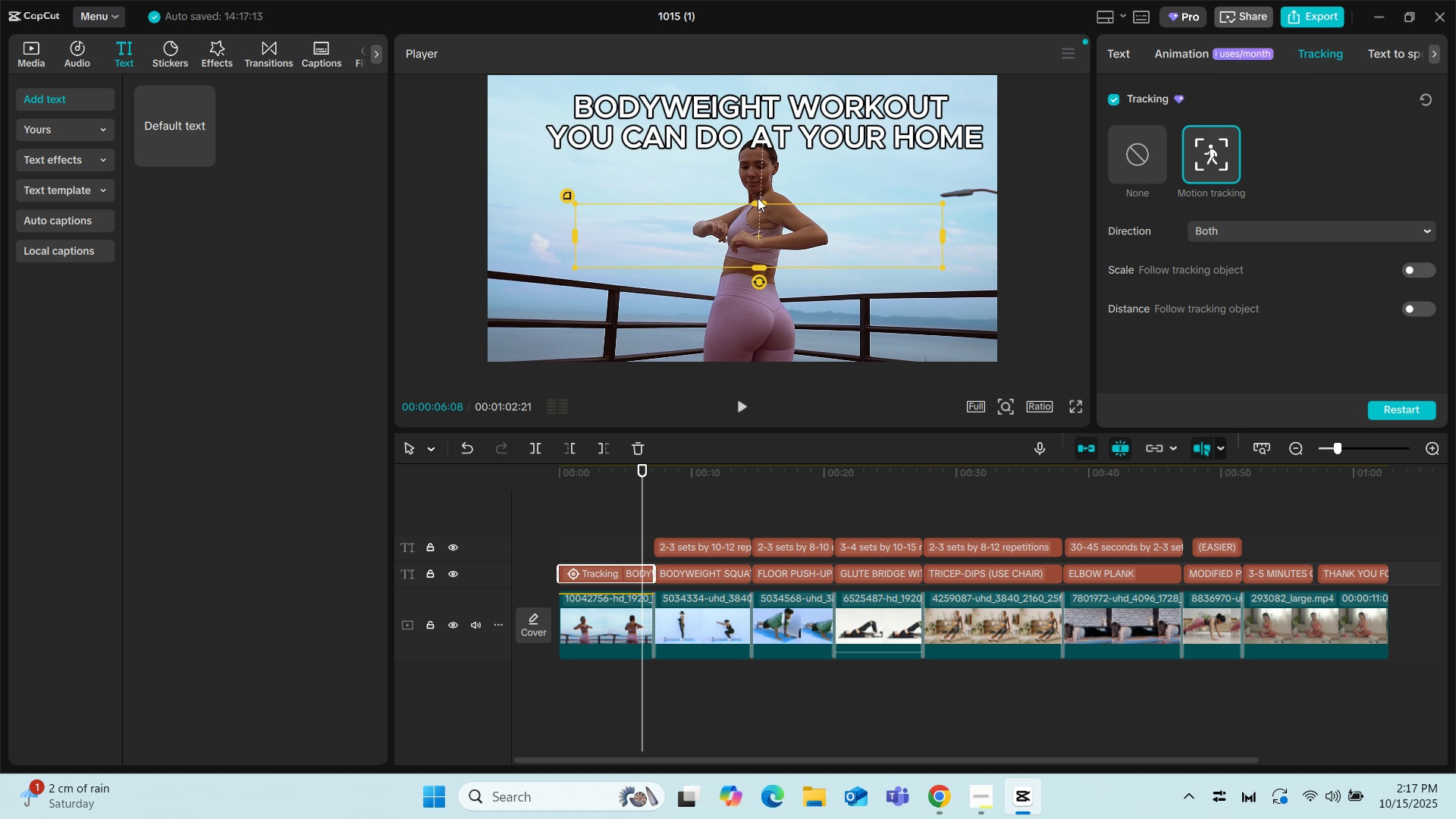 
left_click_drag(start_coordinate=[759, 198], to_coordinate=[758, 202])
 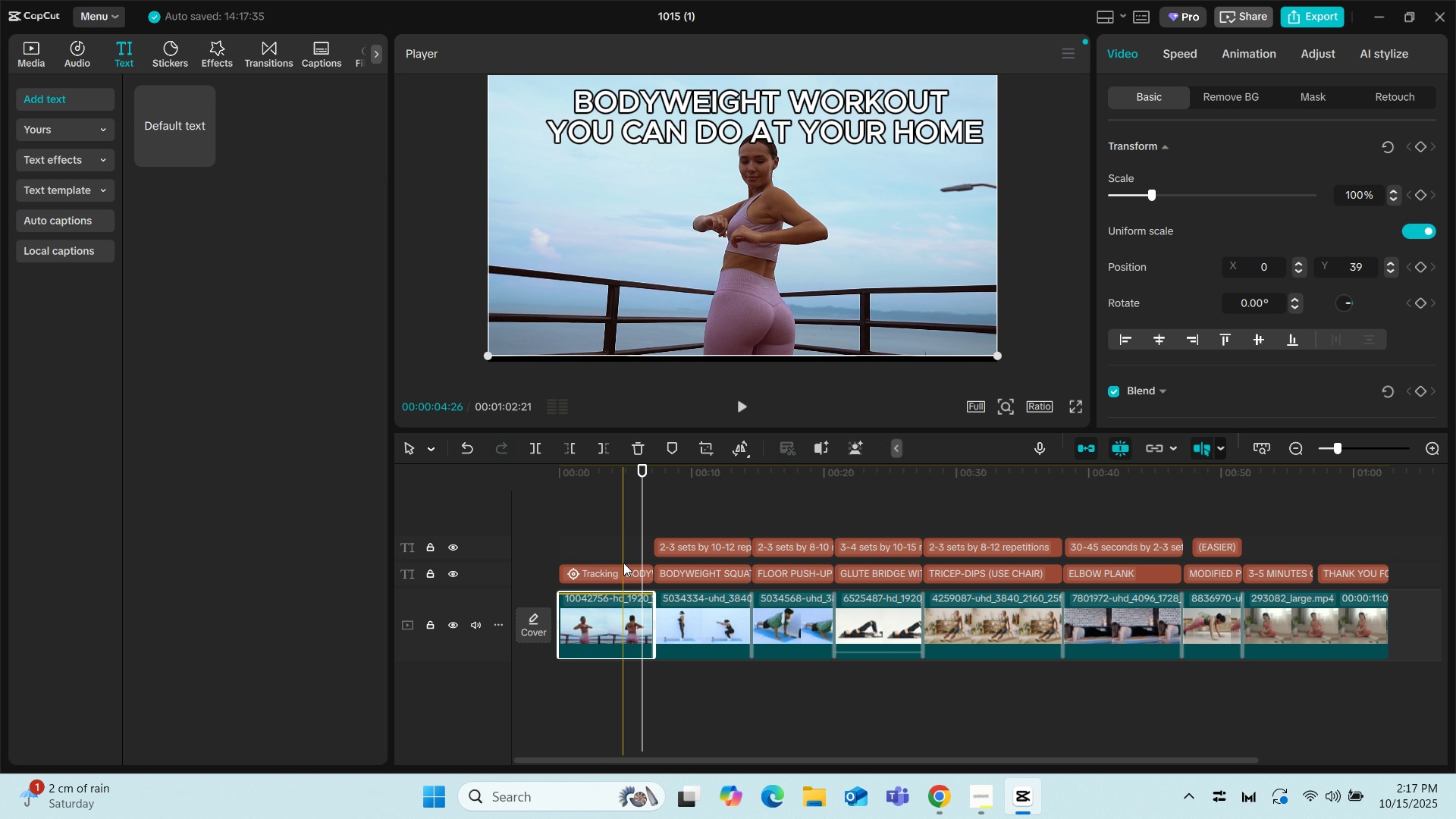 
left_click([605, 575])
 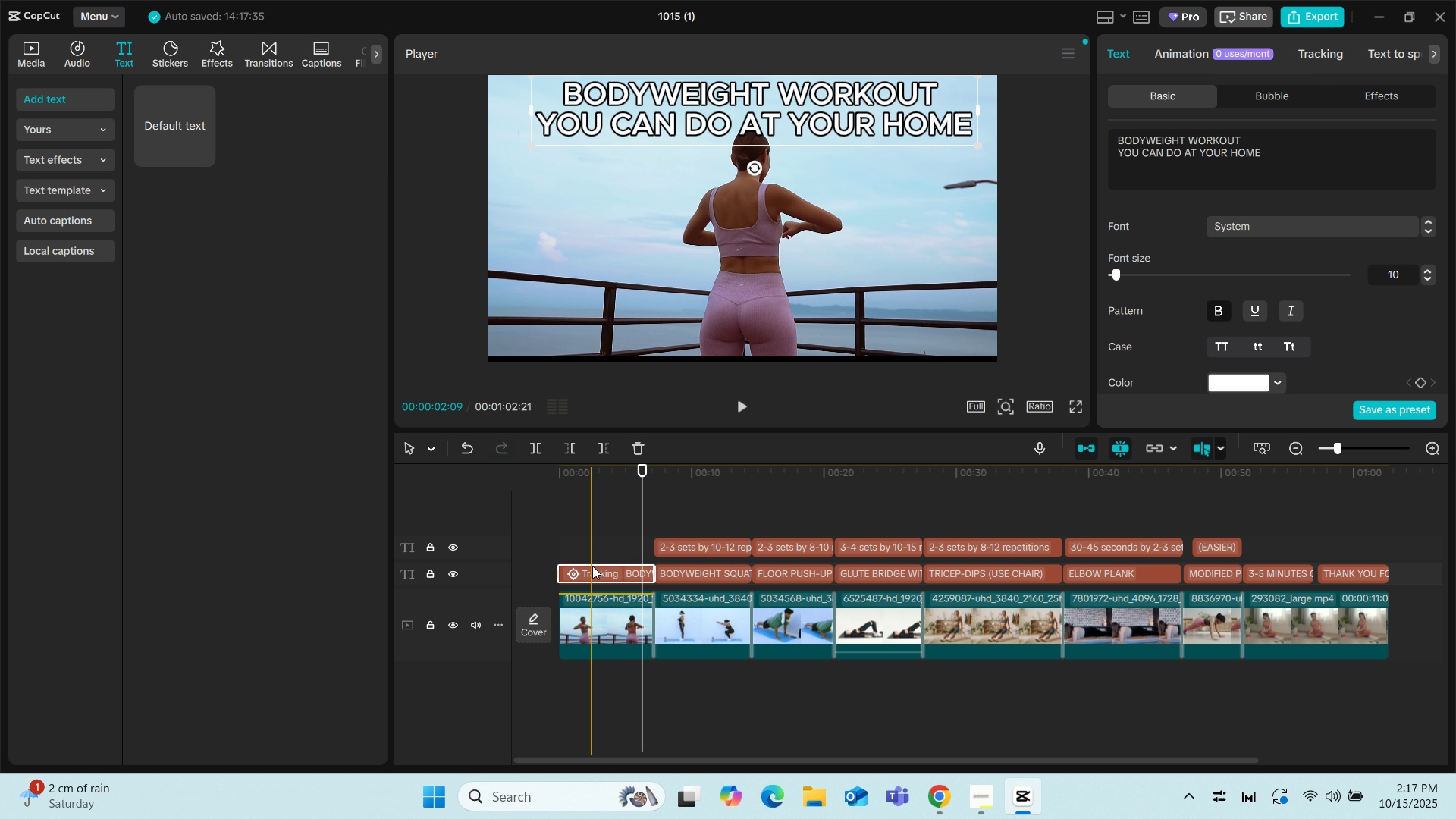 
left_click([595, 570])
 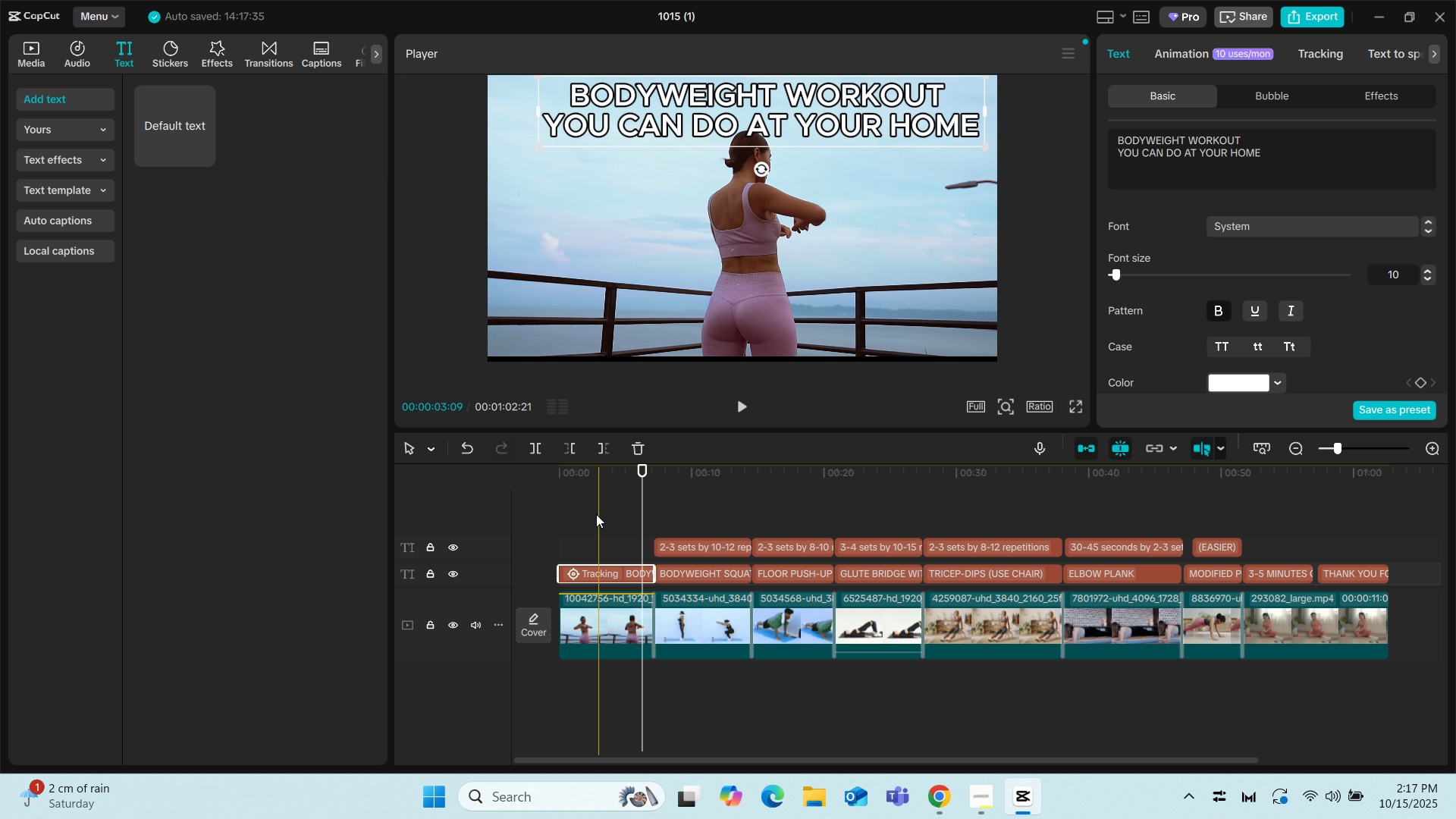 
left_click([578, 509])
 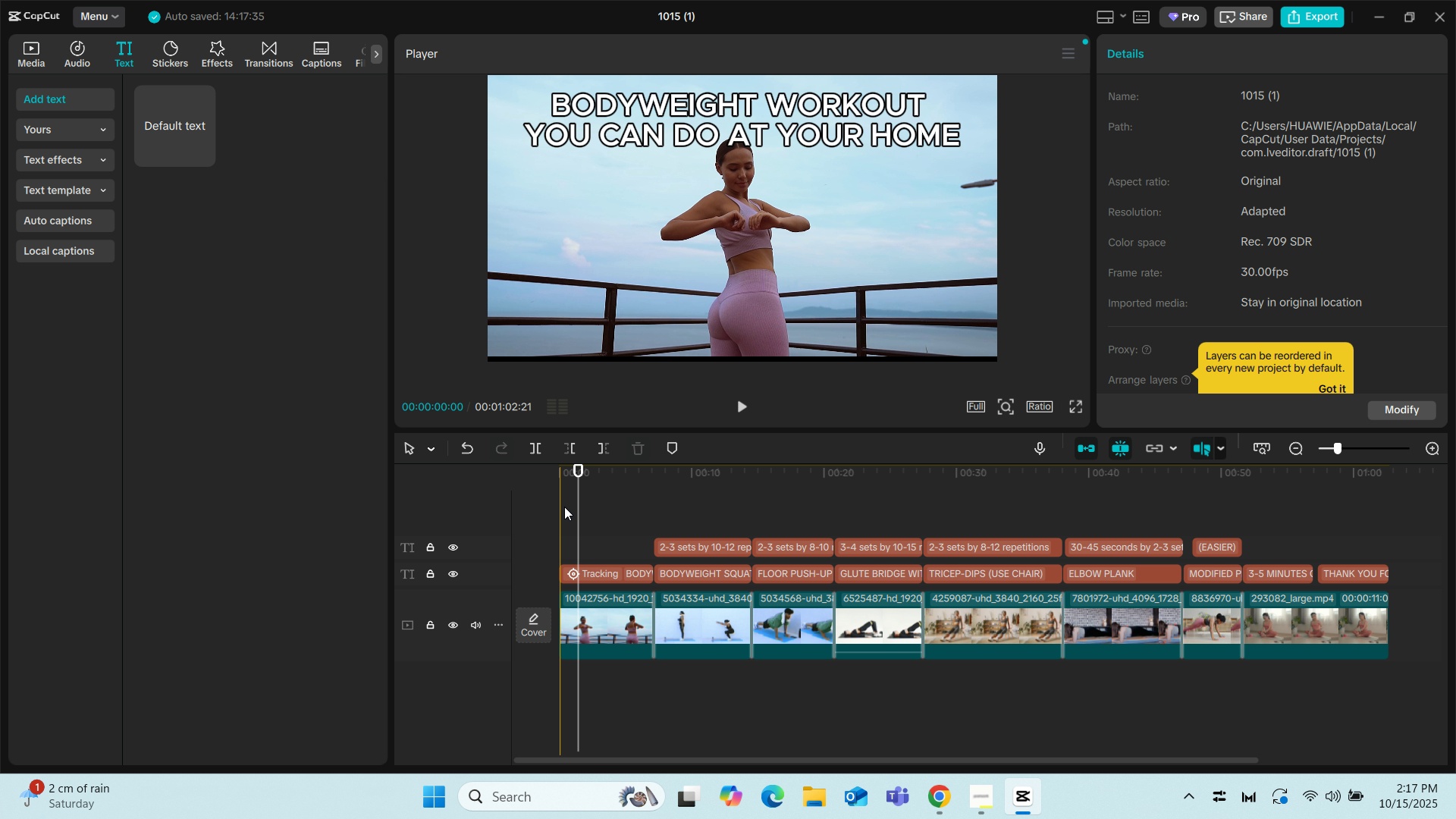 
left_click([564, 507])
 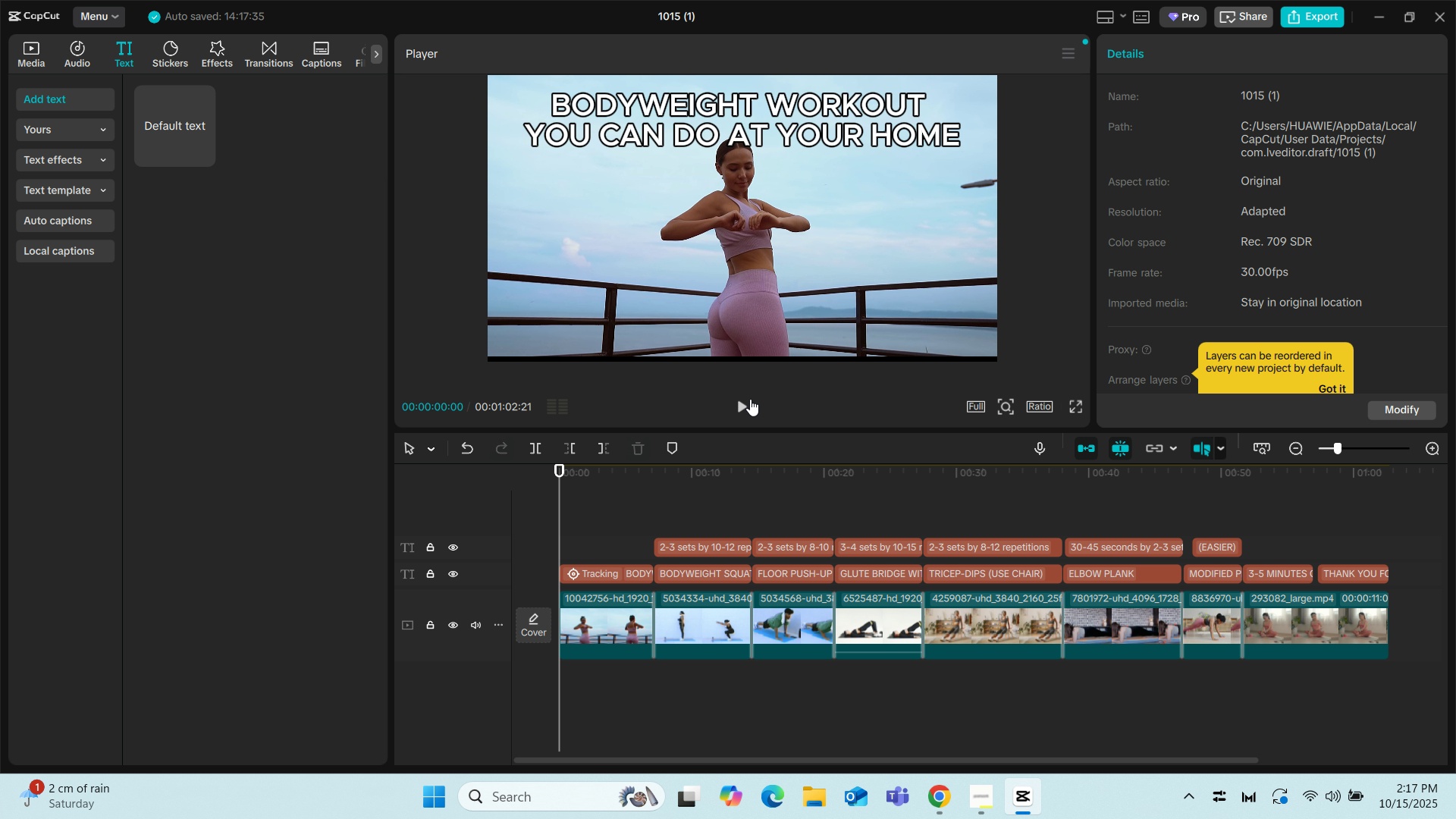 
left_click([750, 399])
 